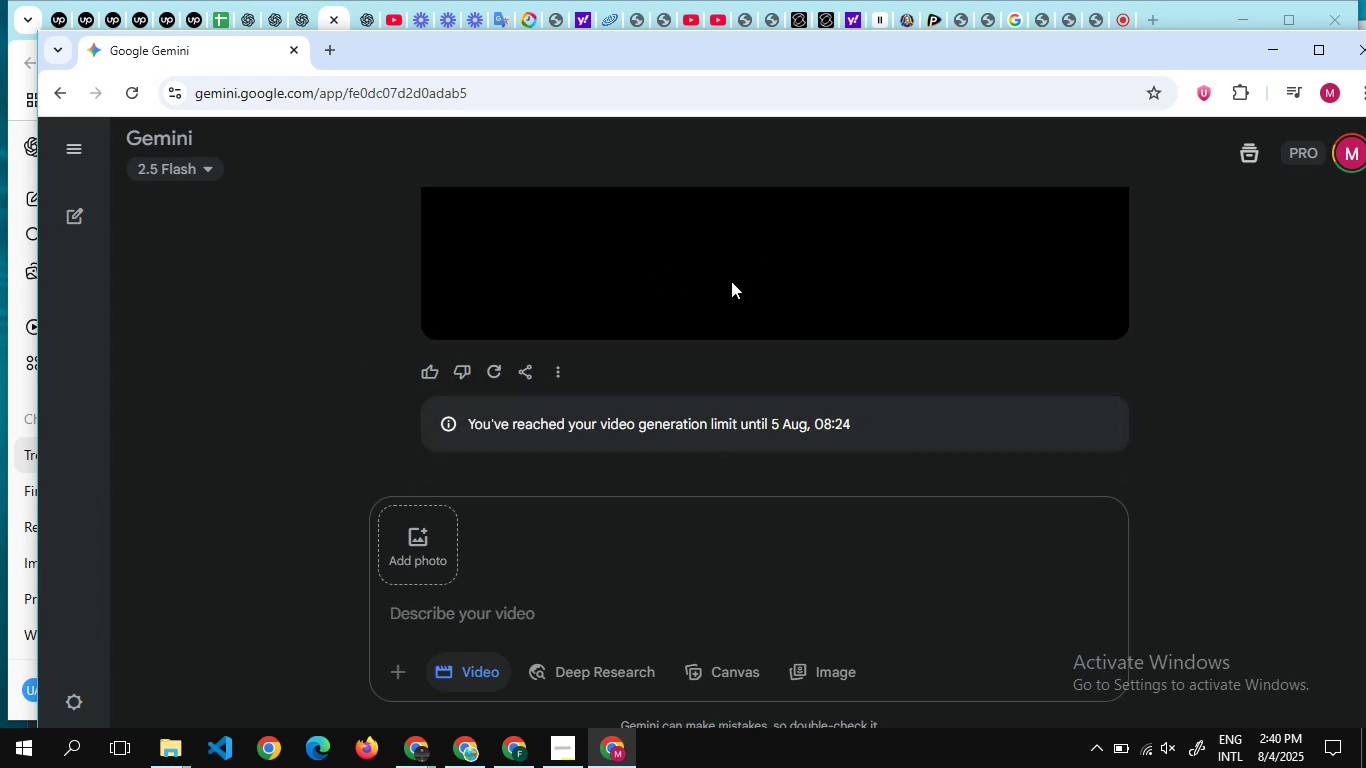 
key(Control+ControlLeft)
 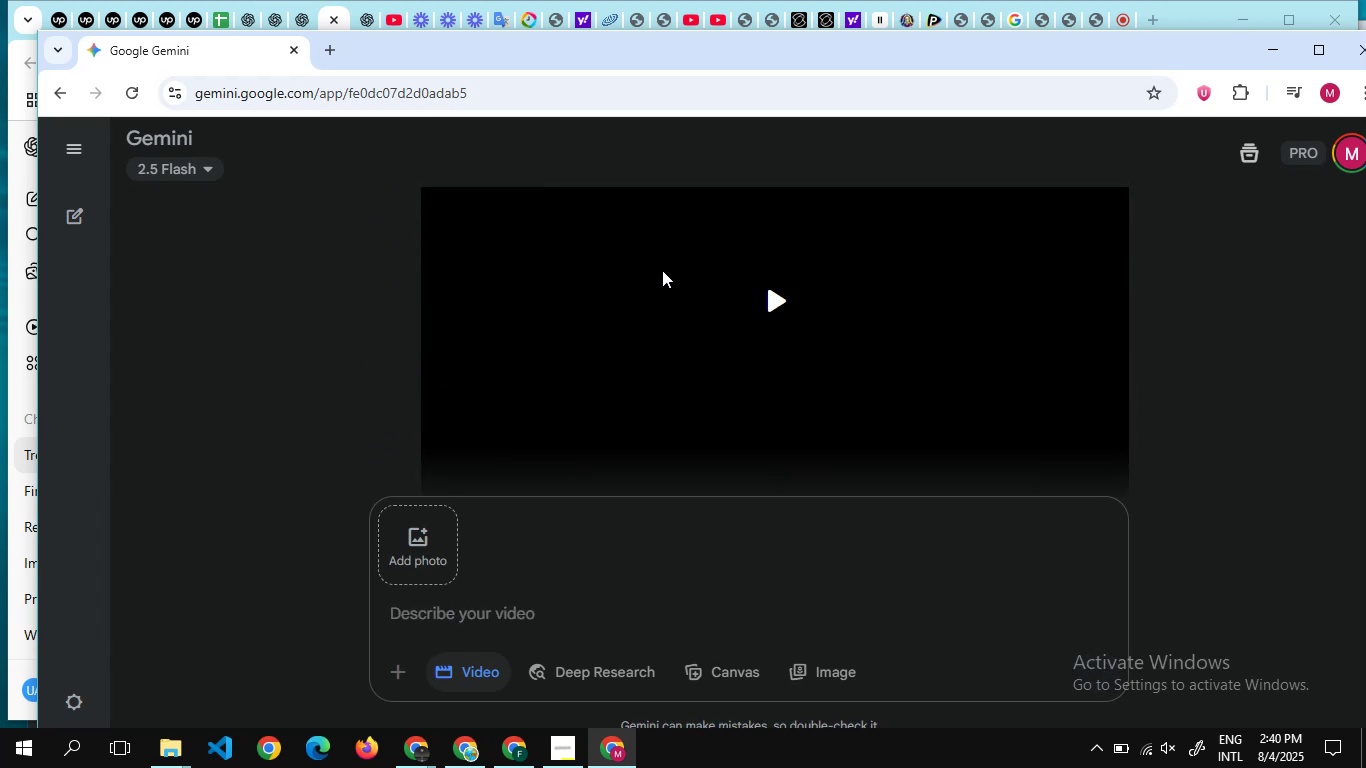 
key(Control+ControlLeft)
 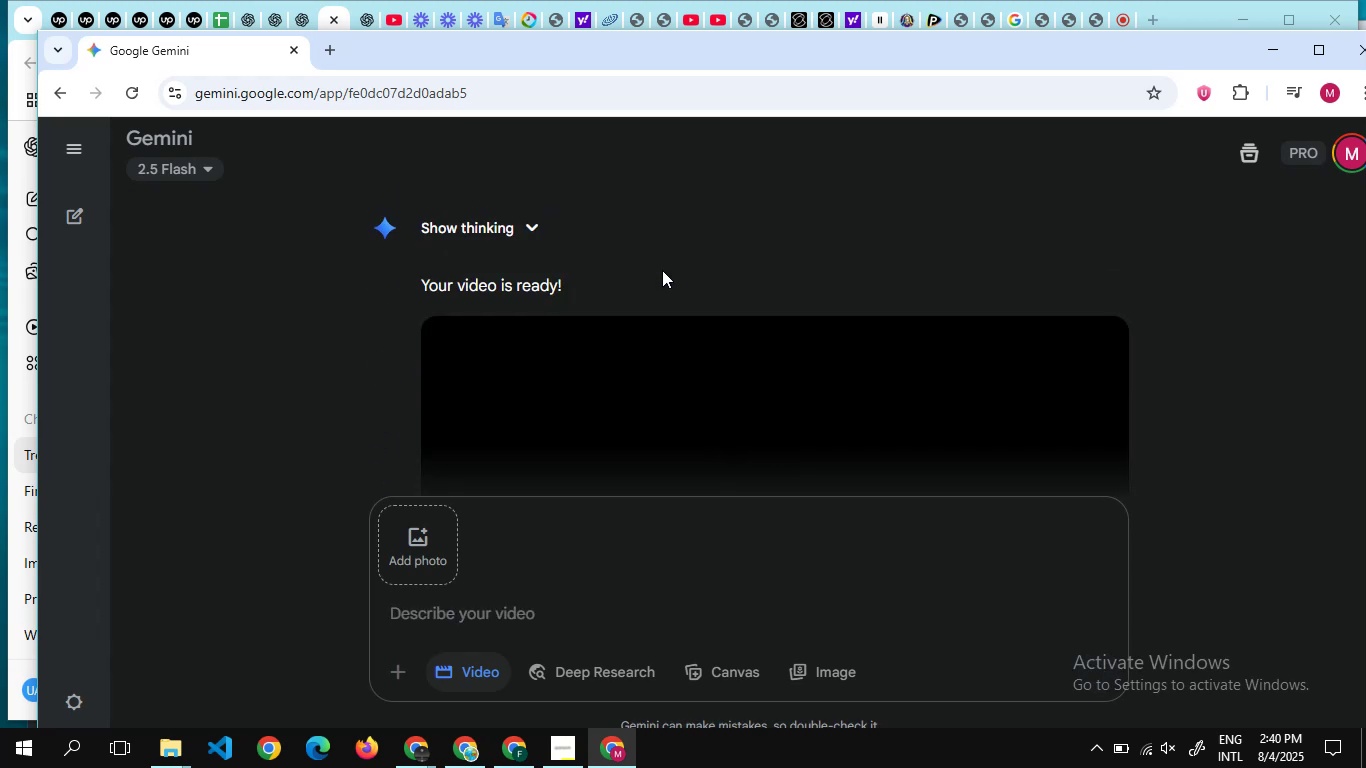 
scroll: coordinate [740, 292], scroll_direction: down, amount: 6.0
 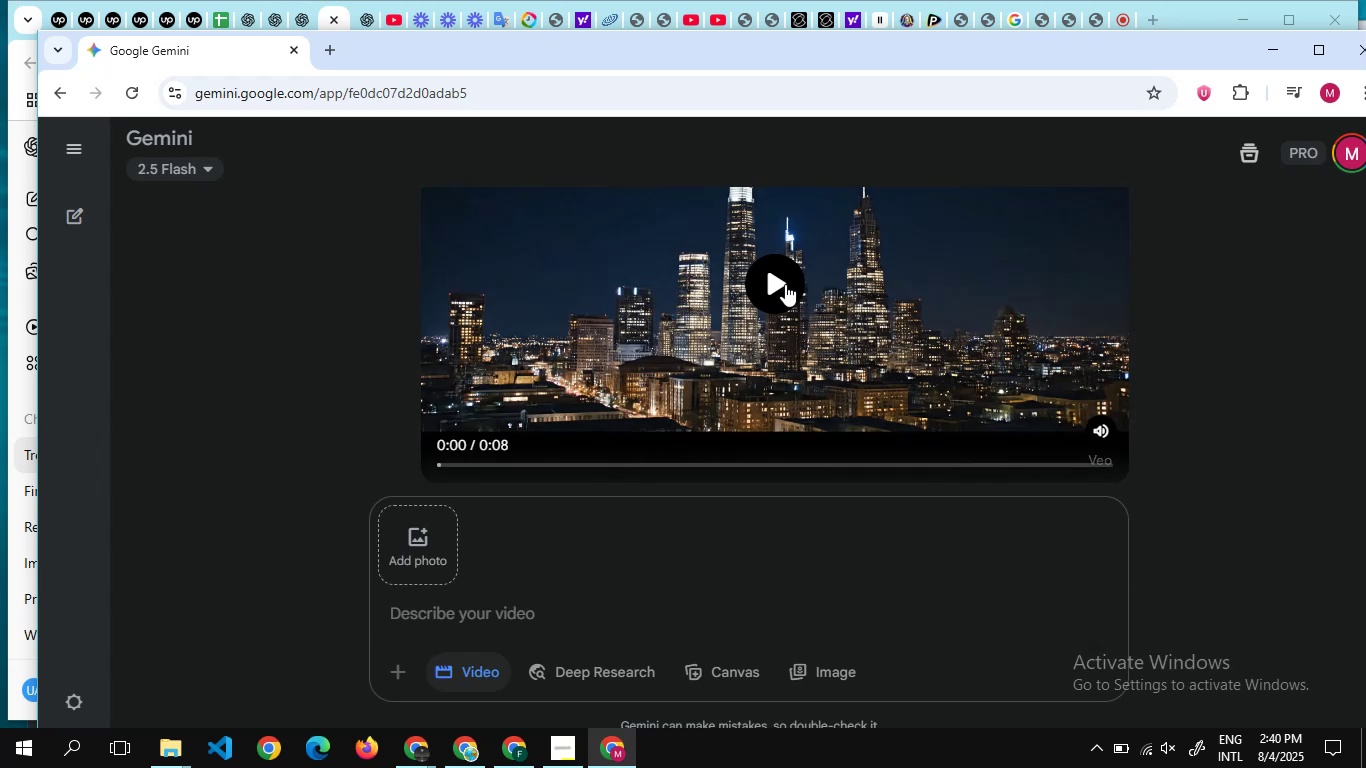 
left_click([785, 284])
 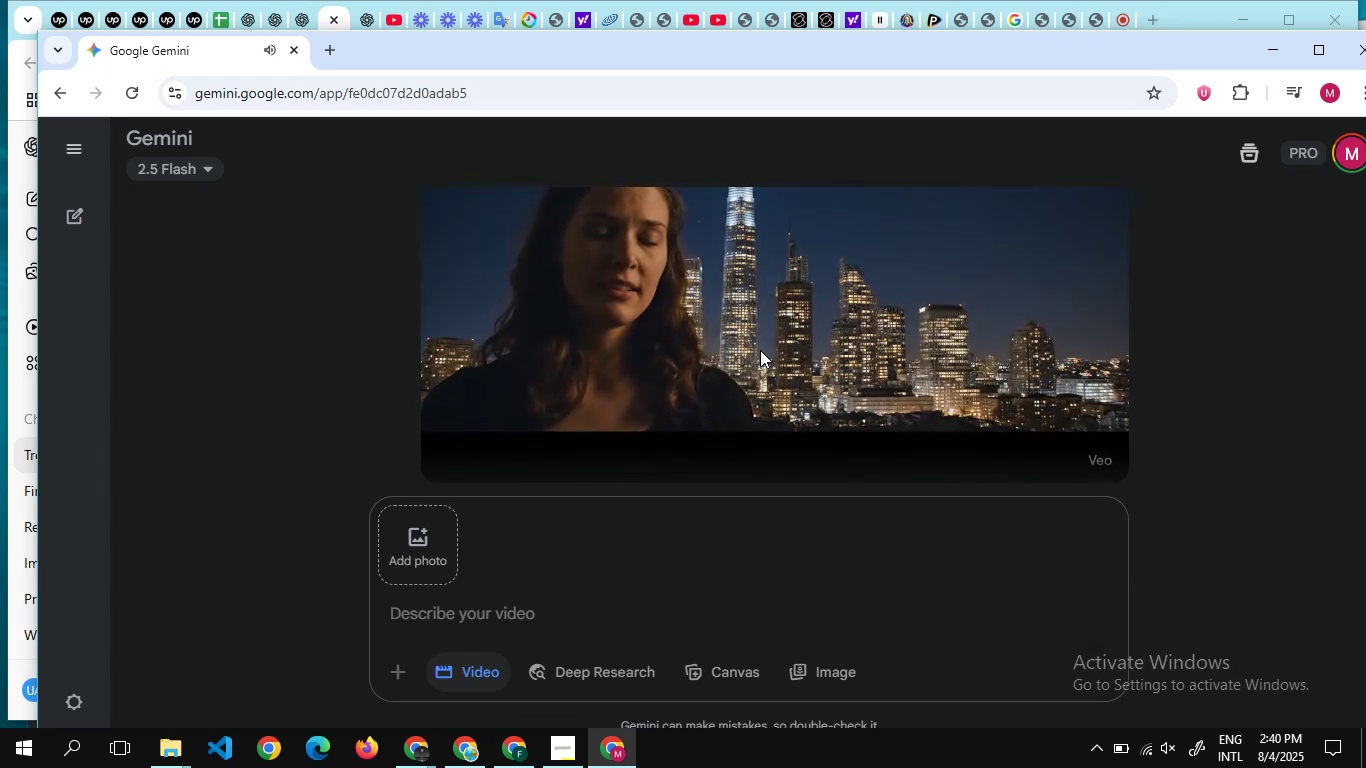 
wait(10.04)
 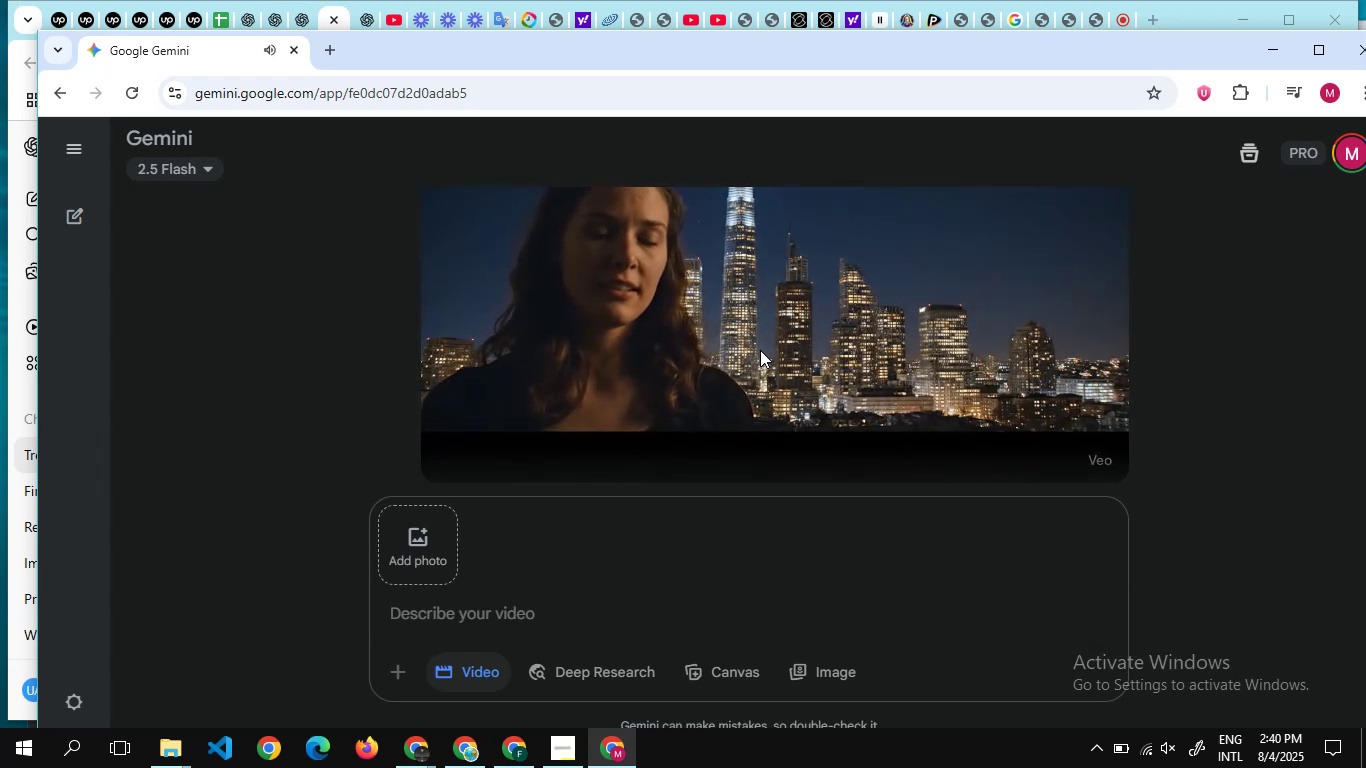 
left_click([768, 267])
 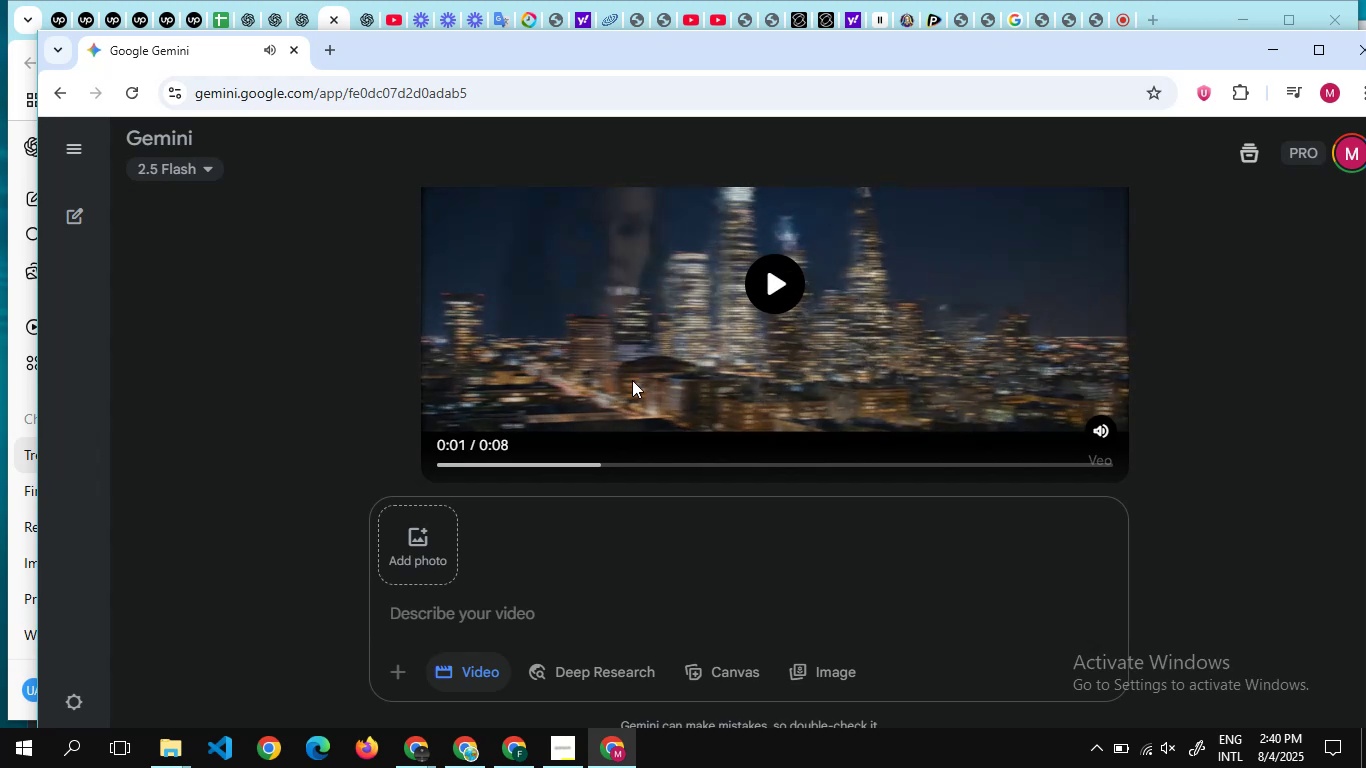 
scroll: coordinate [632, 380], scroll_direction: up, amount: 26.0
 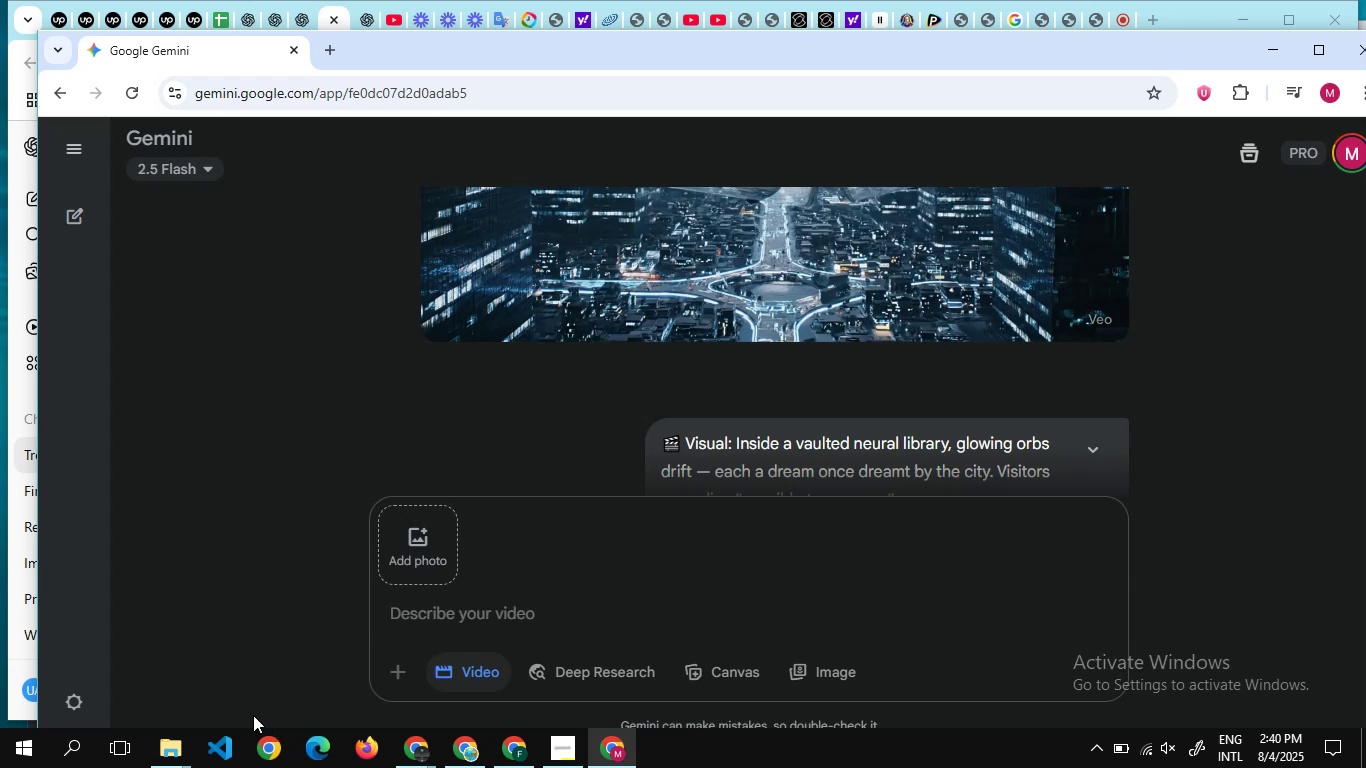 
mouse_move([172, 745])
 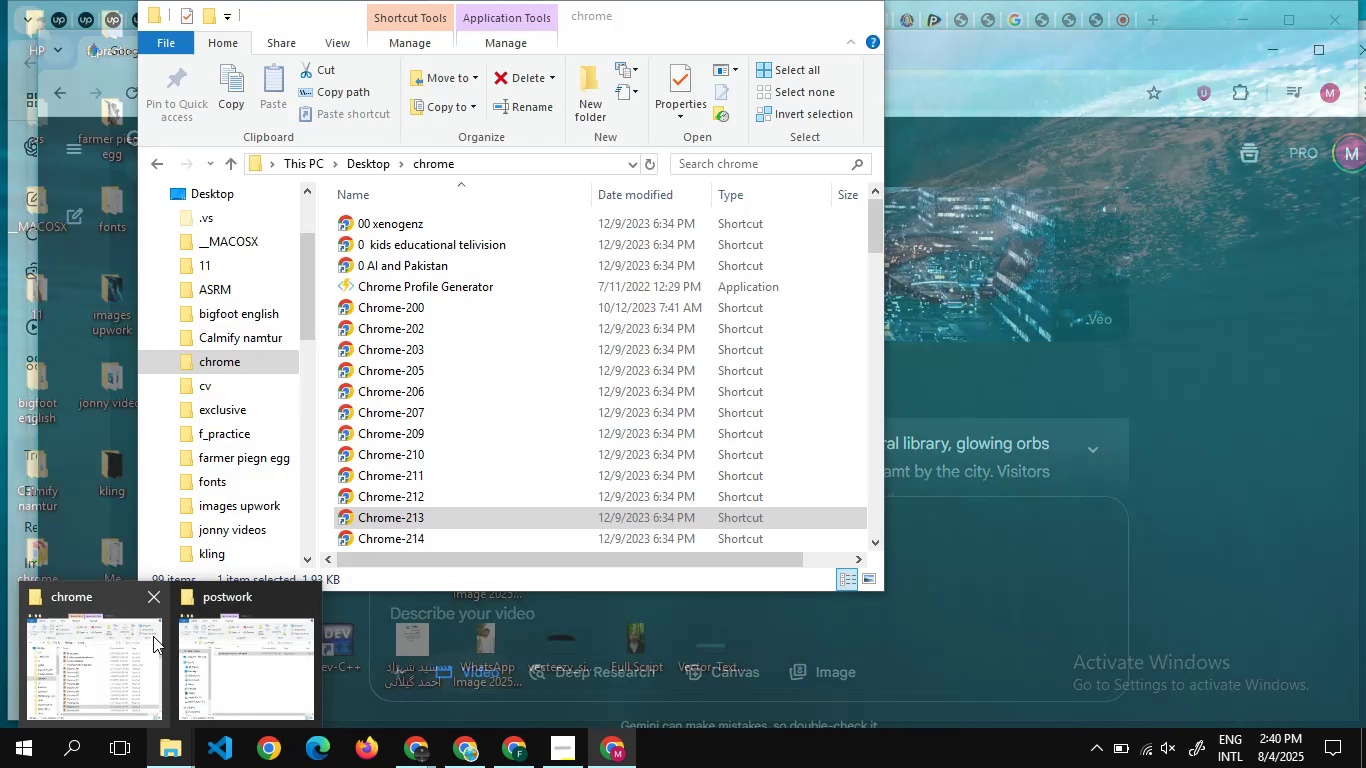 
left_click([153, 636])
 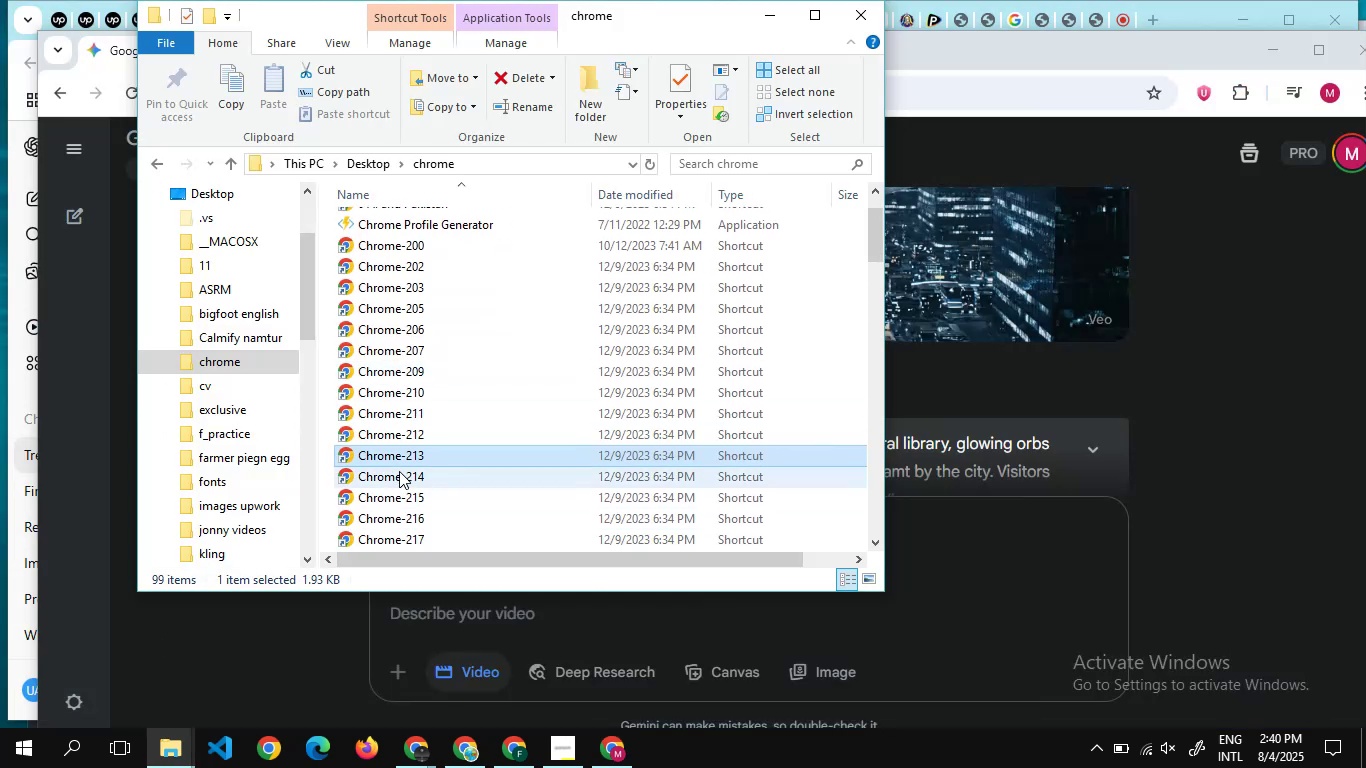 
double_click([399, 471])
 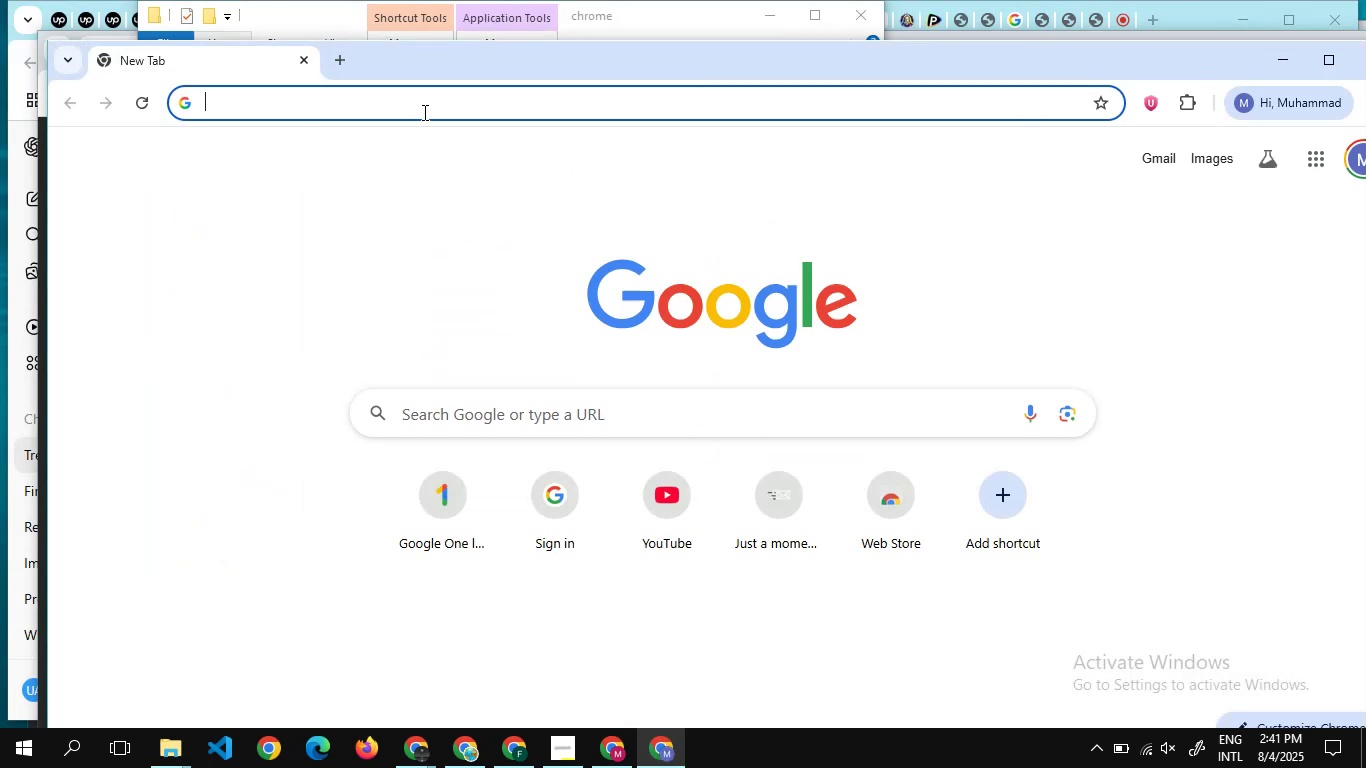 
left_click([422, 111])
 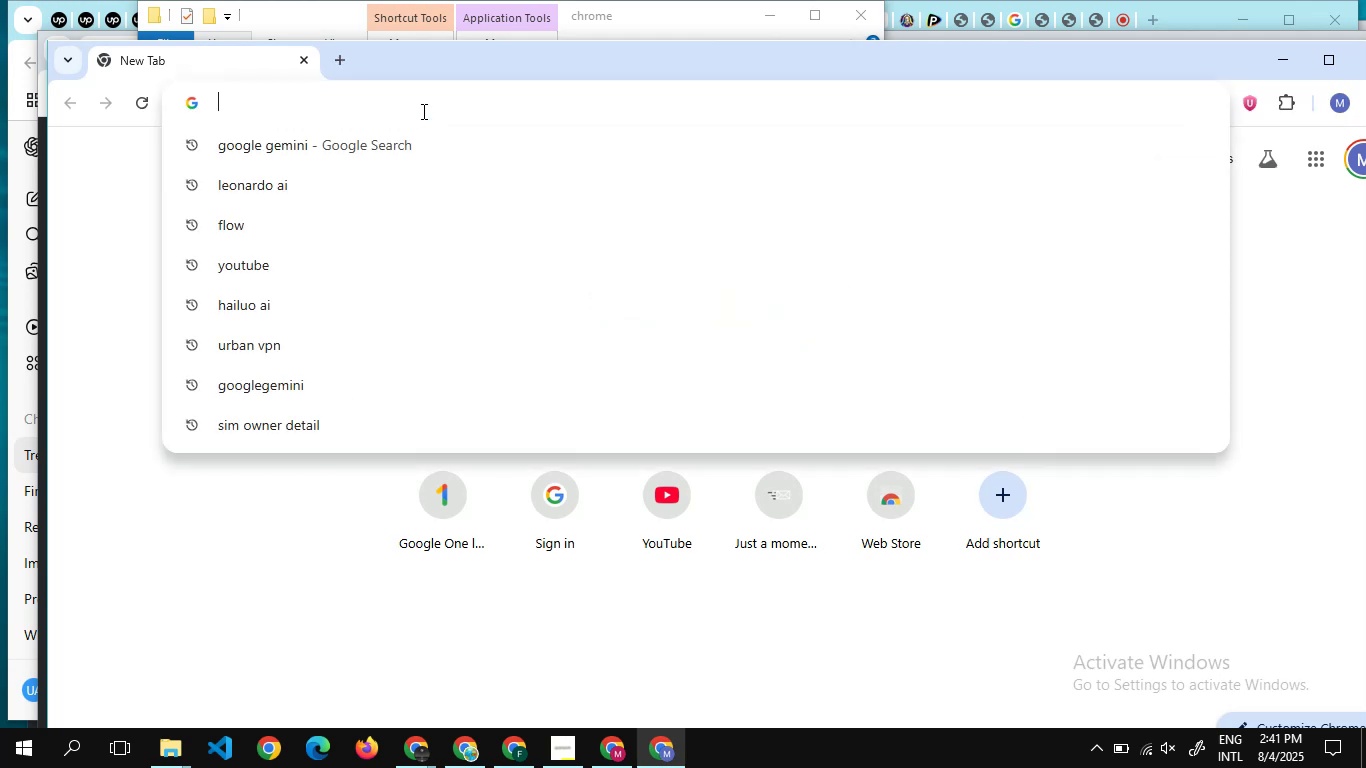 
type(google gemini)
 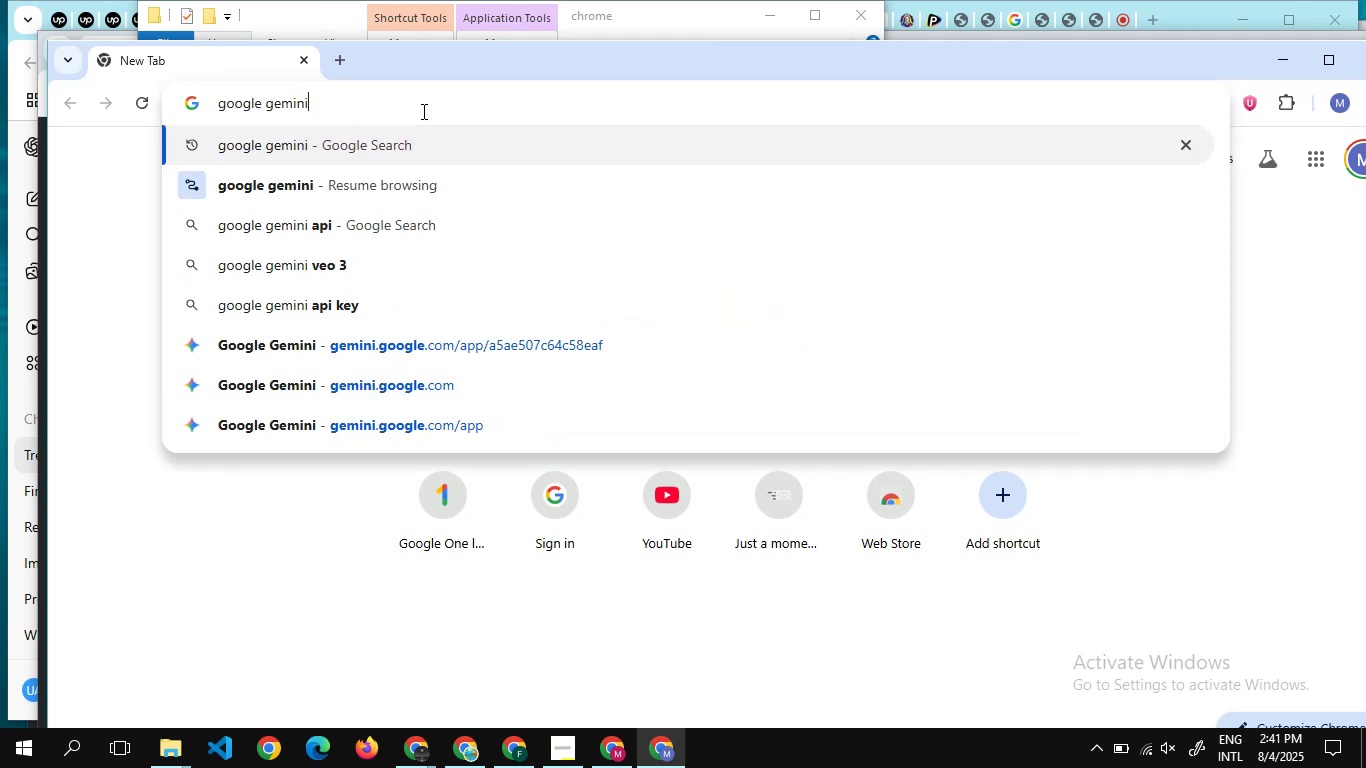 
key(Enter)
 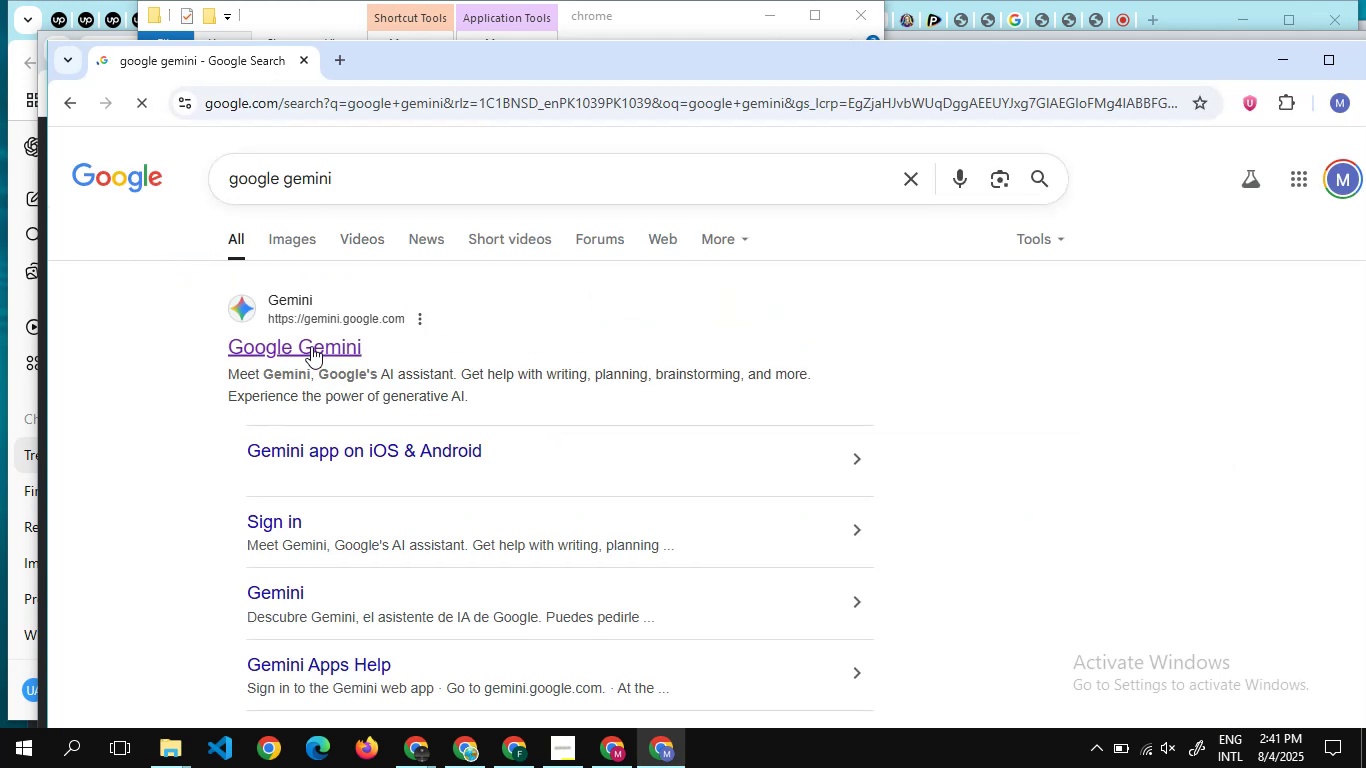 
left_click([311, 346])
 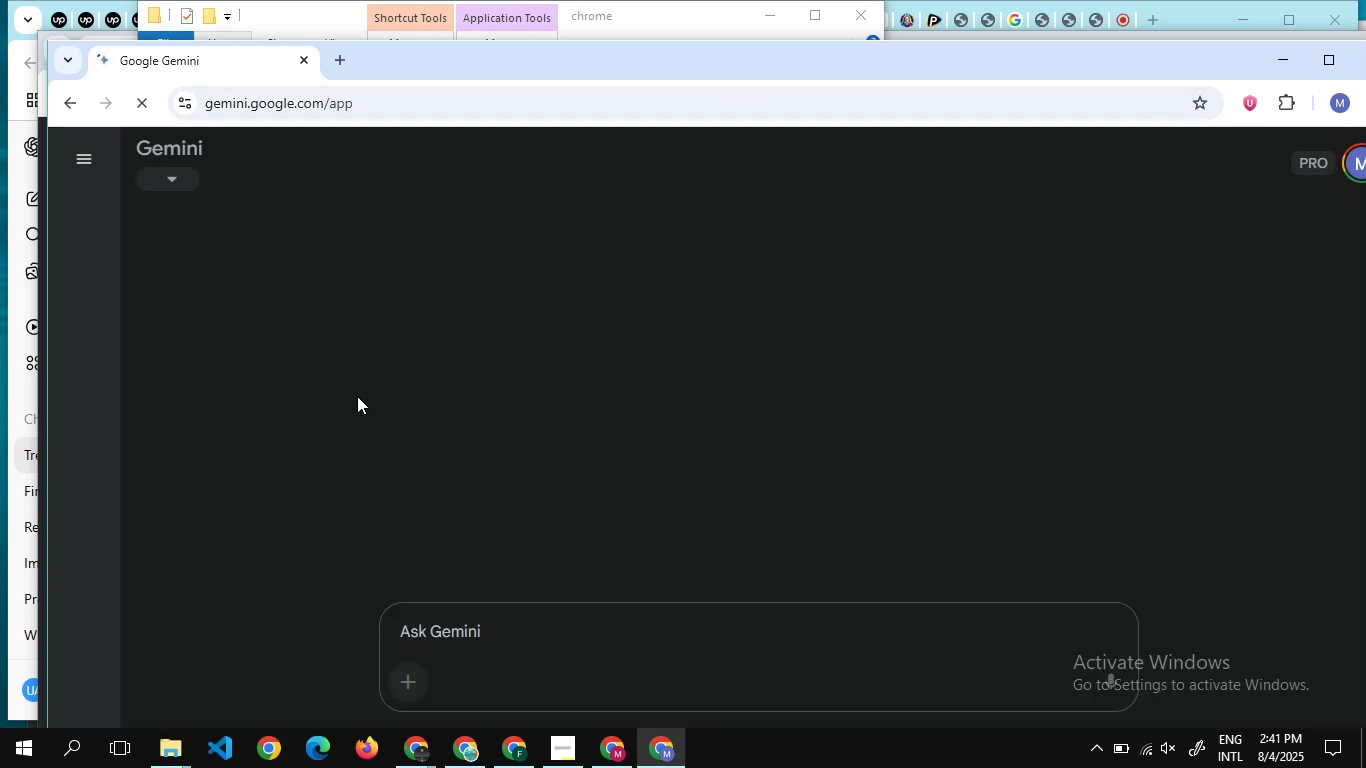 
wait(9.57)
 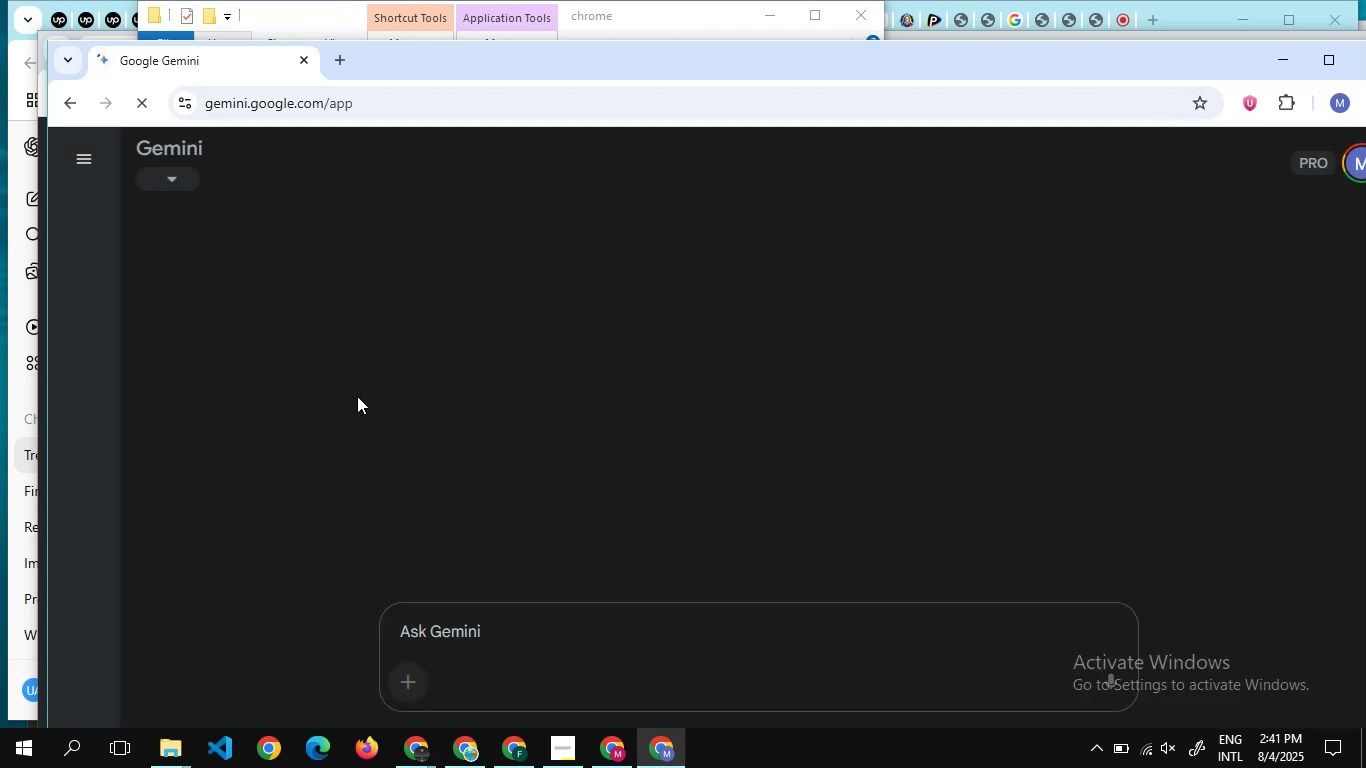 
left_click([481, 682])
 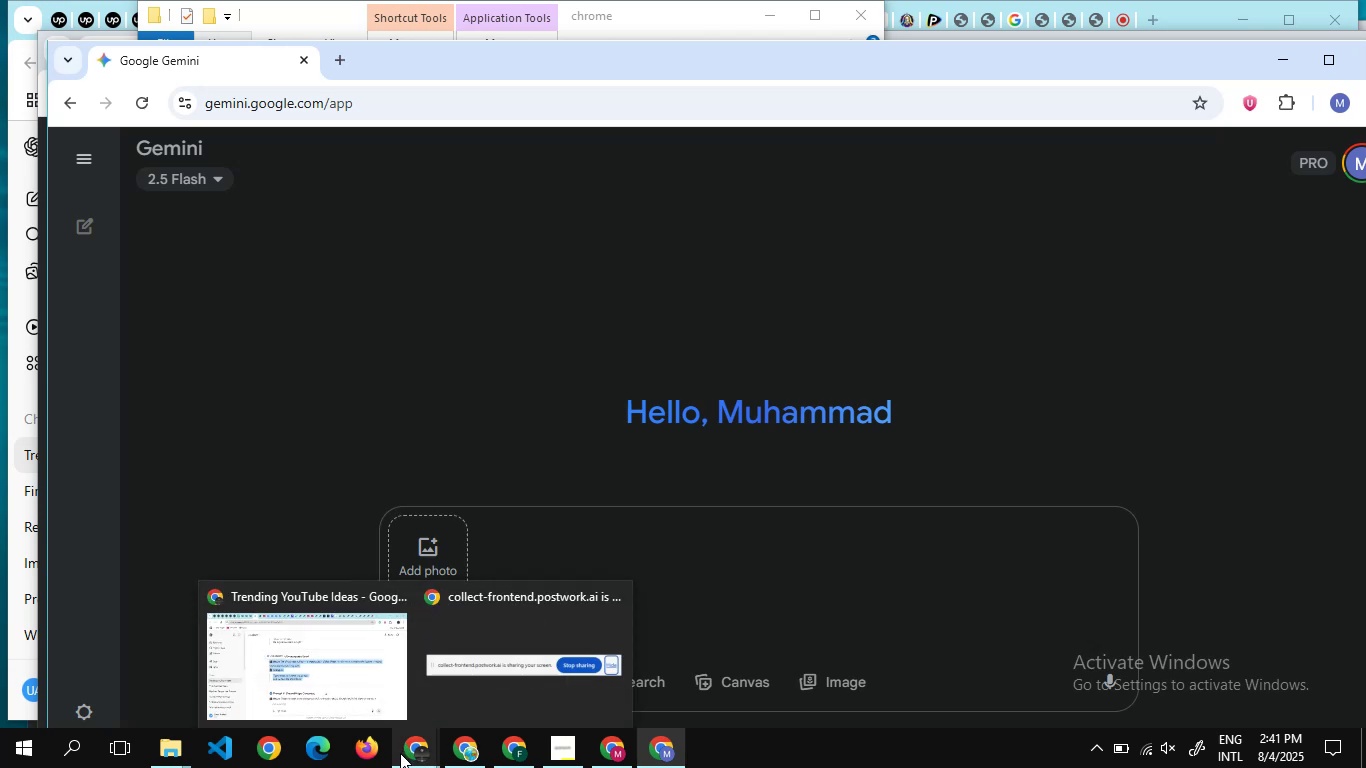 
left_click([338, 677])
 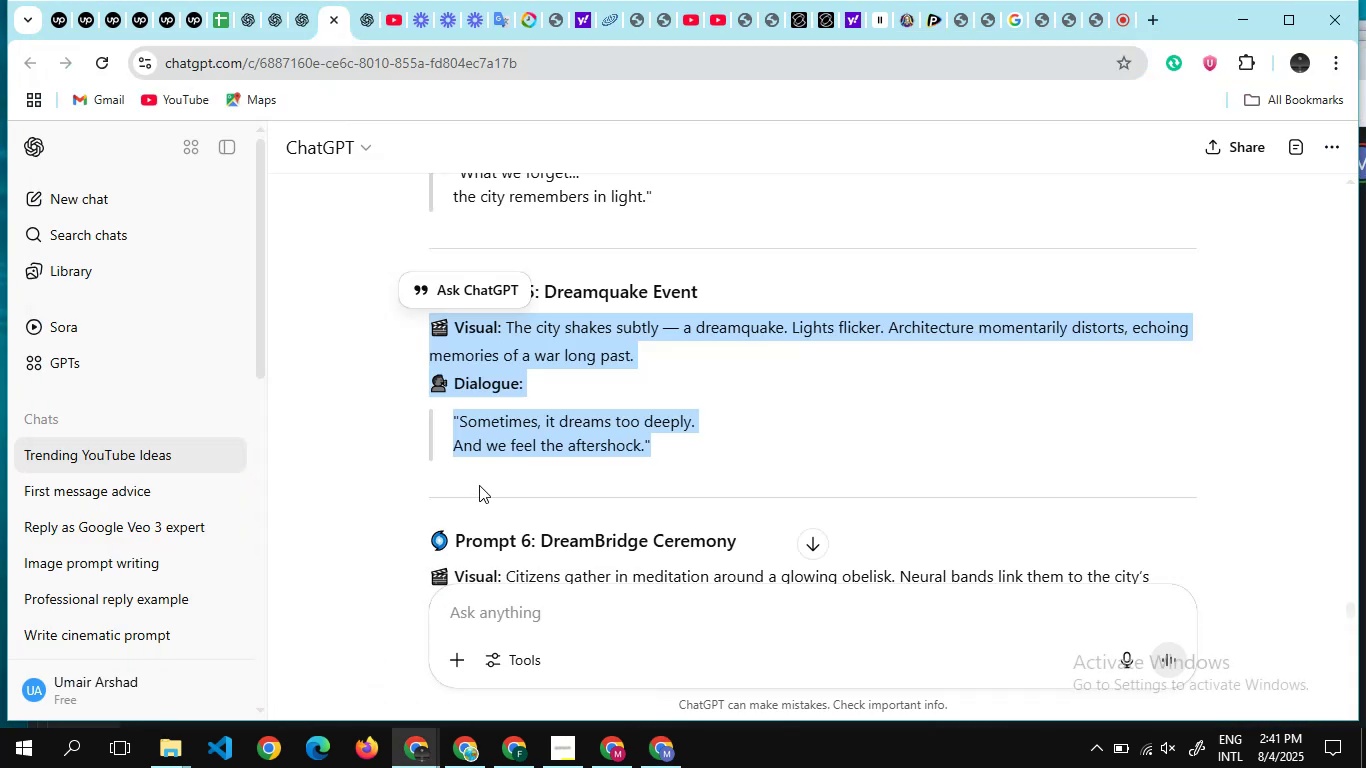 
scroll: coordinate [701, 378], scroll_direction: down, amount: 3.0
 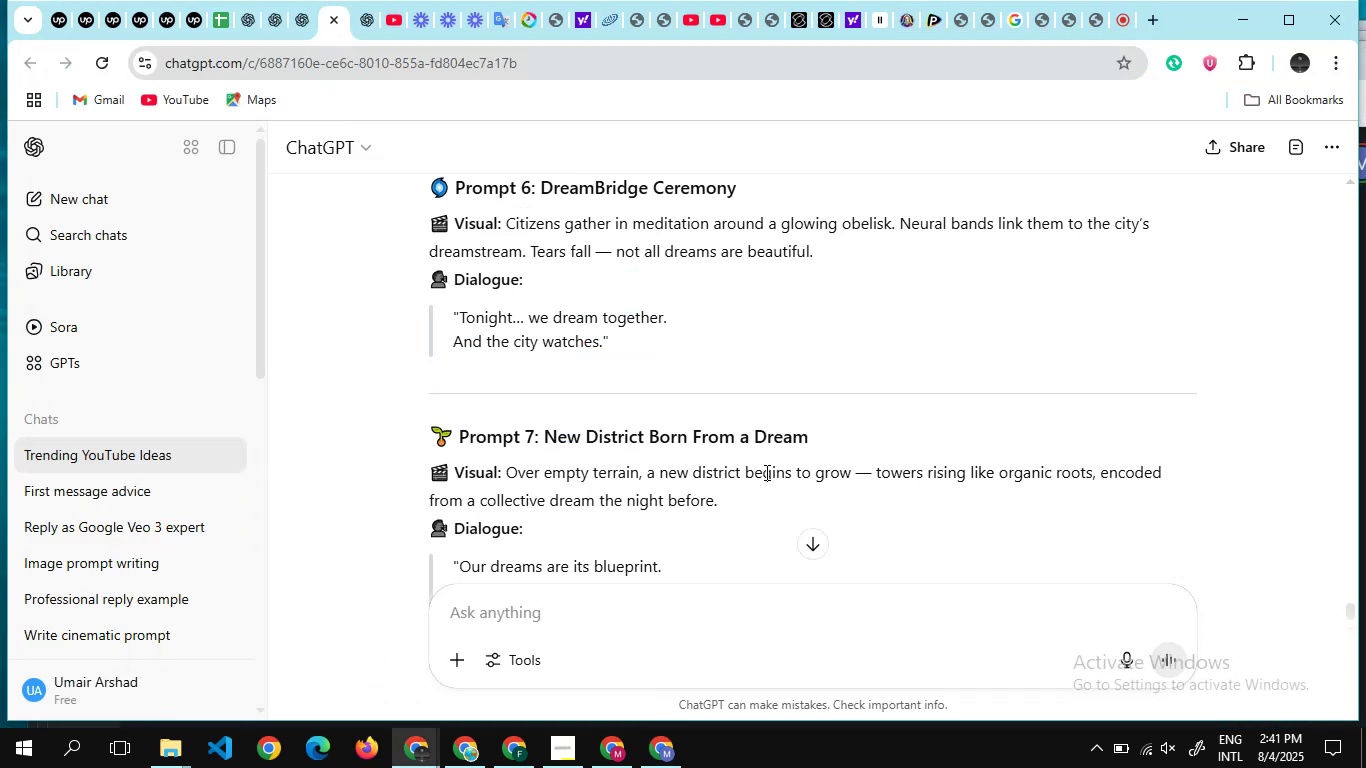 
scroll: coordinate [765, 472], scroll_direction: up, amount: 1.0
 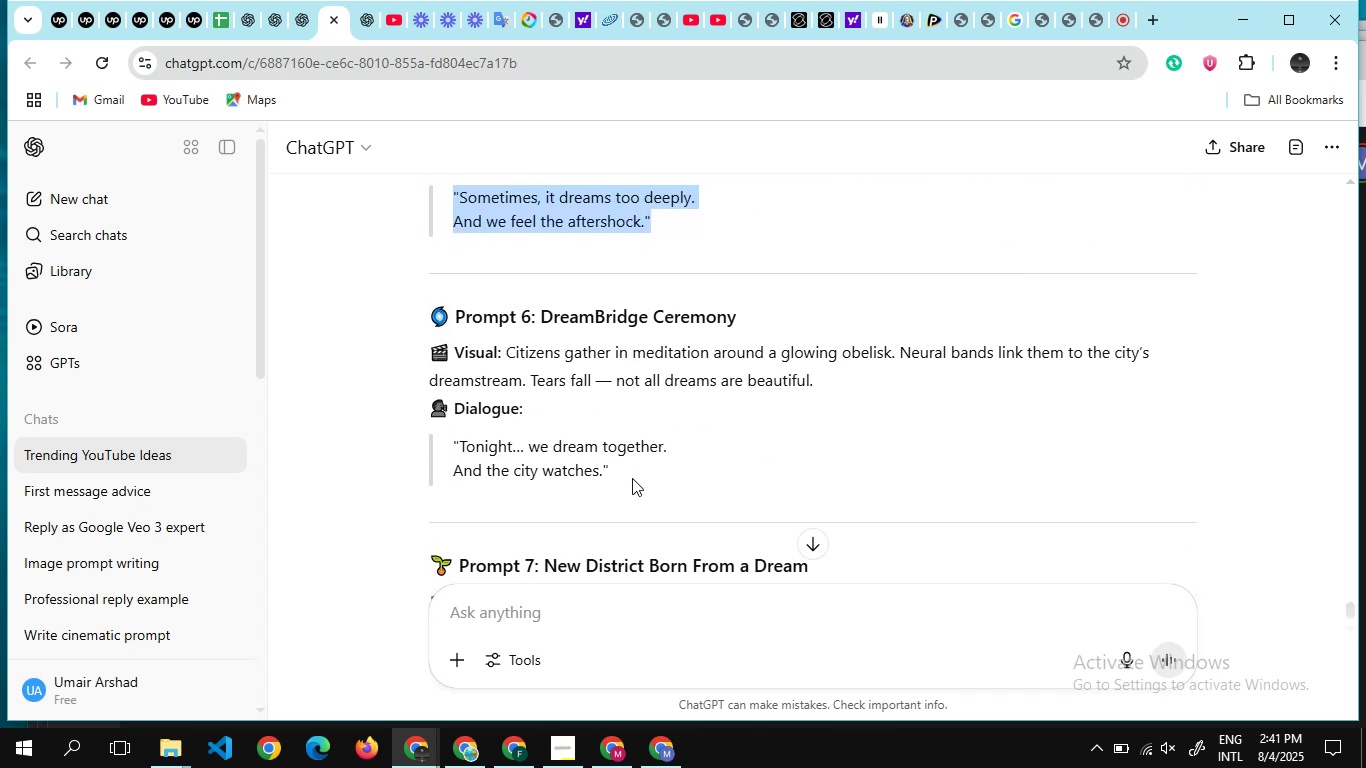 
left_click_drag(start_coordinate=[632, 478], to_coordinate=[415, 336])
 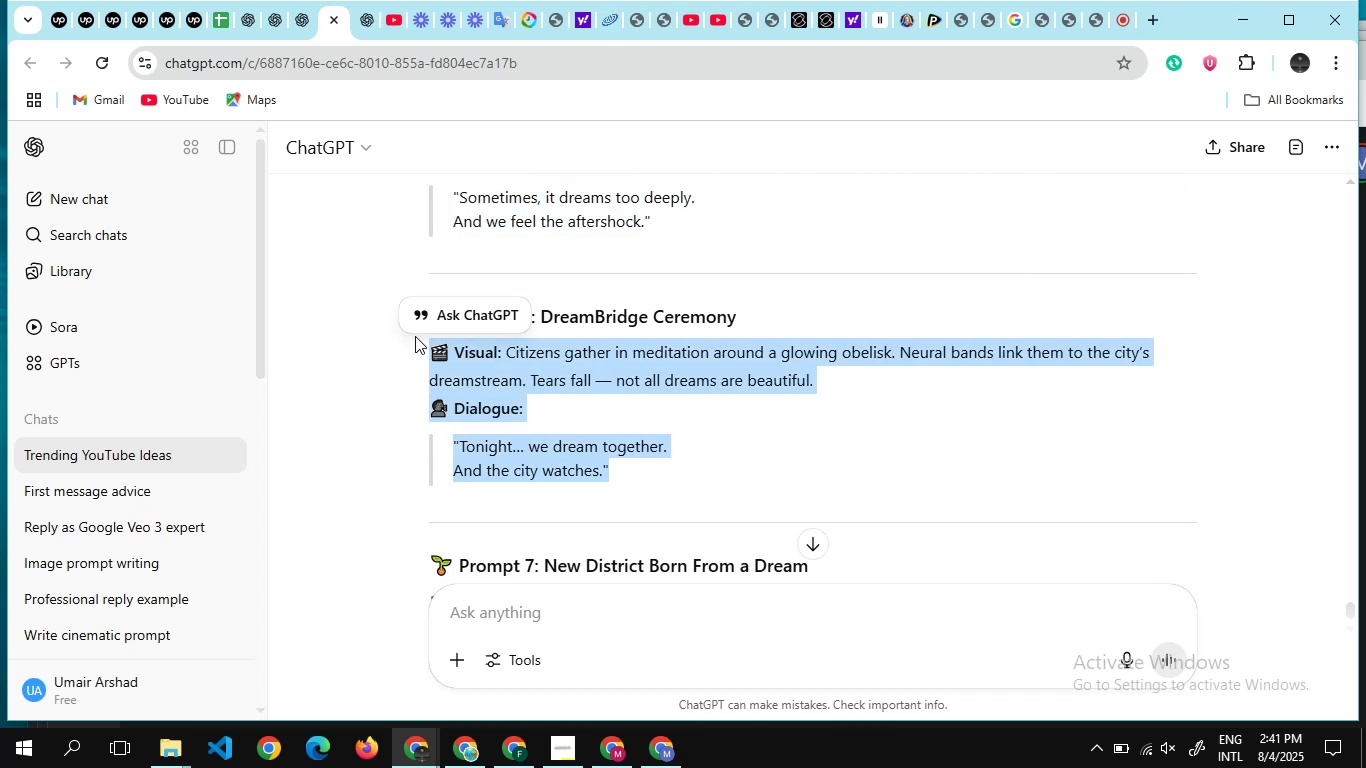 
hold_key(key=ControlLeft, duration=1.09)
 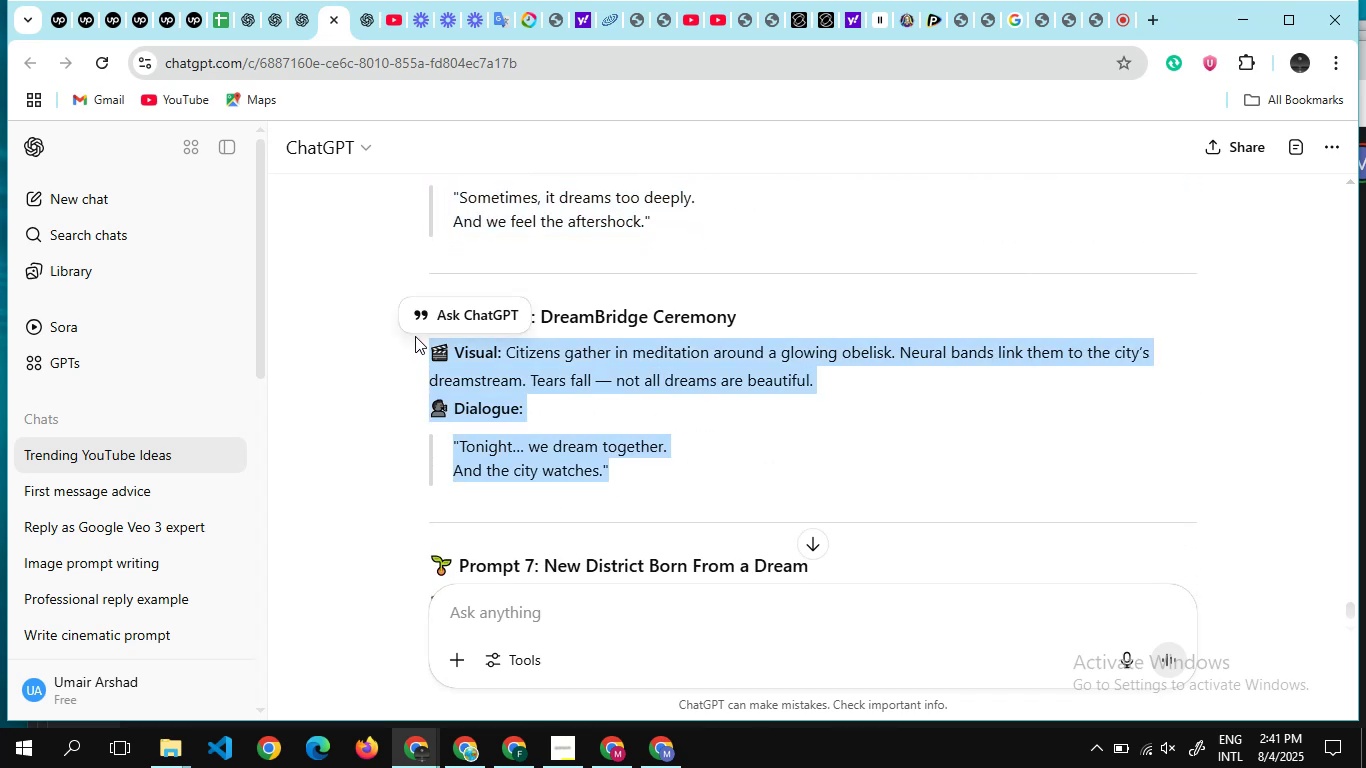 
hold_key(key=C, duration=0.32)
 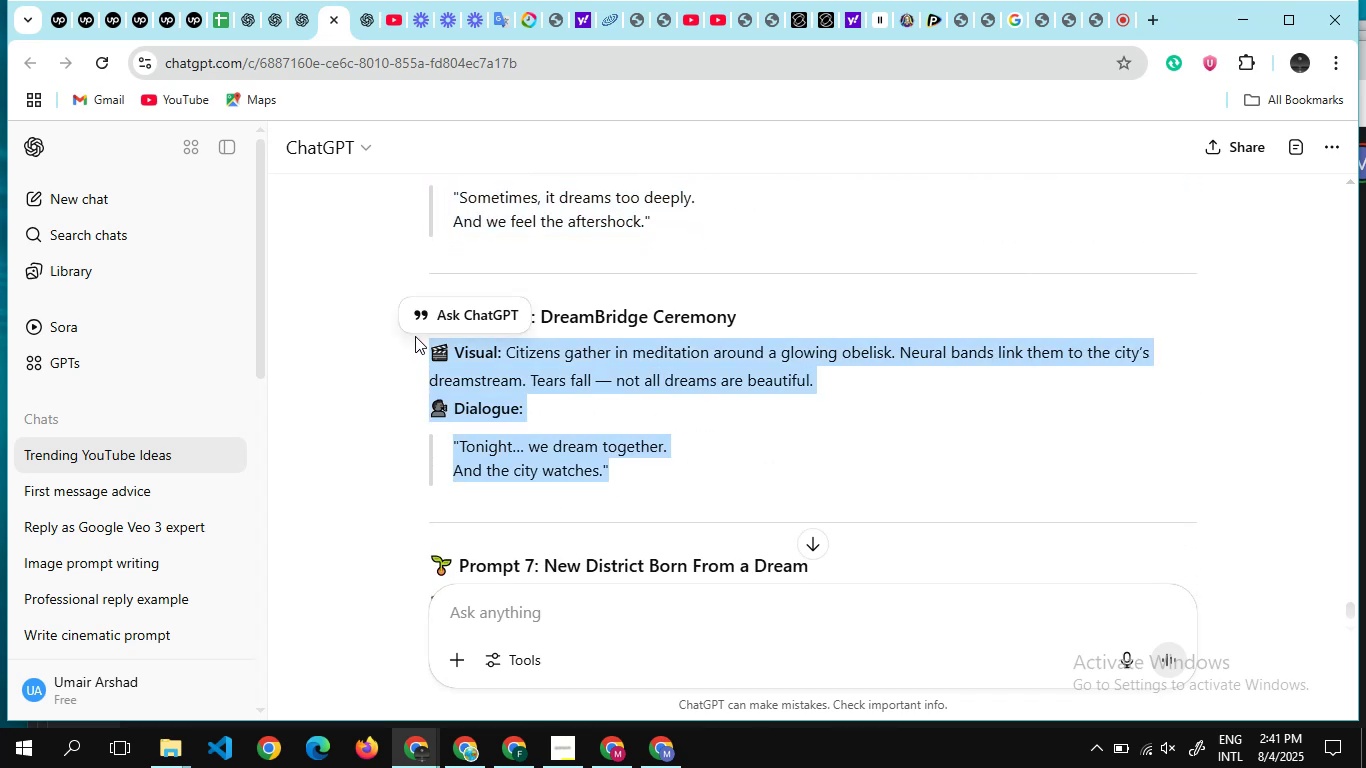 
key(Alt+Tab)
 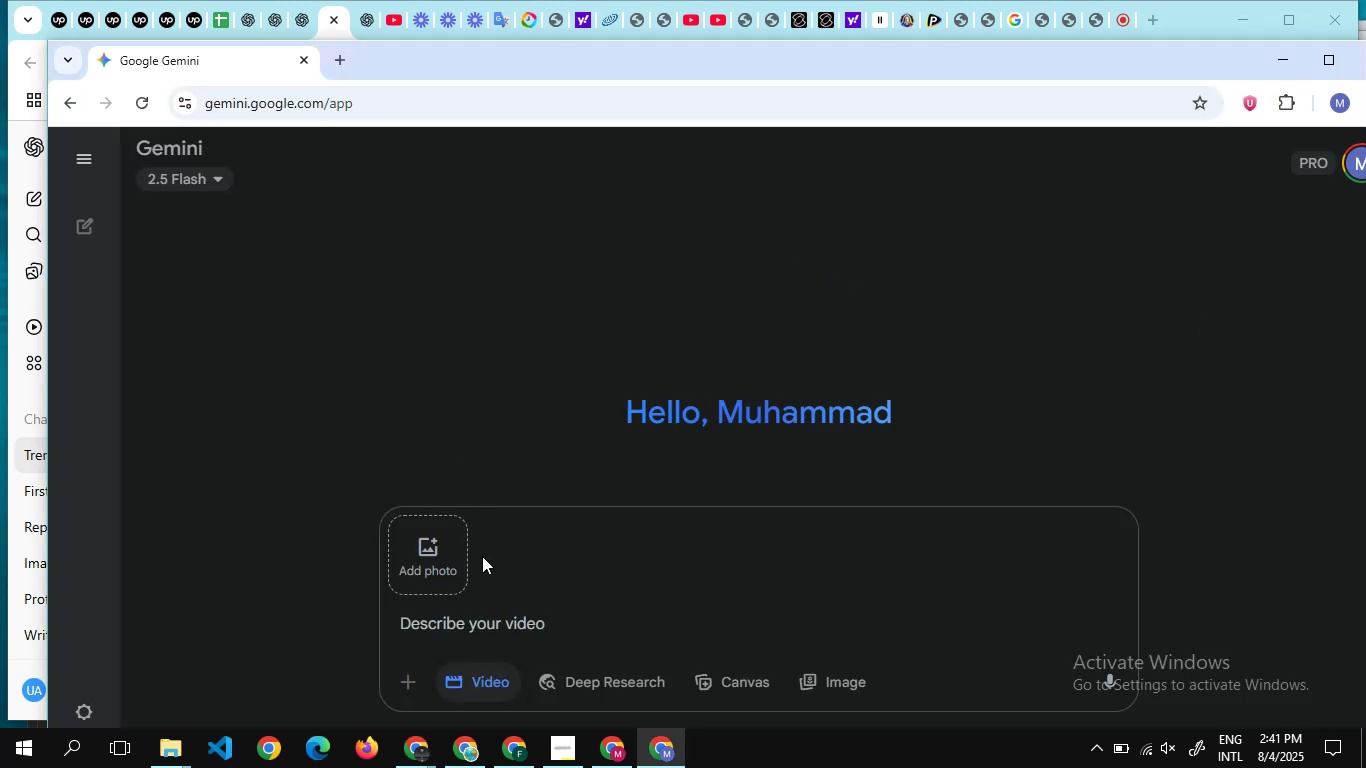 
key(Control+V)
 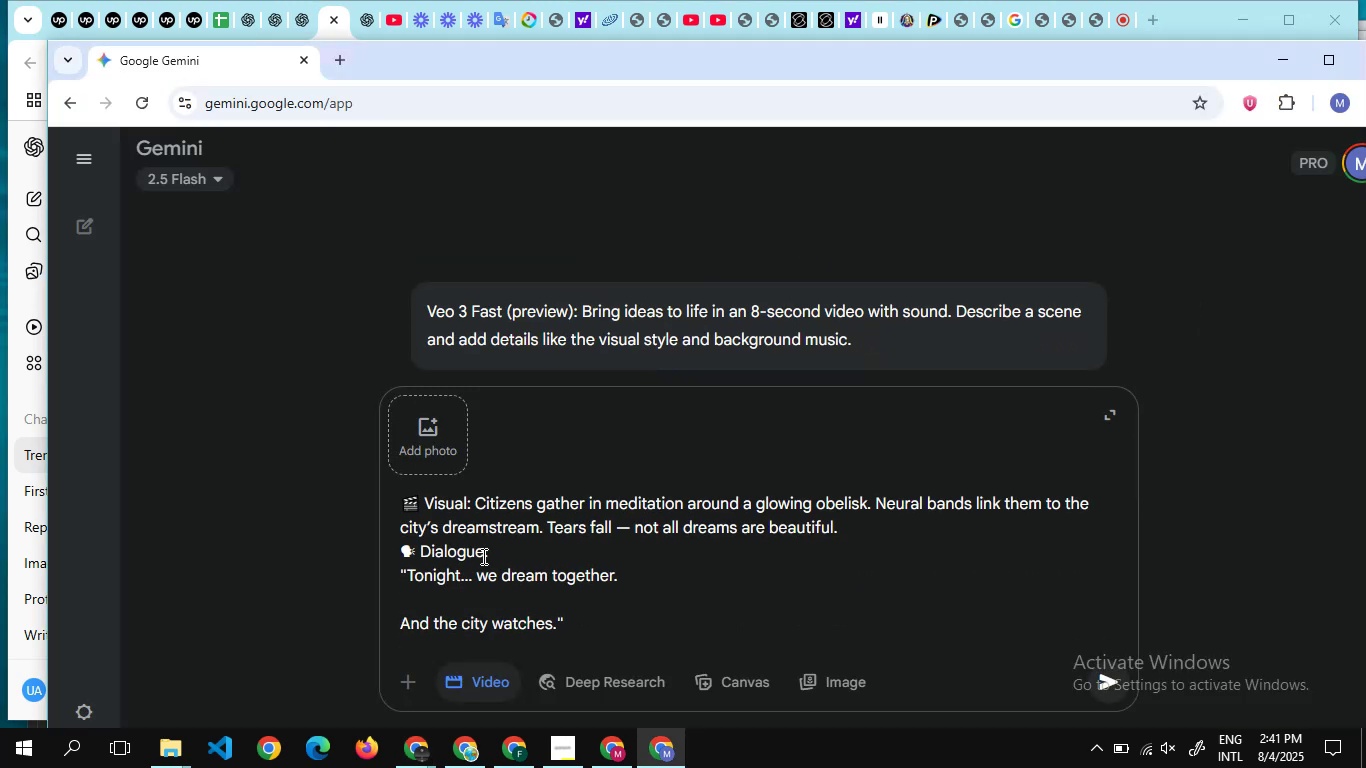 
key(Enter)
 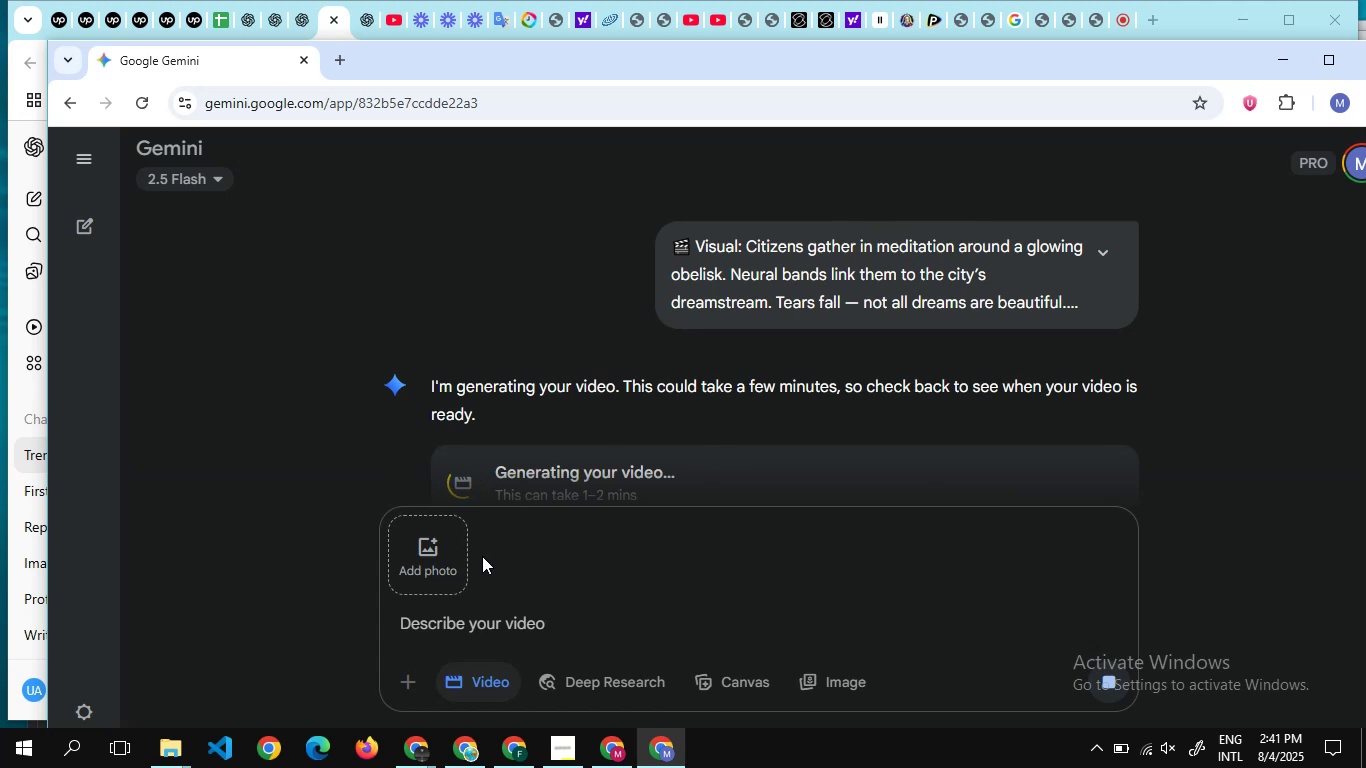 
wait(11.53)
 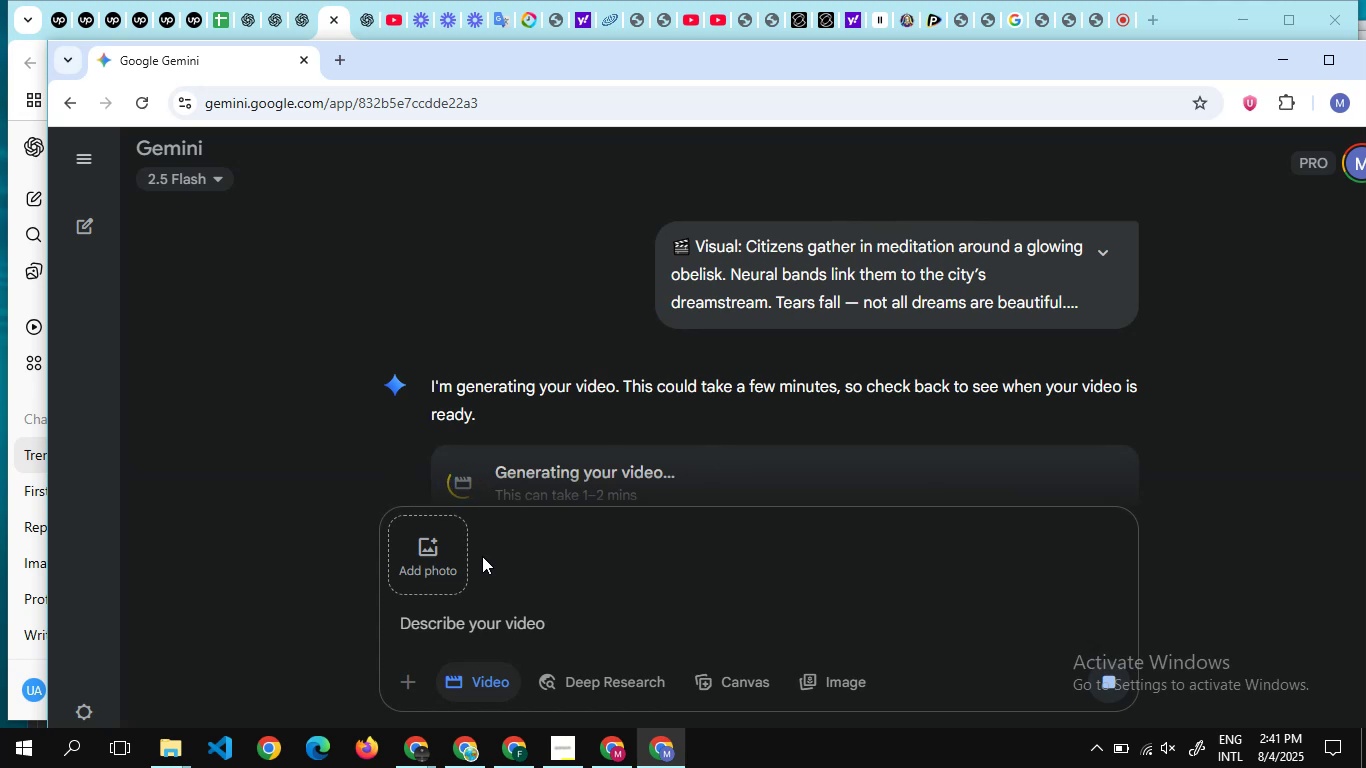 
scroll: coordinate [644, 411], scroll_direction: down, amount: 4.0
 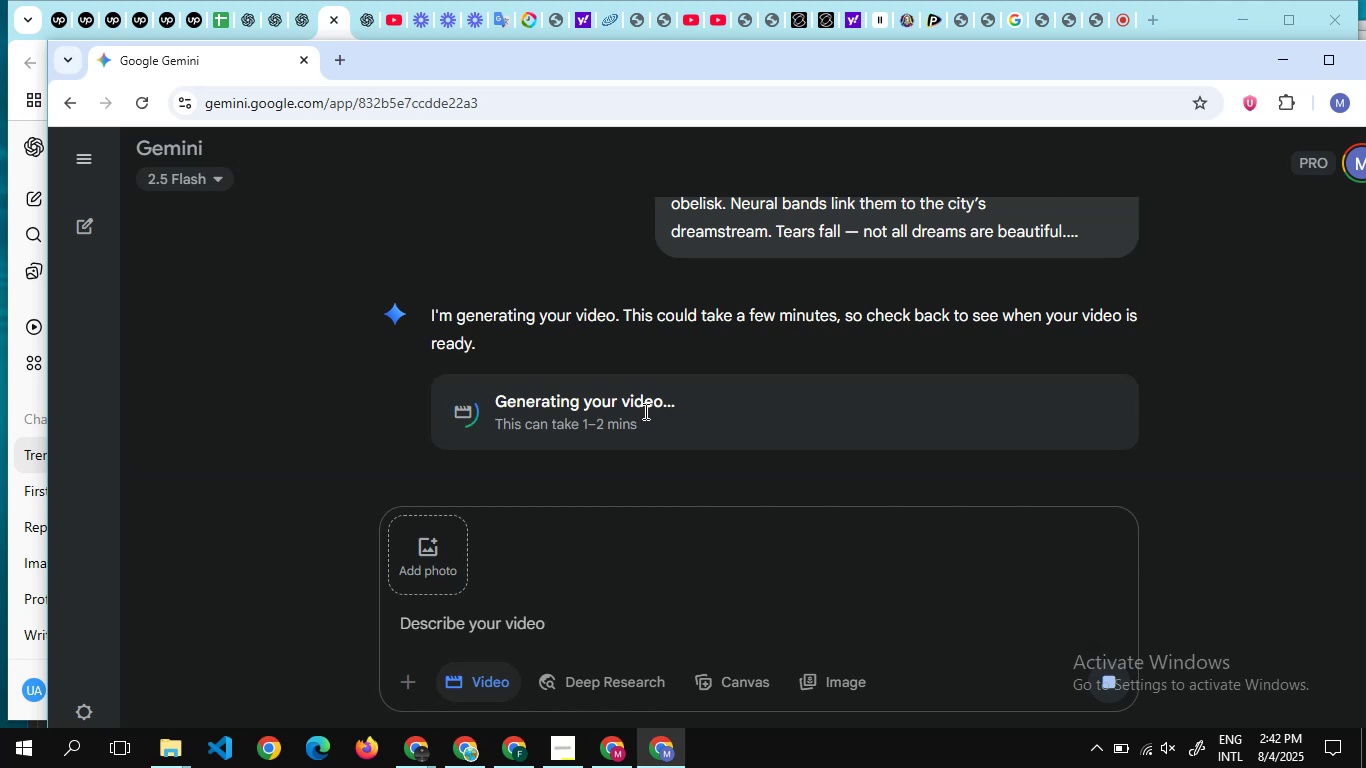 
wait(12.07)
 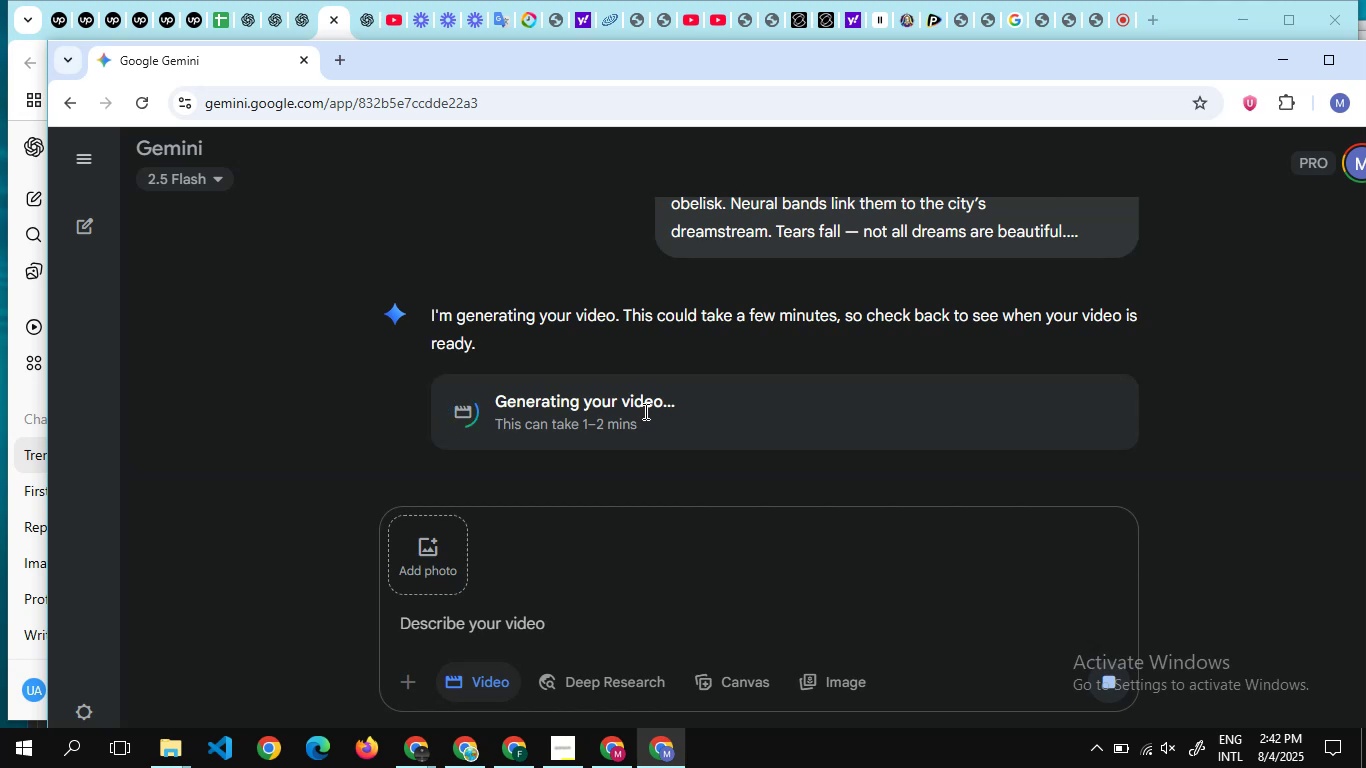 
scroll: coordinate [761, 330], scroll_direction: down, amount: 2.0
 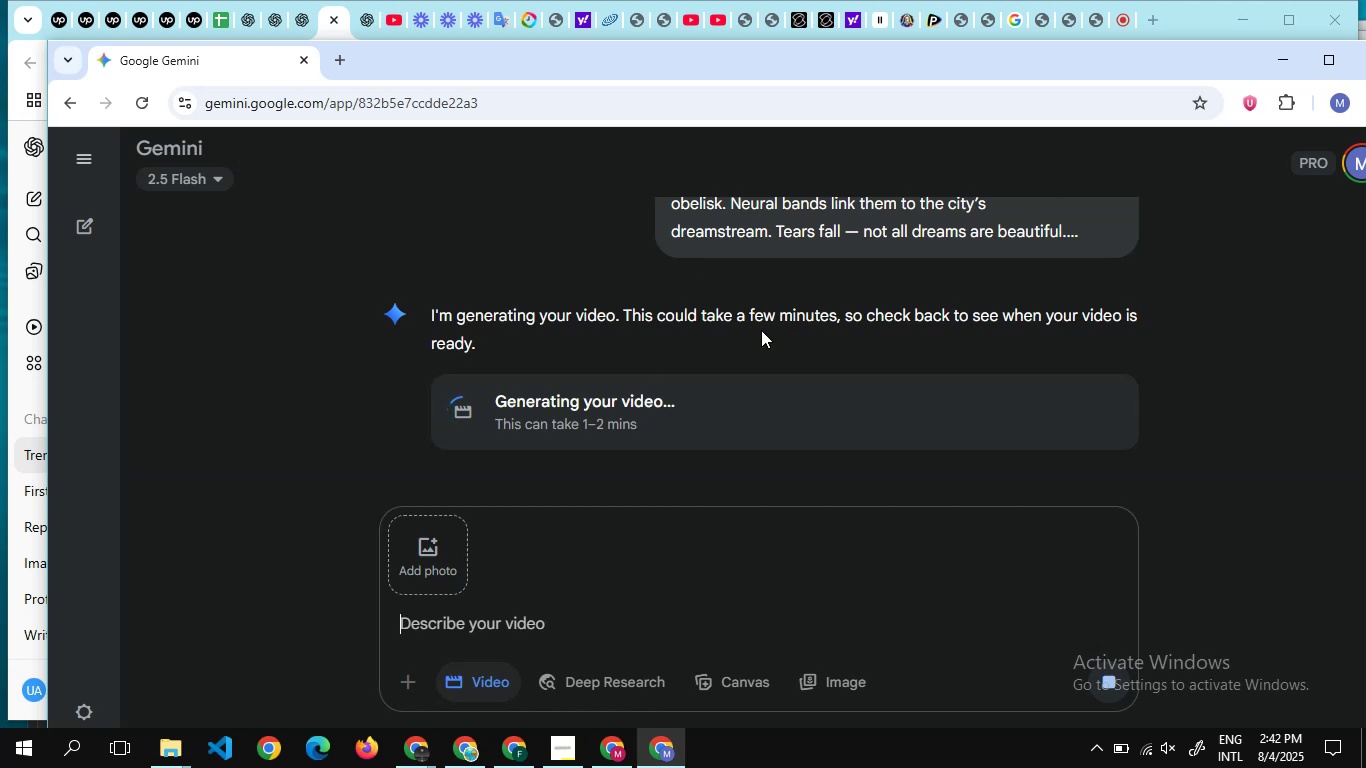 
scroll: coordinate [761, 330], scroll_direction: none, amount: 0.0
 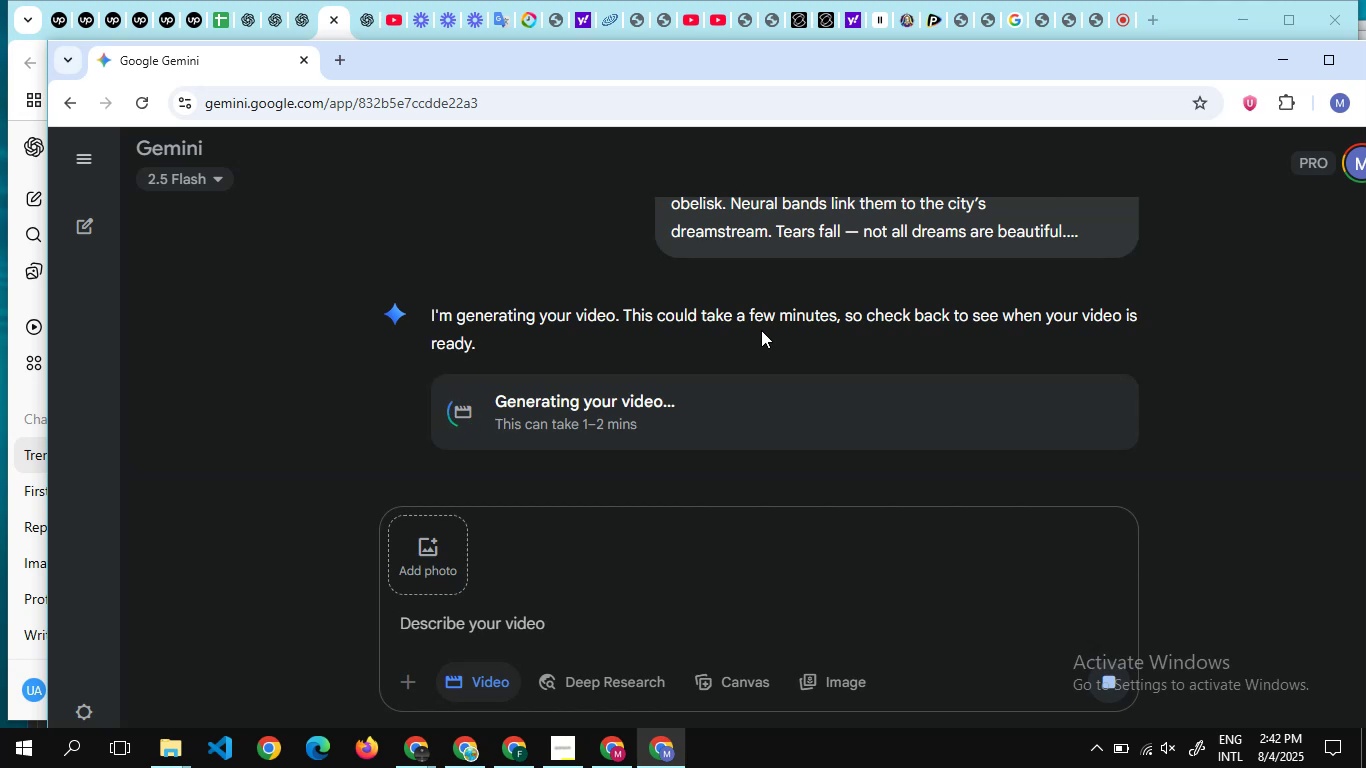 
wait(19.63)
 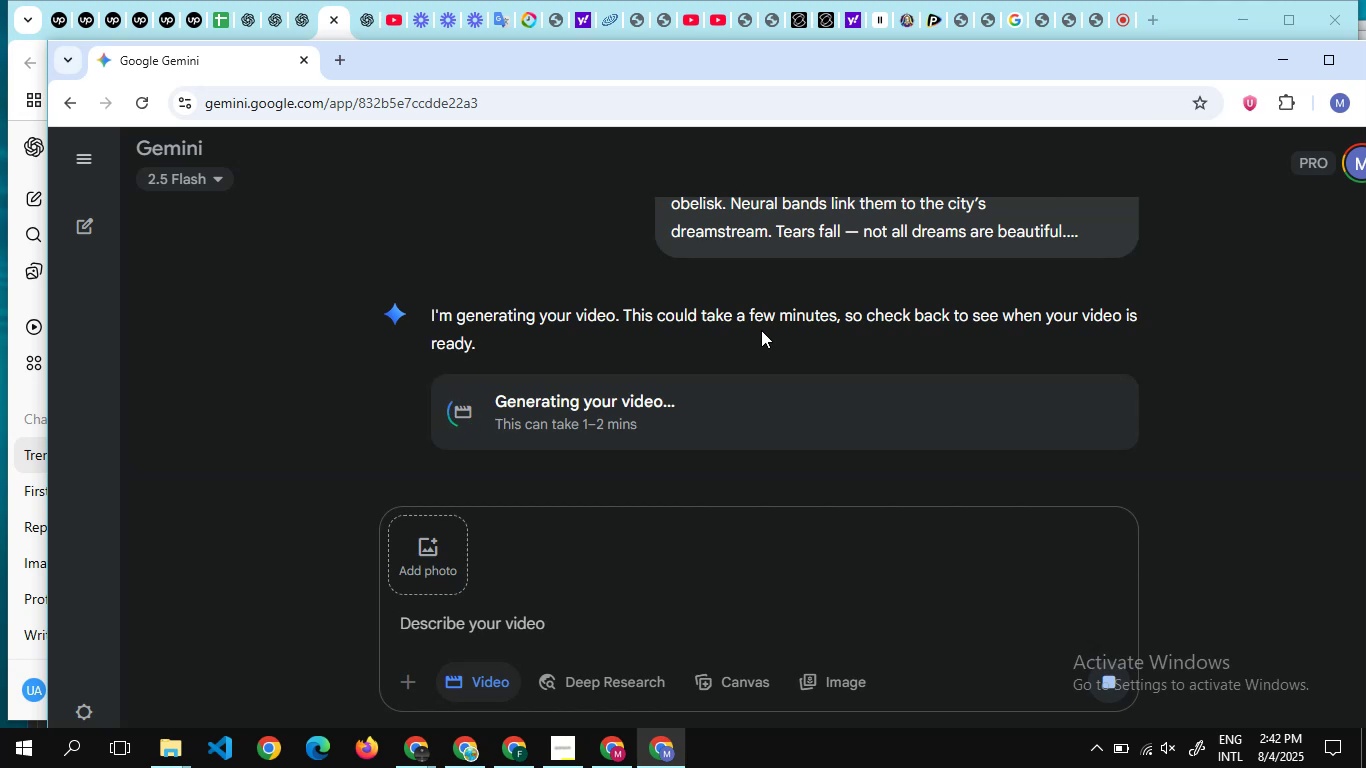 
scroll: coordinate [771, 309], scroll_direction: up, amount: 1.0
 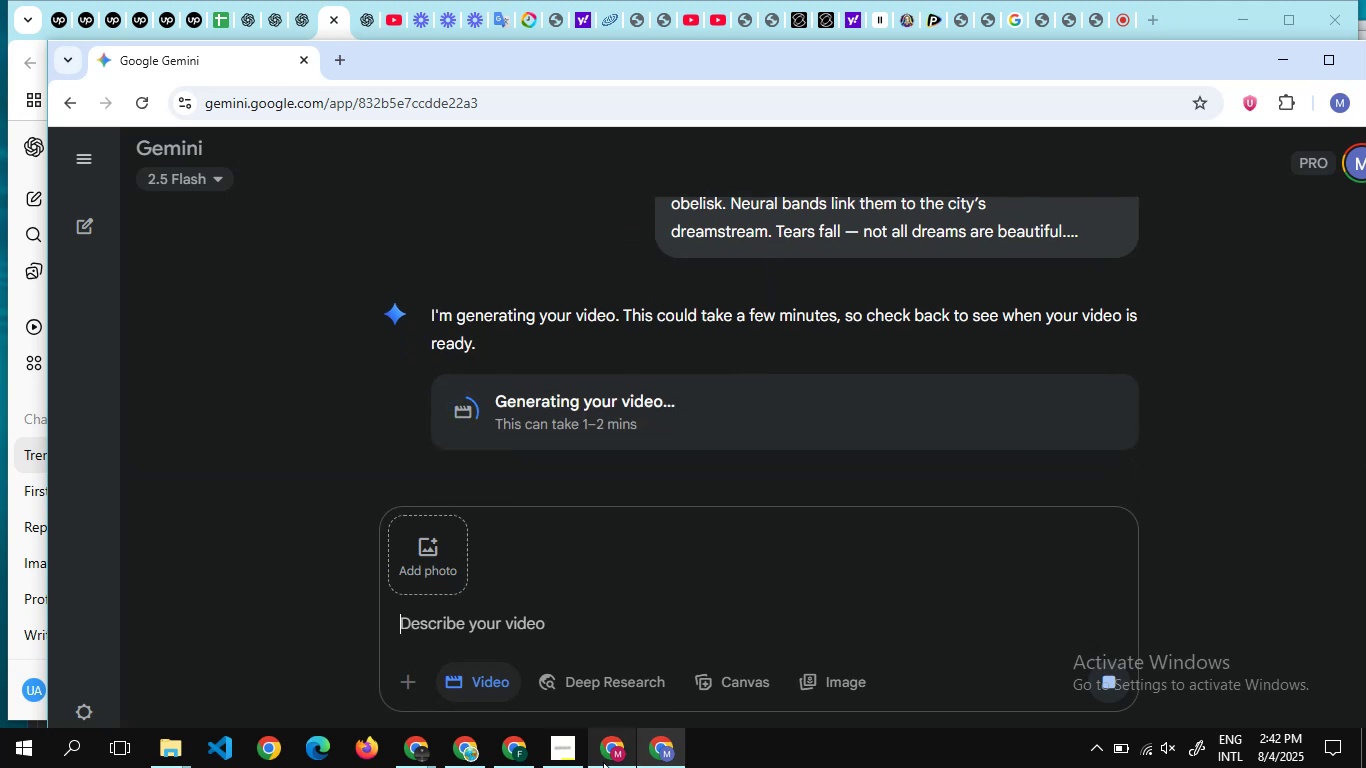 
left_click([603, 762])
 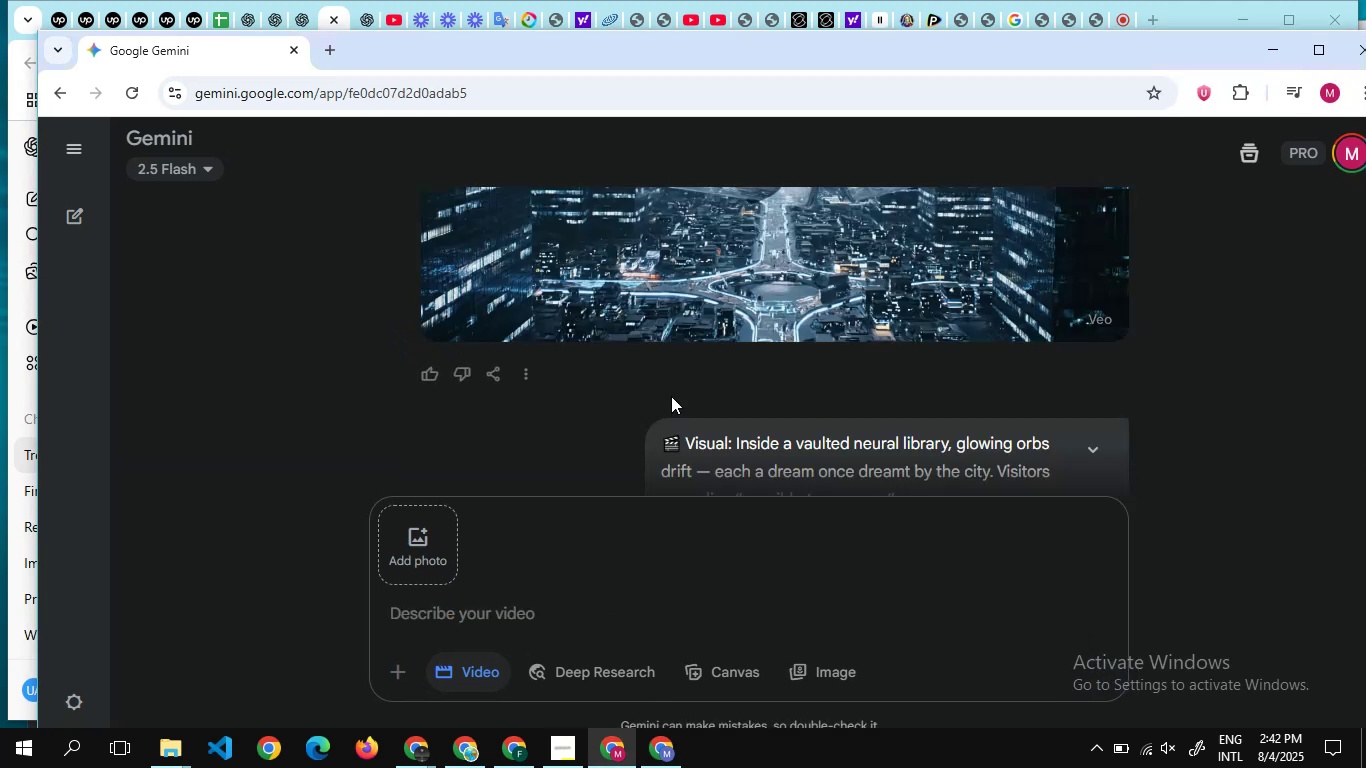 
scroll: coordinate [671, 396], scroll_direction: down, amount: 11.0
 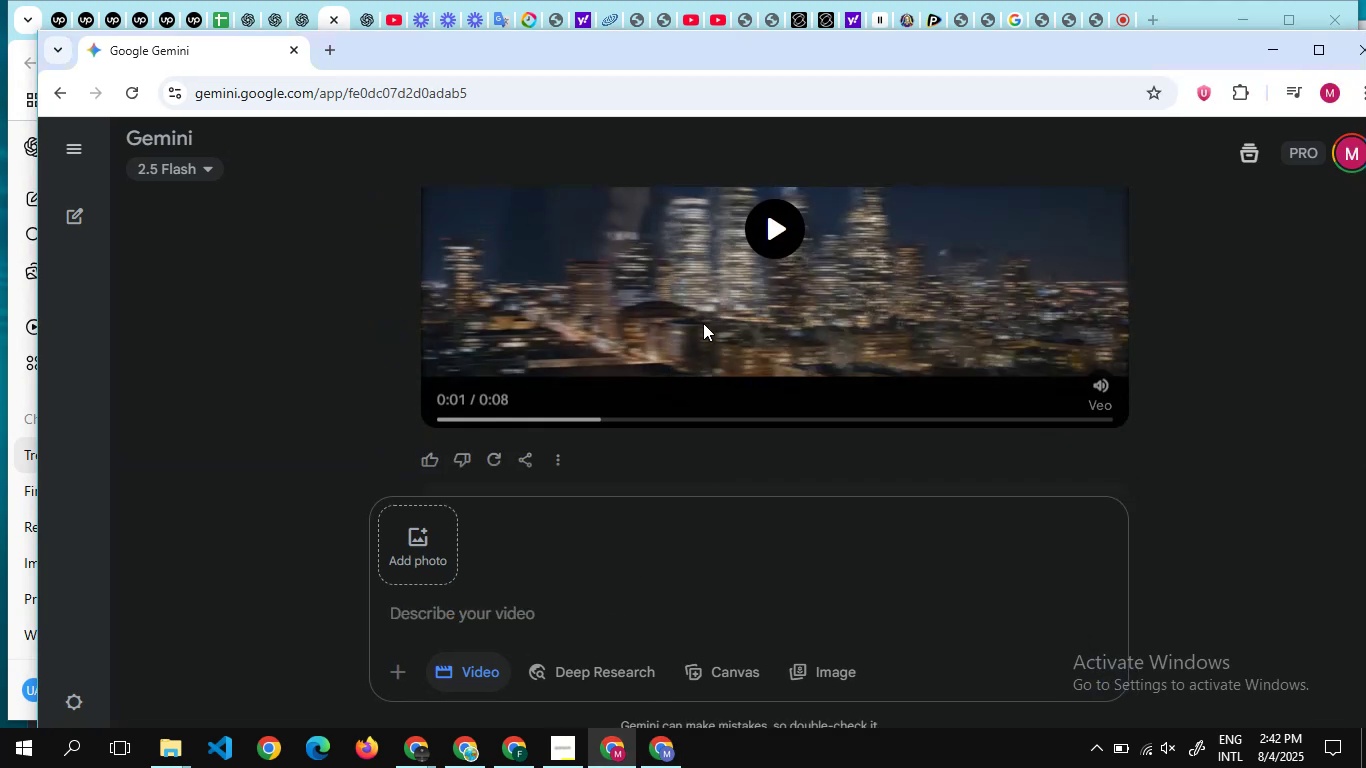 
key(Control+ControlLeft)
 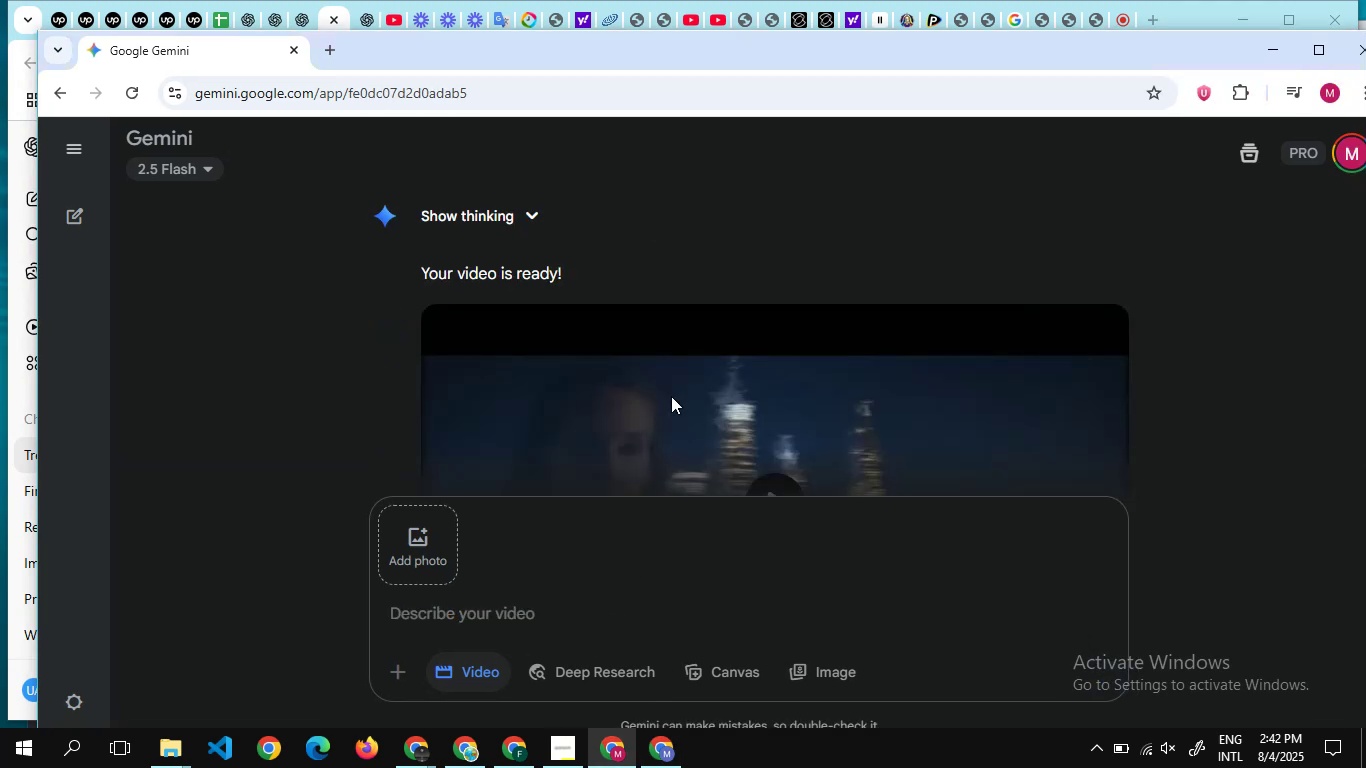 
key(Control+ControlLeft)
 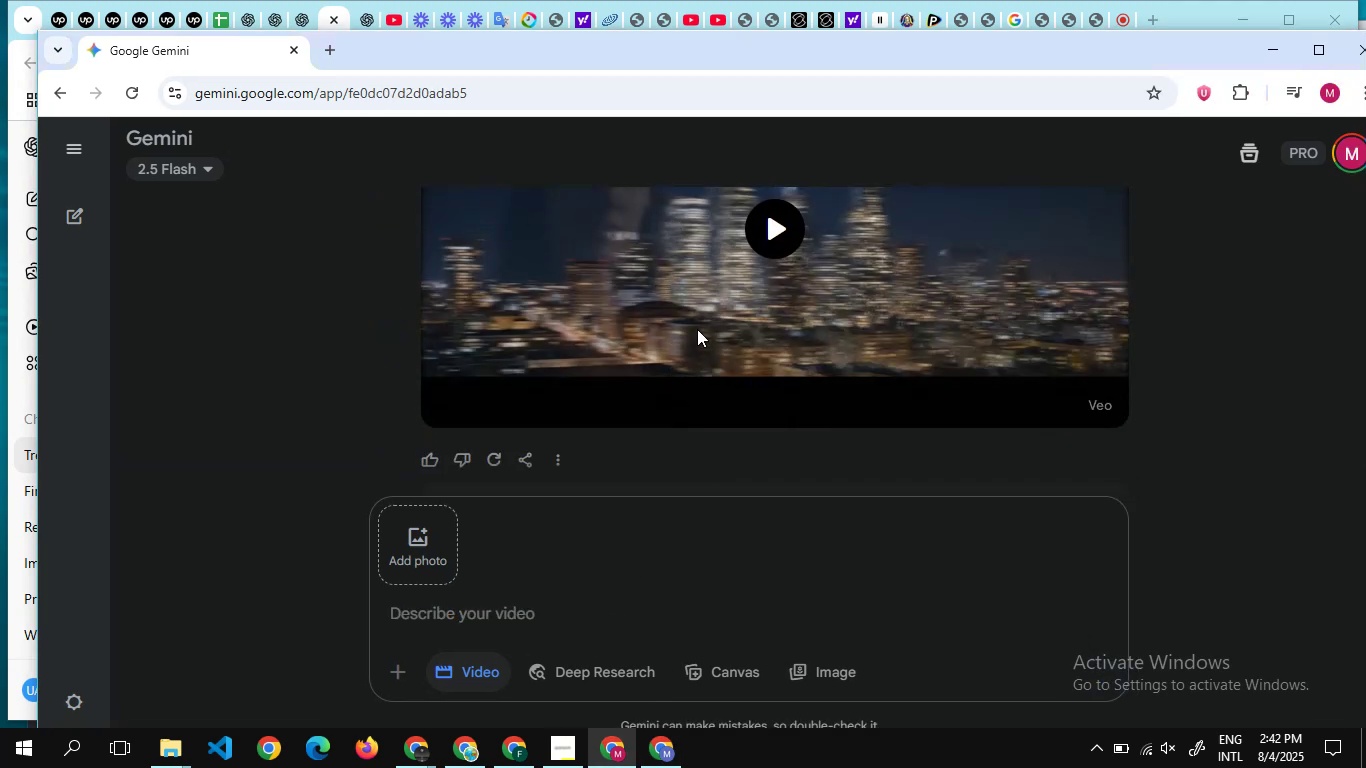 
scroll: coordinate [703, 323], scroll_direction: down, amount: 1.0
 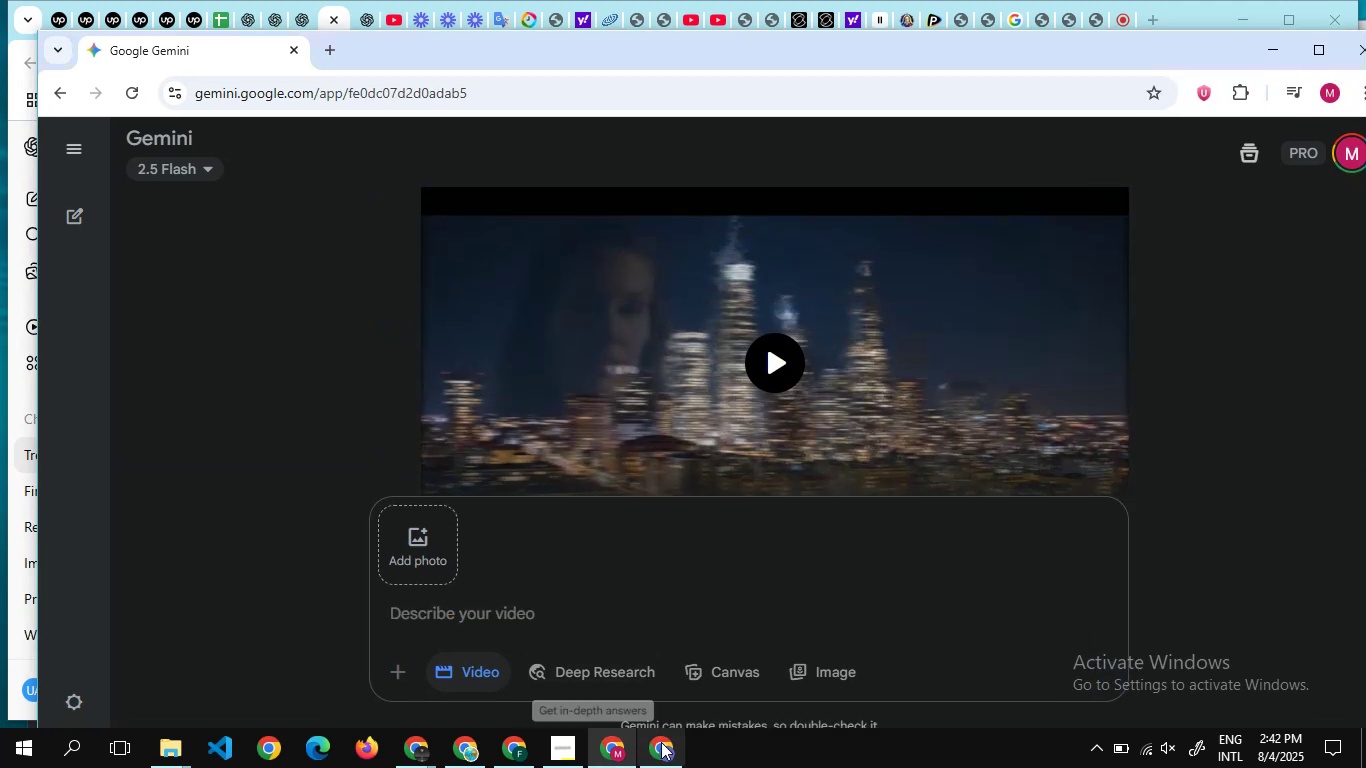 
left_click([662, 747])
 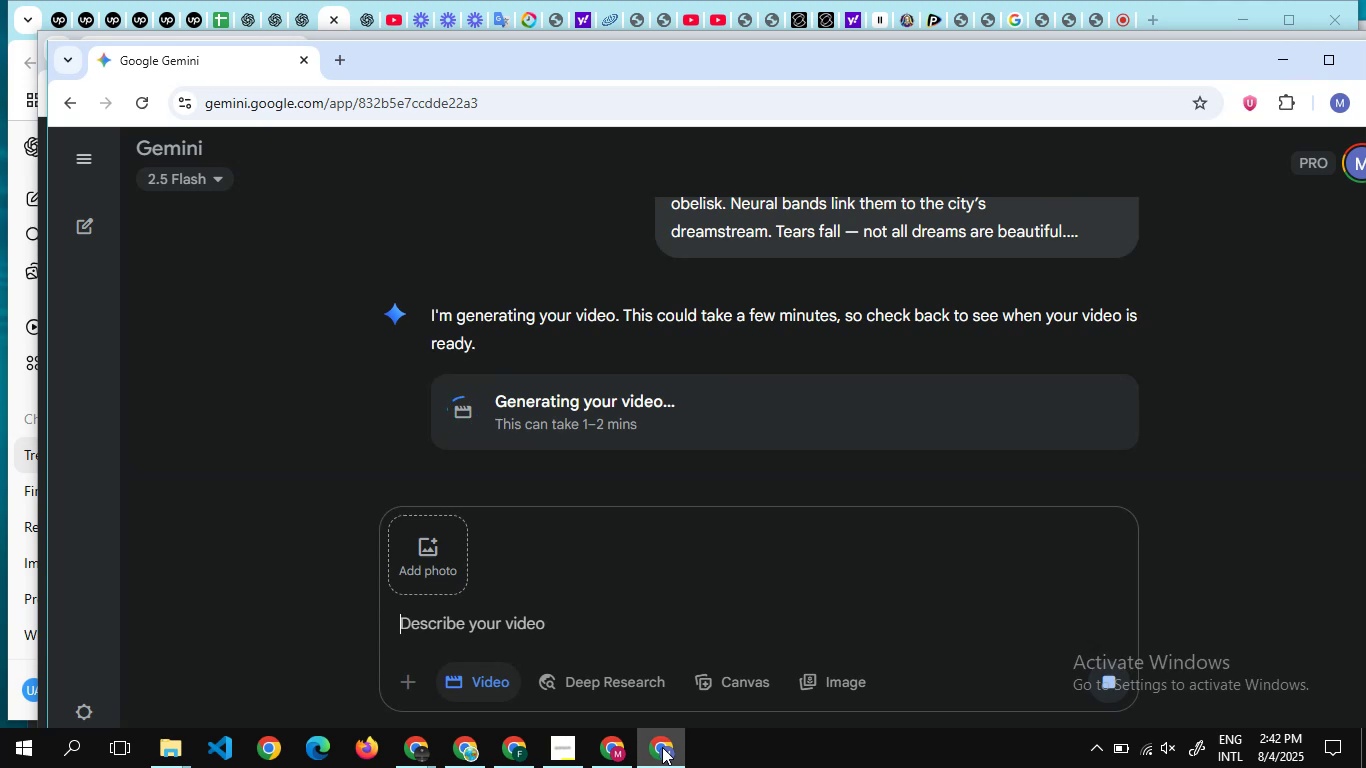 
wait(6.18)
 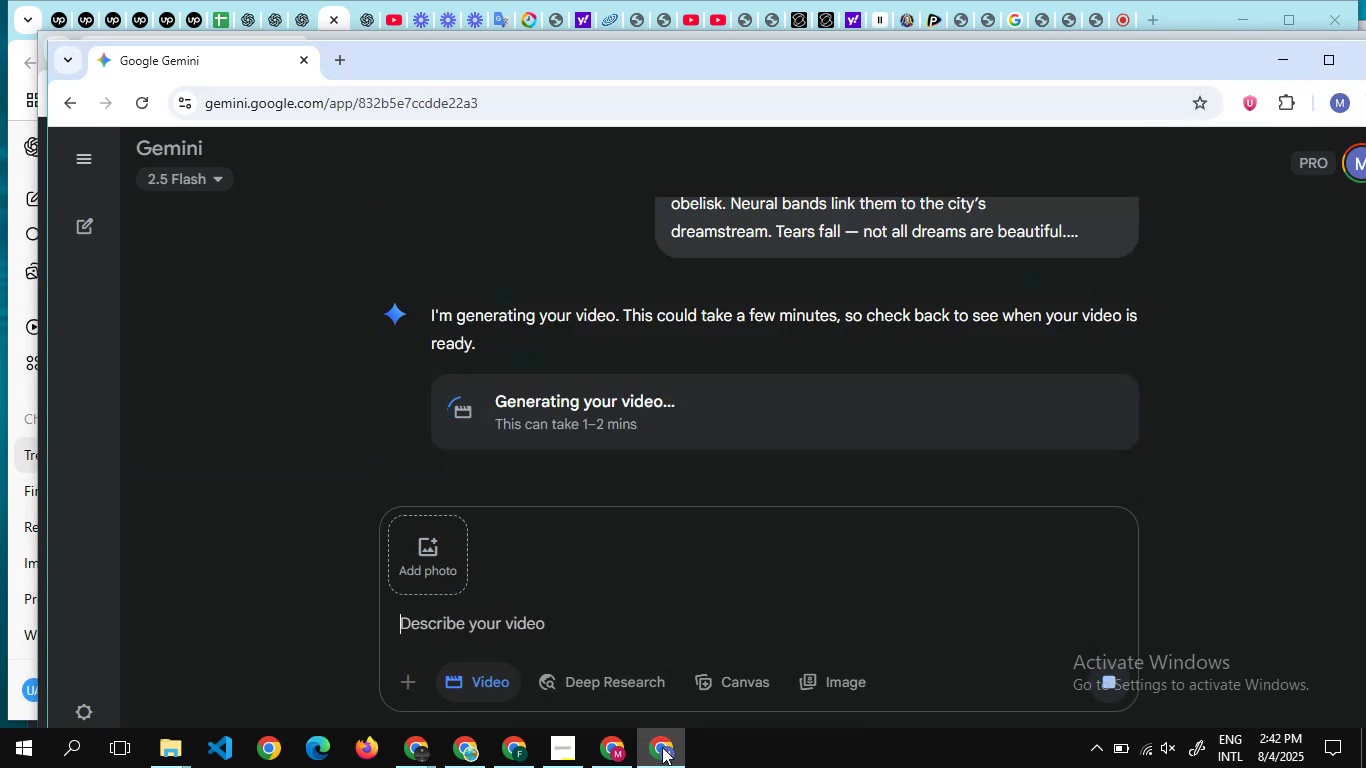 
scroll: coordinate [810, 378], scroll_direction: down, amount: 4.0
 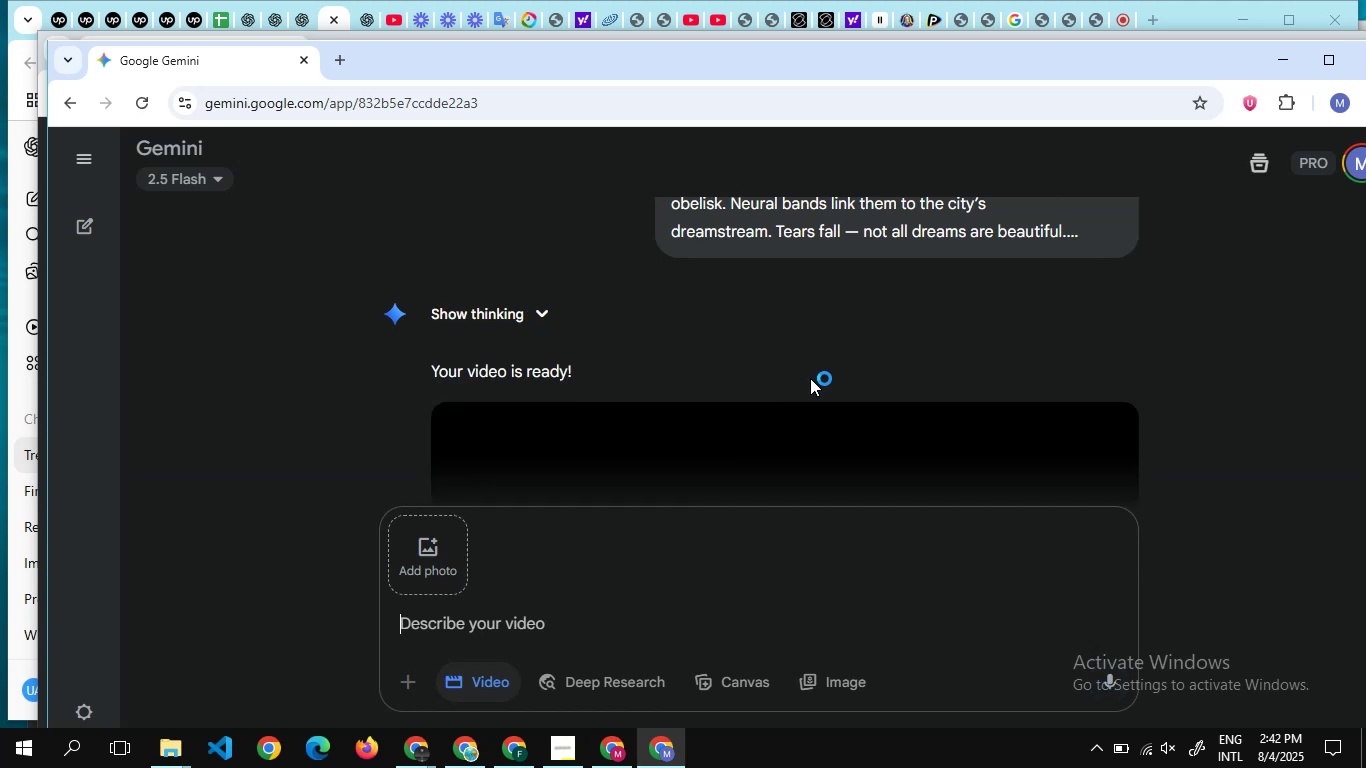 
wait(7.65)
 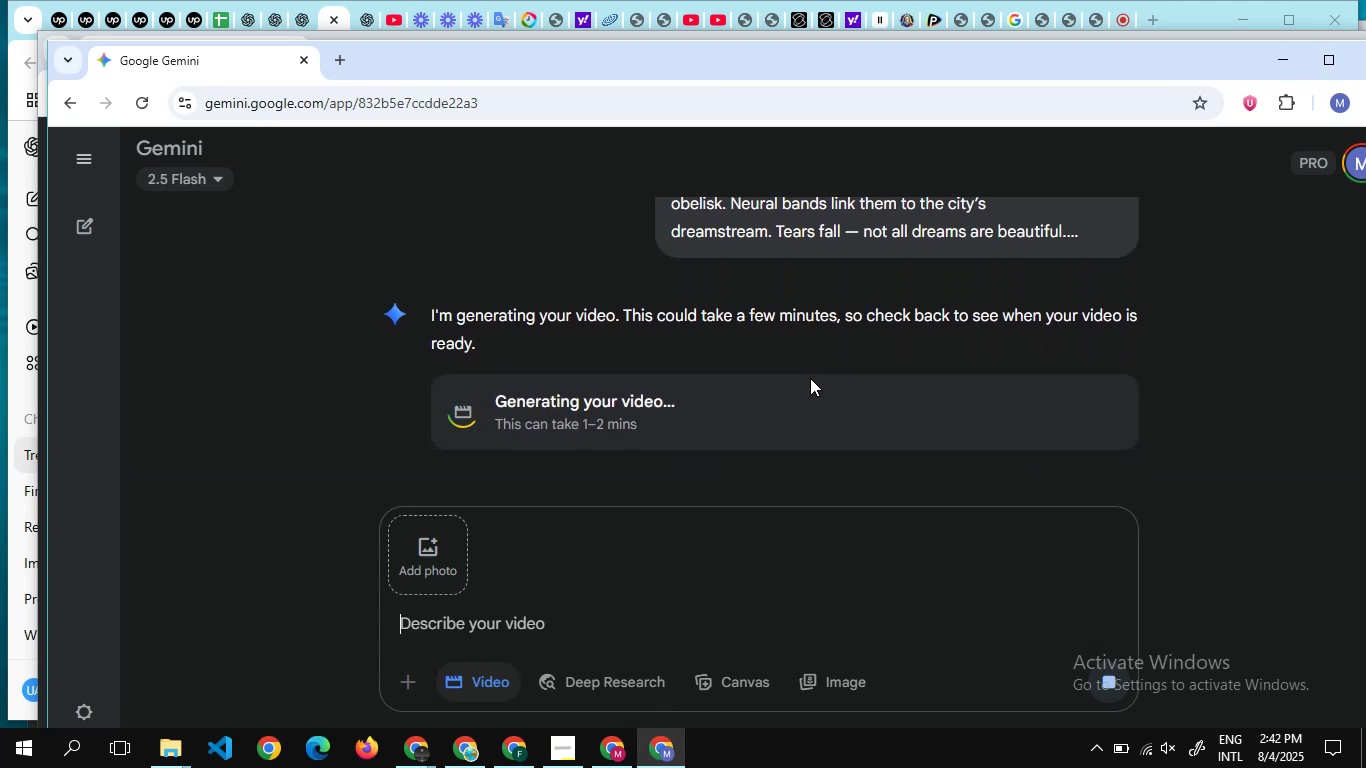 
scroll: coordinate [783, 341], scroll_direction: down, amount: 5.0
 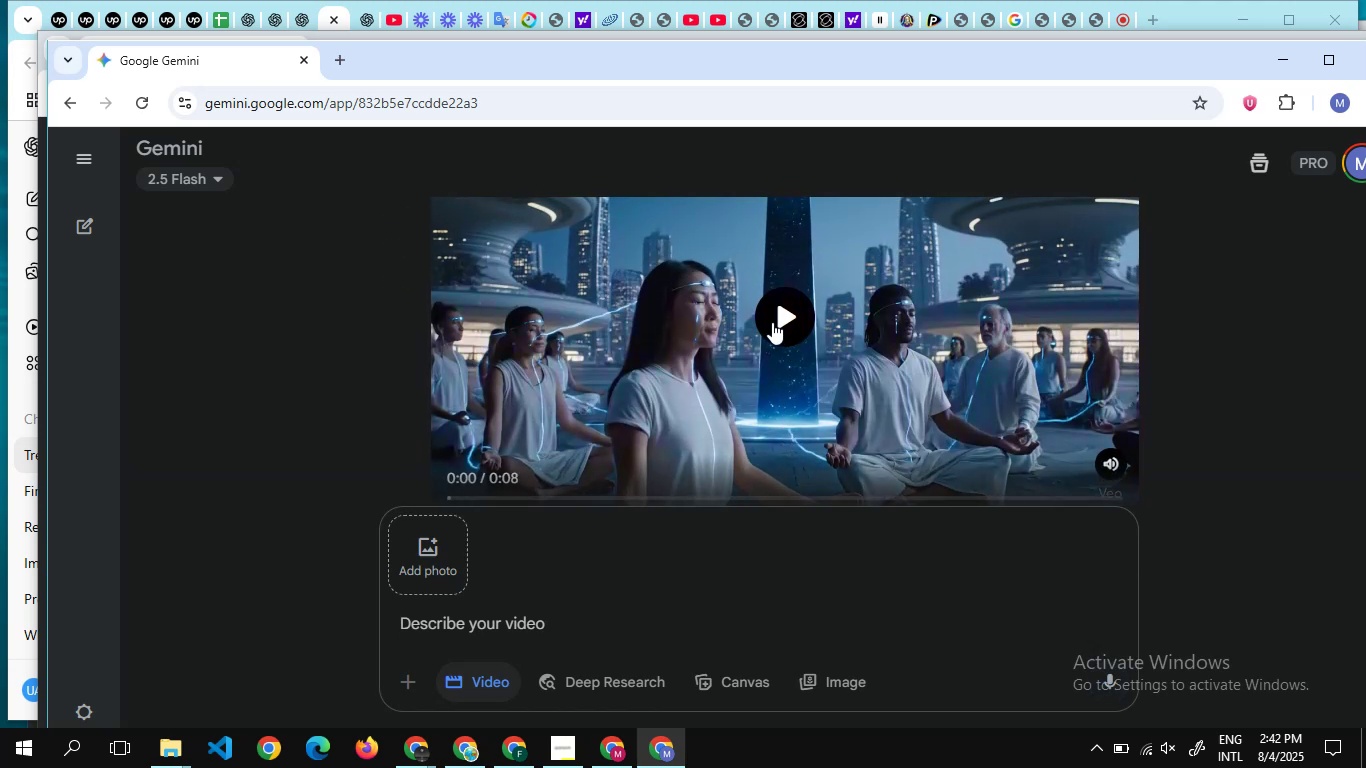 
left_click([772, 322])
 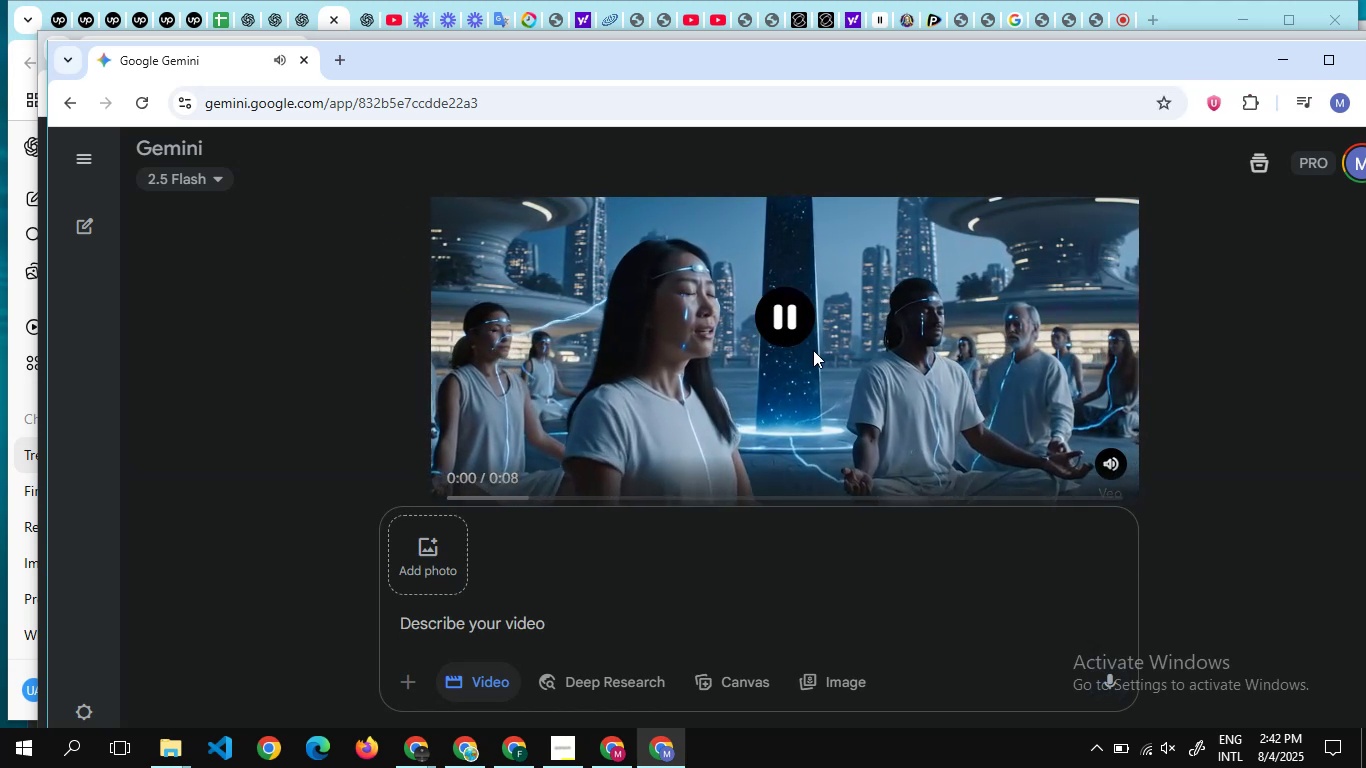 
scroll: coordinate [813, 350], scroll_direction: none, amount: 0.0
 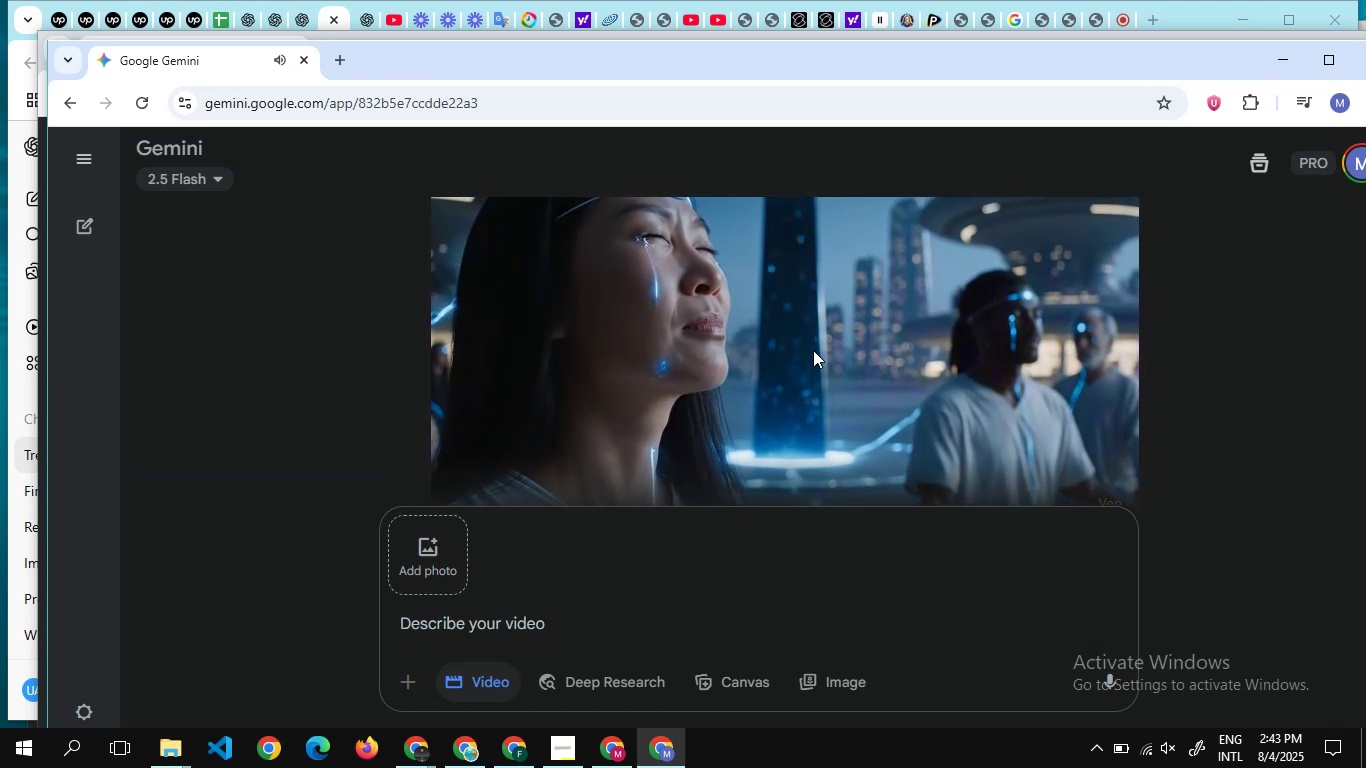 
scroll: coordinate [813, 350], scroll_direction: up, amount: 1.0
 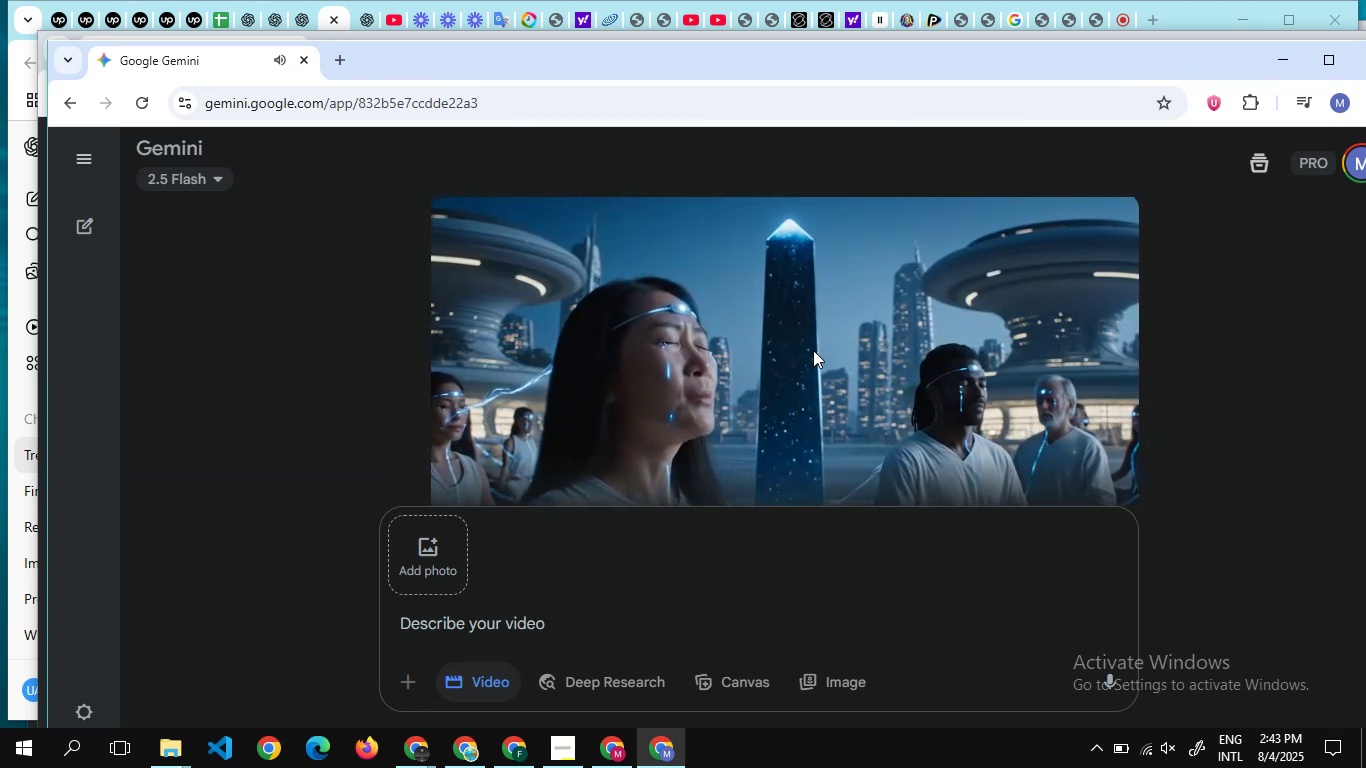 
scroll: coordinate [813, 350], scroll_direction: none, amount: 0.0
 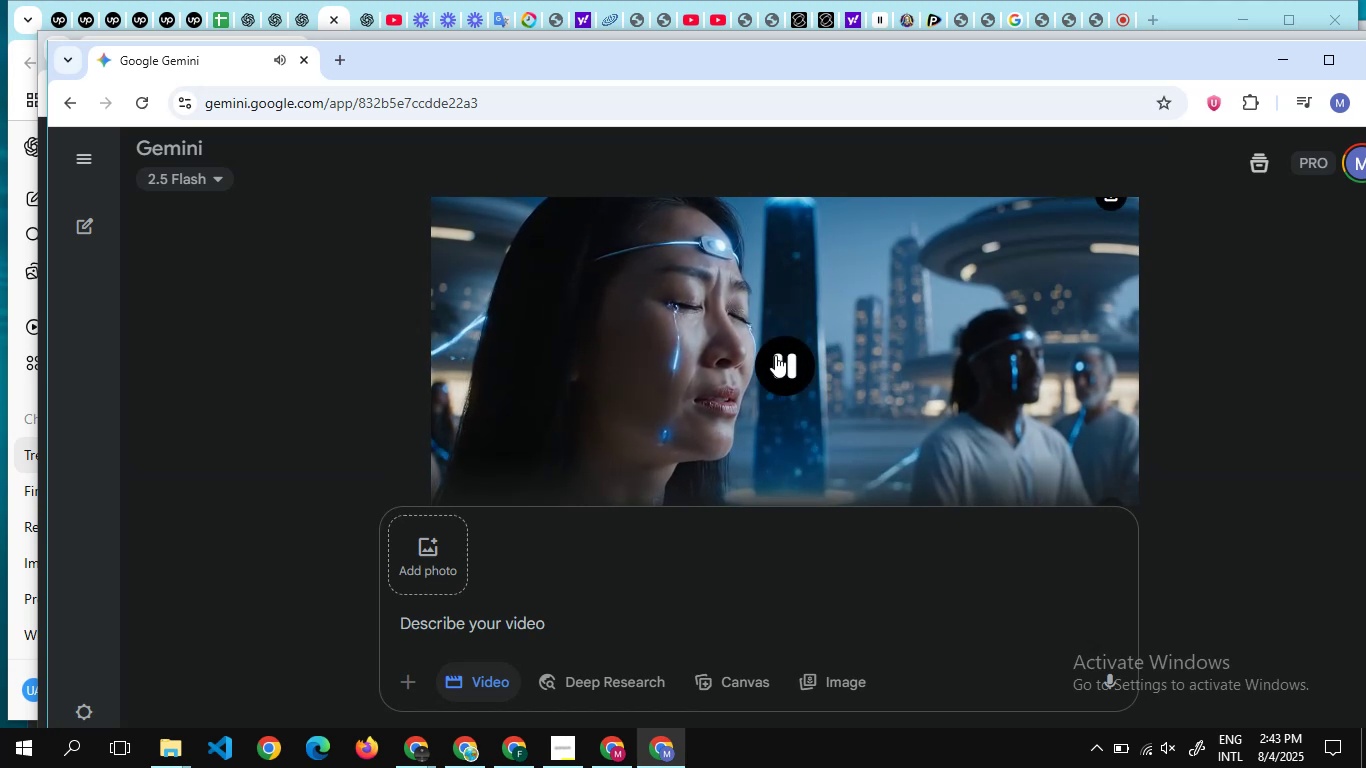 
left_click([775, 355])
 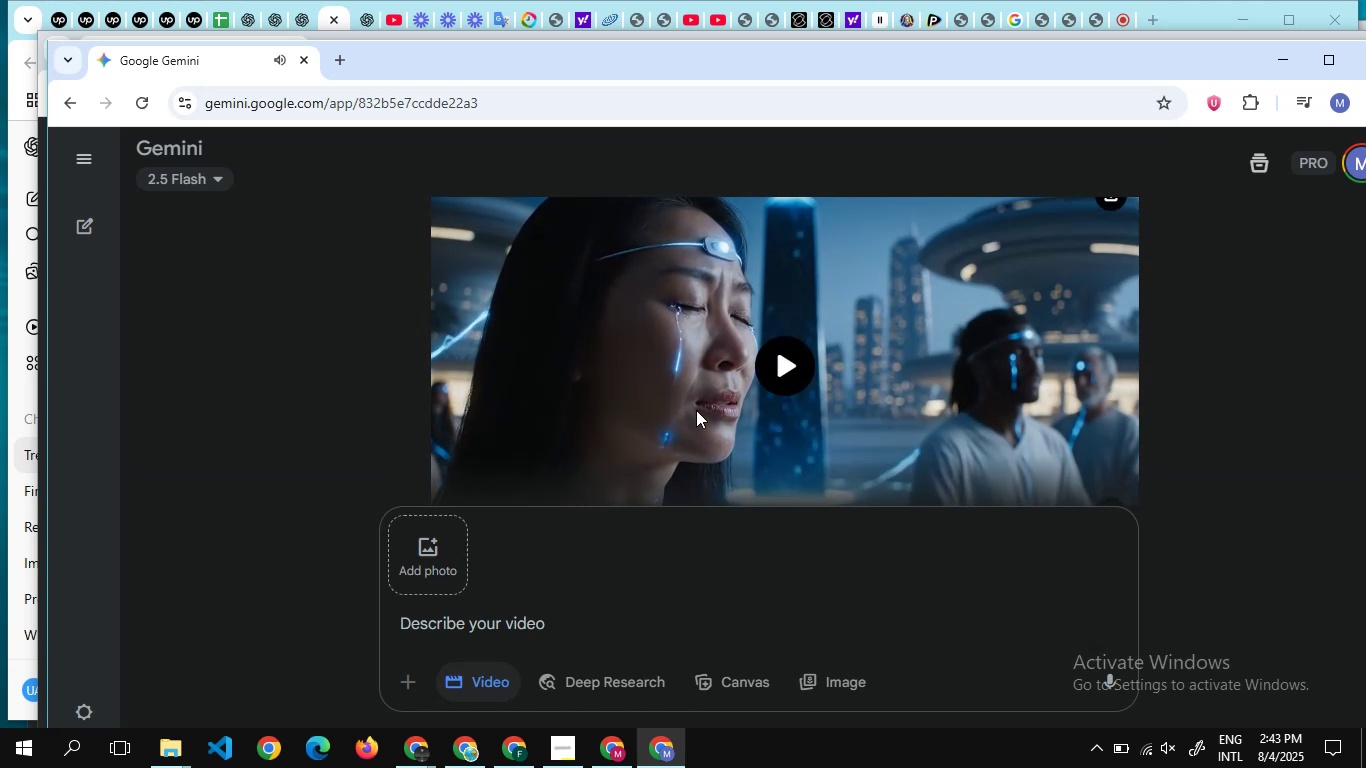 
scroll: coordinate [696, 410], scroll_direction: down, amount: 4.0
 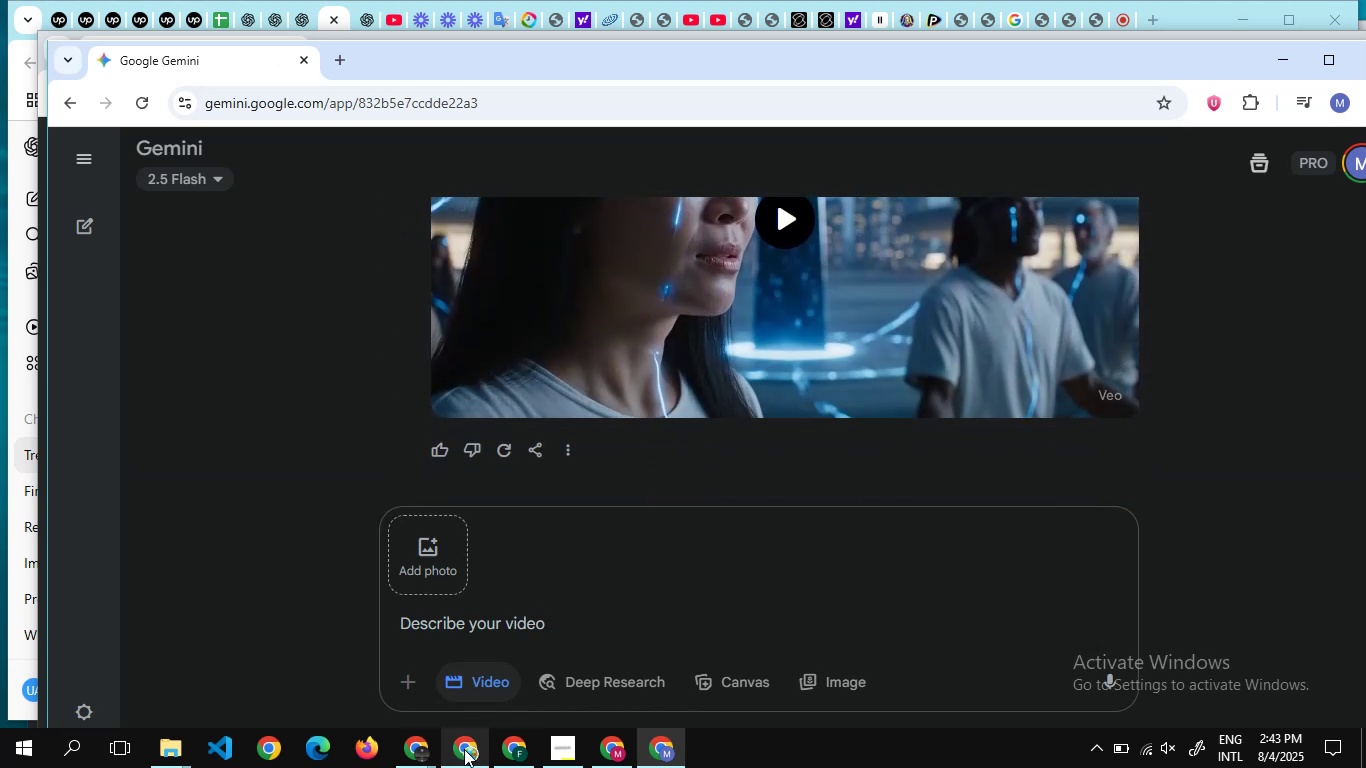 
mouse_move([463, 756])
 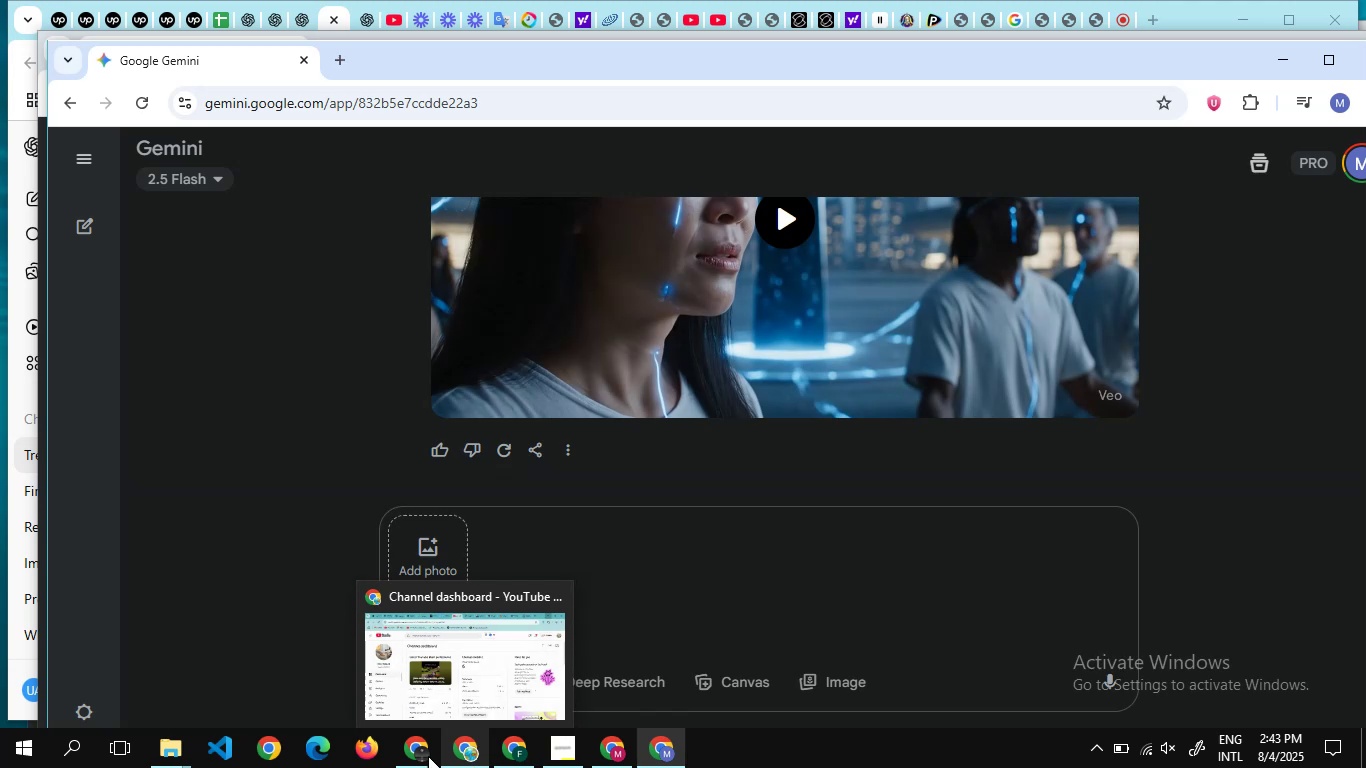 
mouse_move([398, 729])
 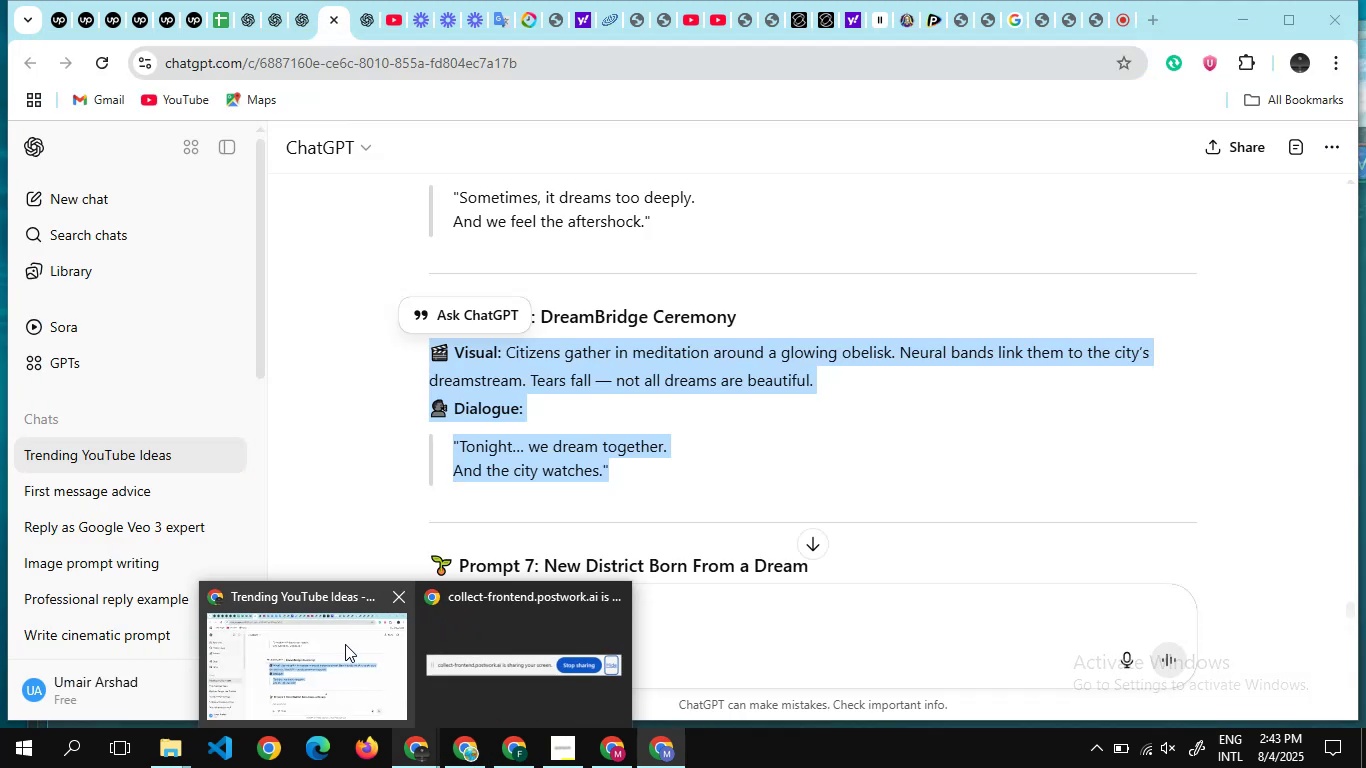 
left_click([345, 644])
 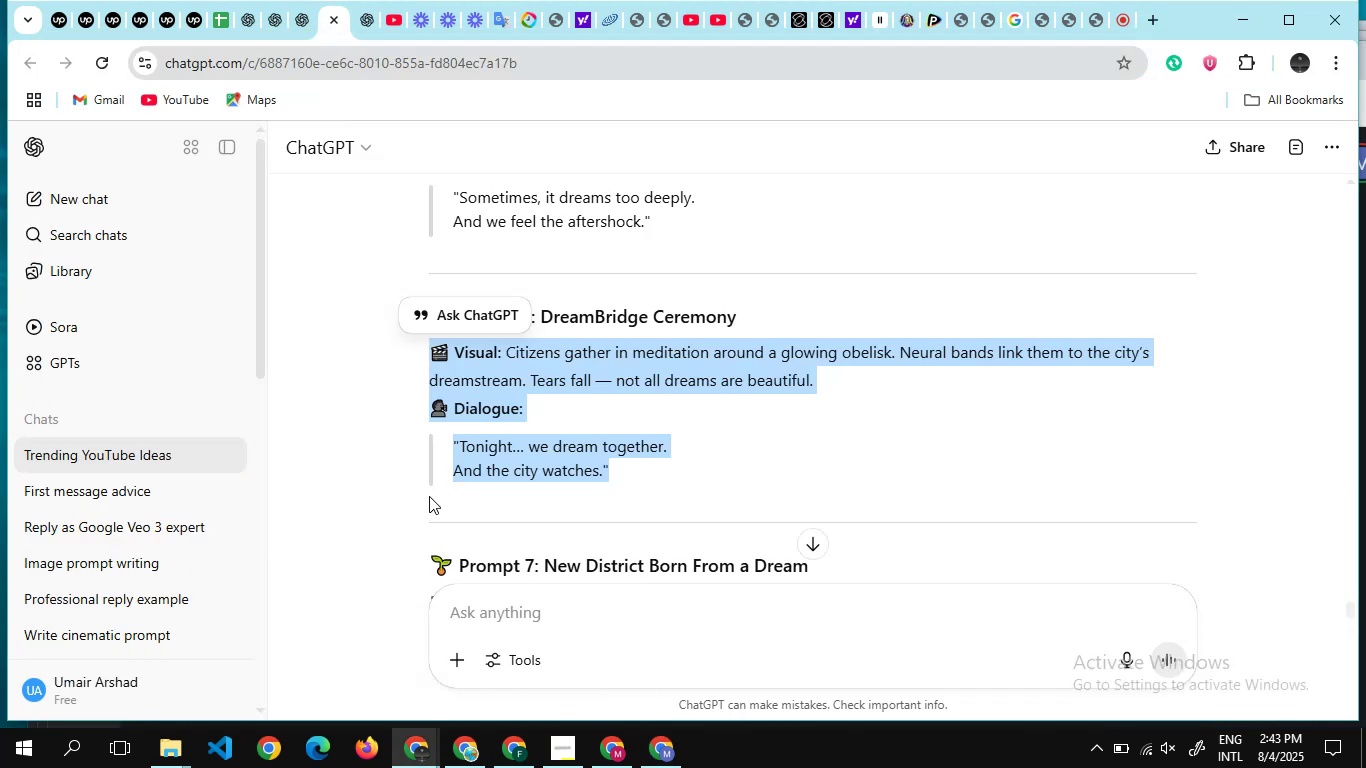 
scroll: coordinate [586, 426], scroll_direction: down, amount: 4.0
 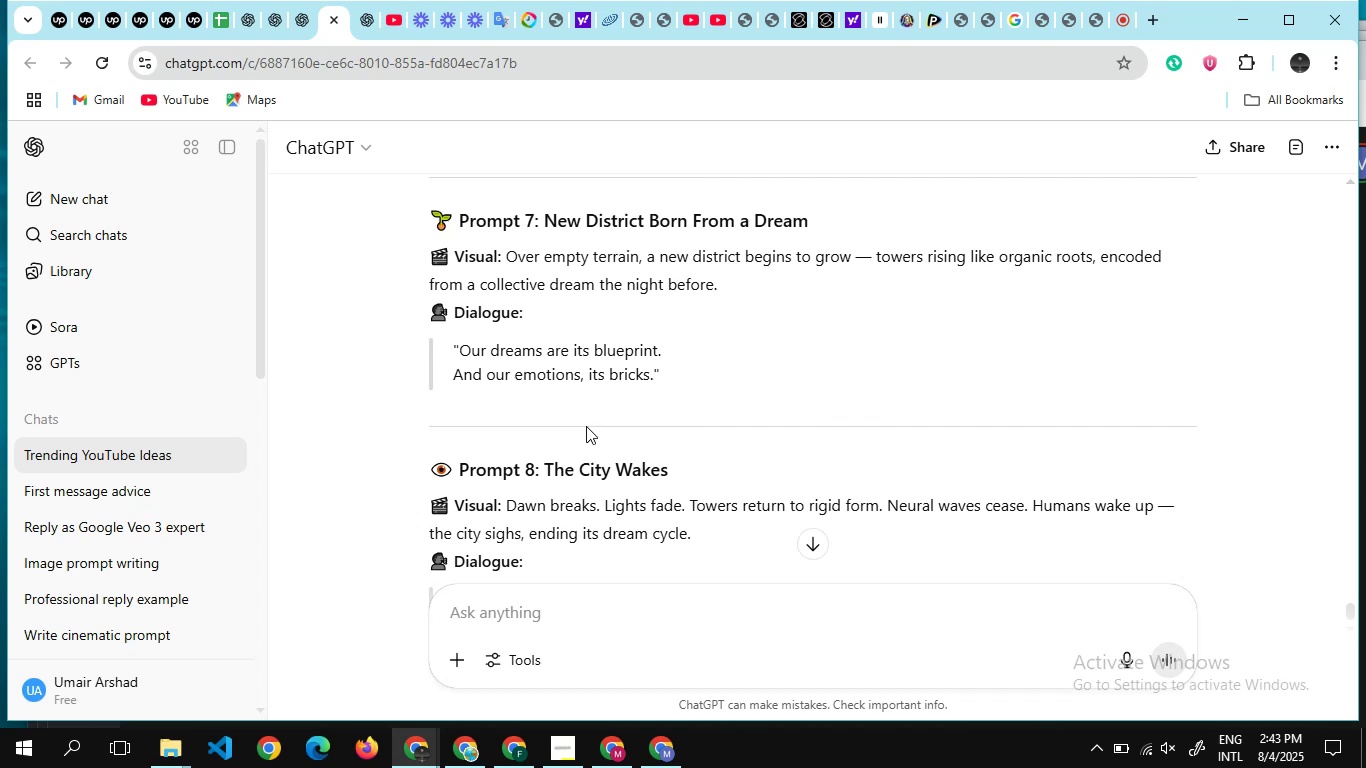 
scroll: coordinate [615, 446], scroll_direction: none, amount: 0.0
 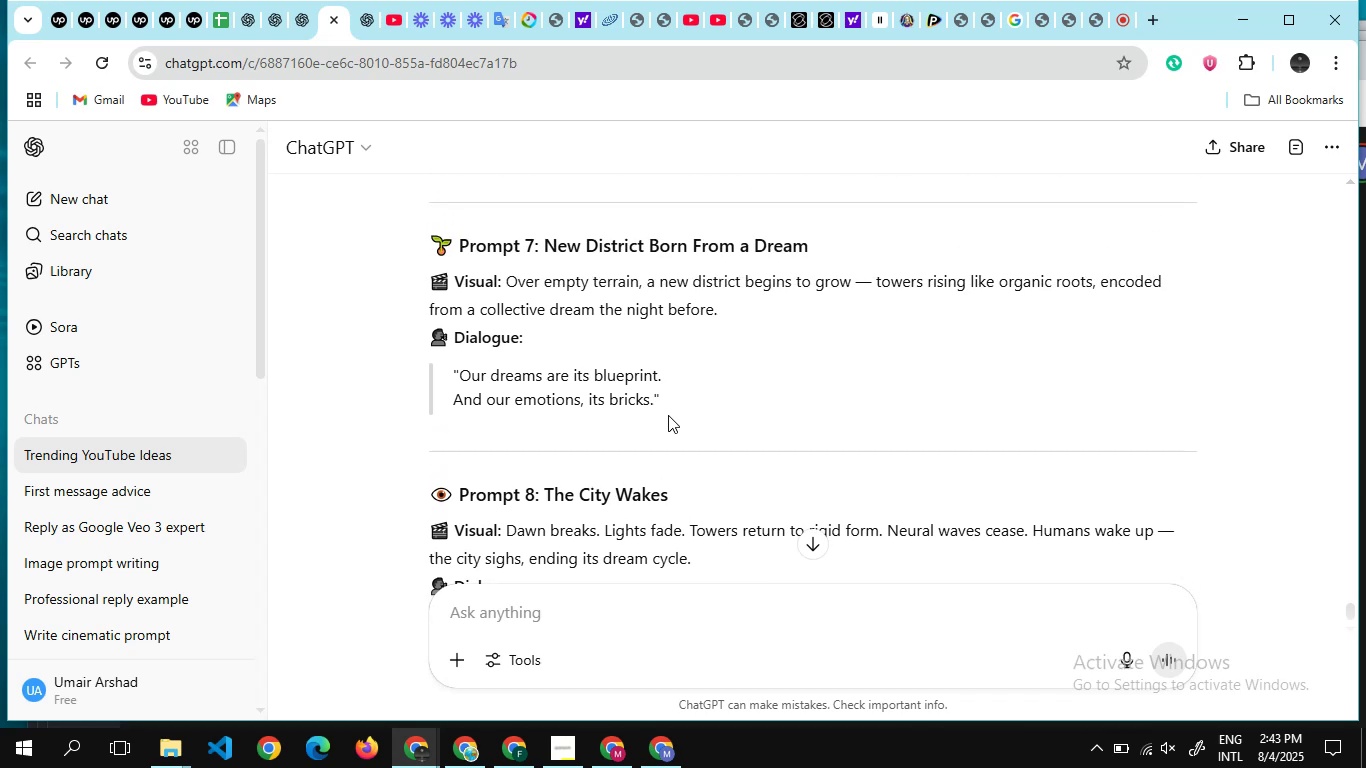 
left_click_drag(start_coordinate=[668, 415], to_coordinate=[429, 284])
 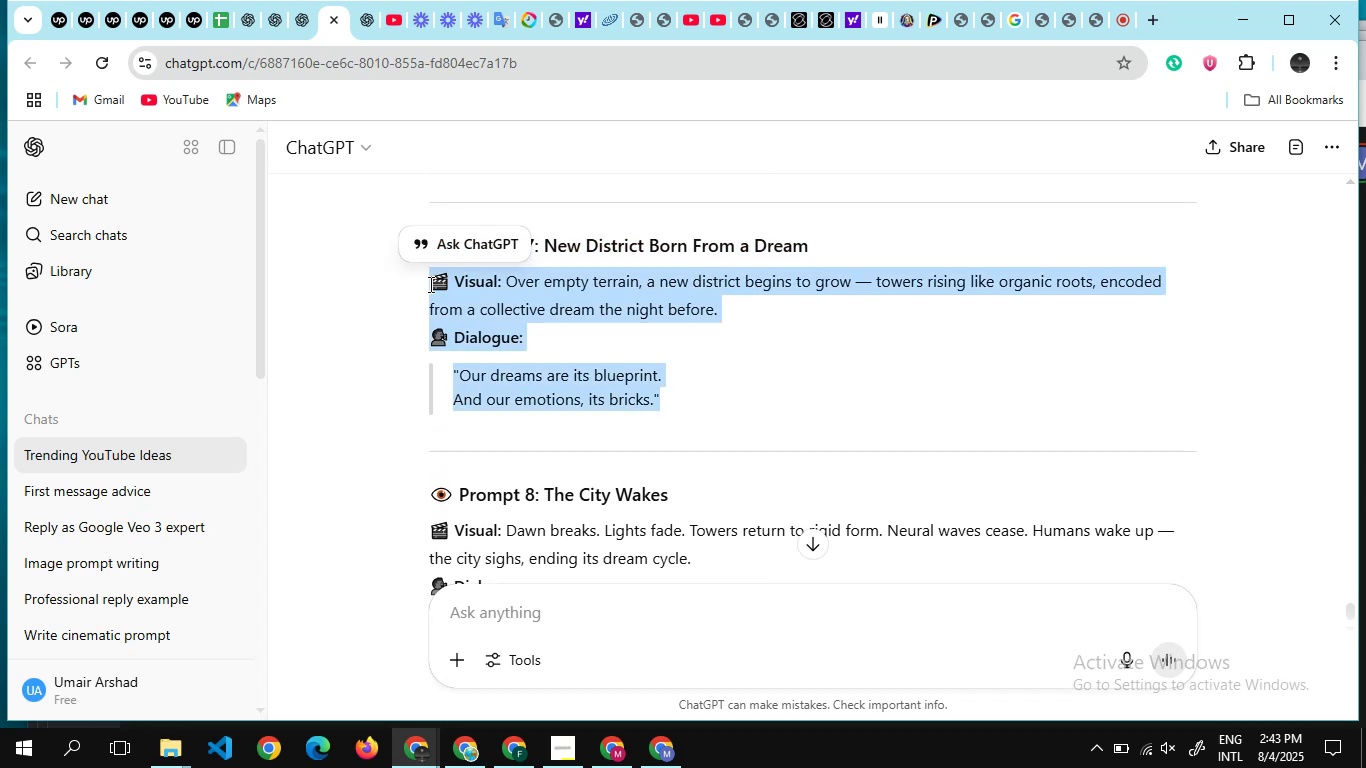 
key(Control+C)
 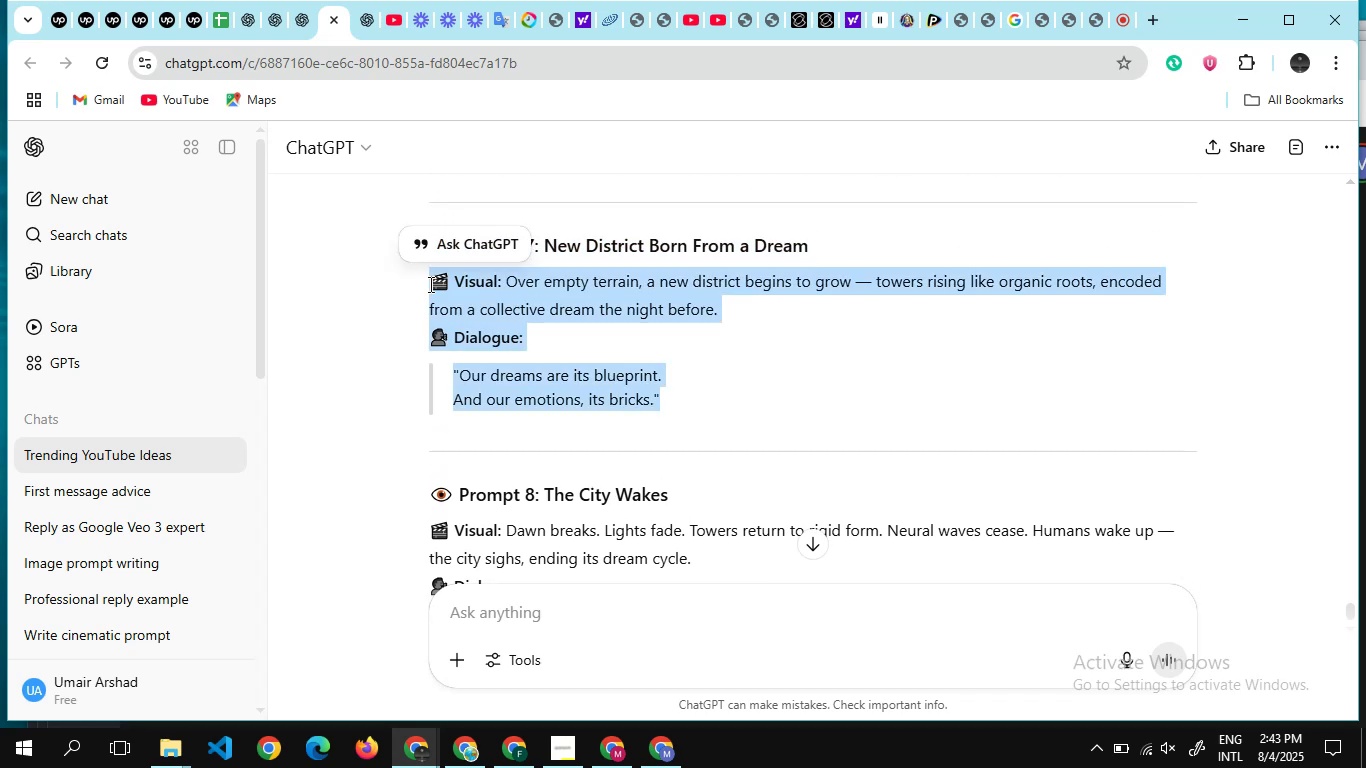 
key(Alt+Tab)
 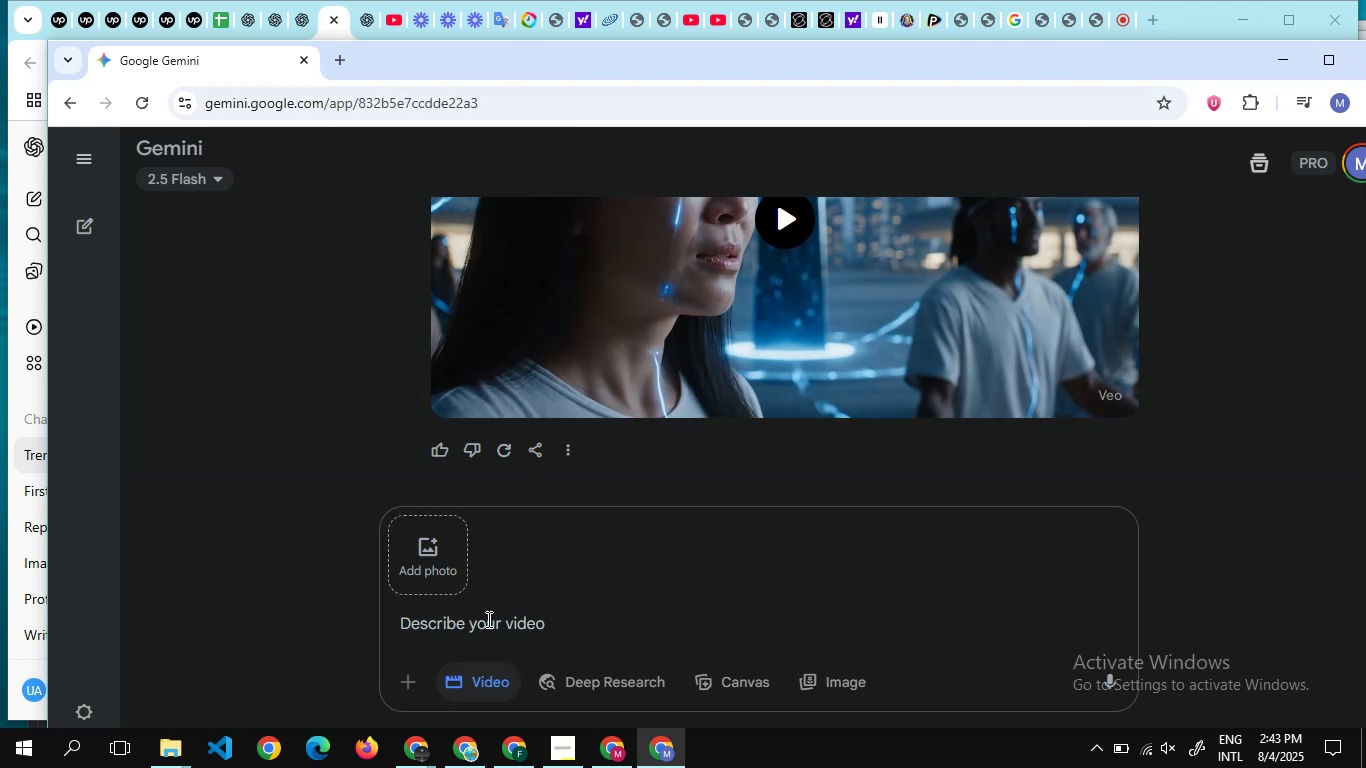 
left_click([498, 627])
 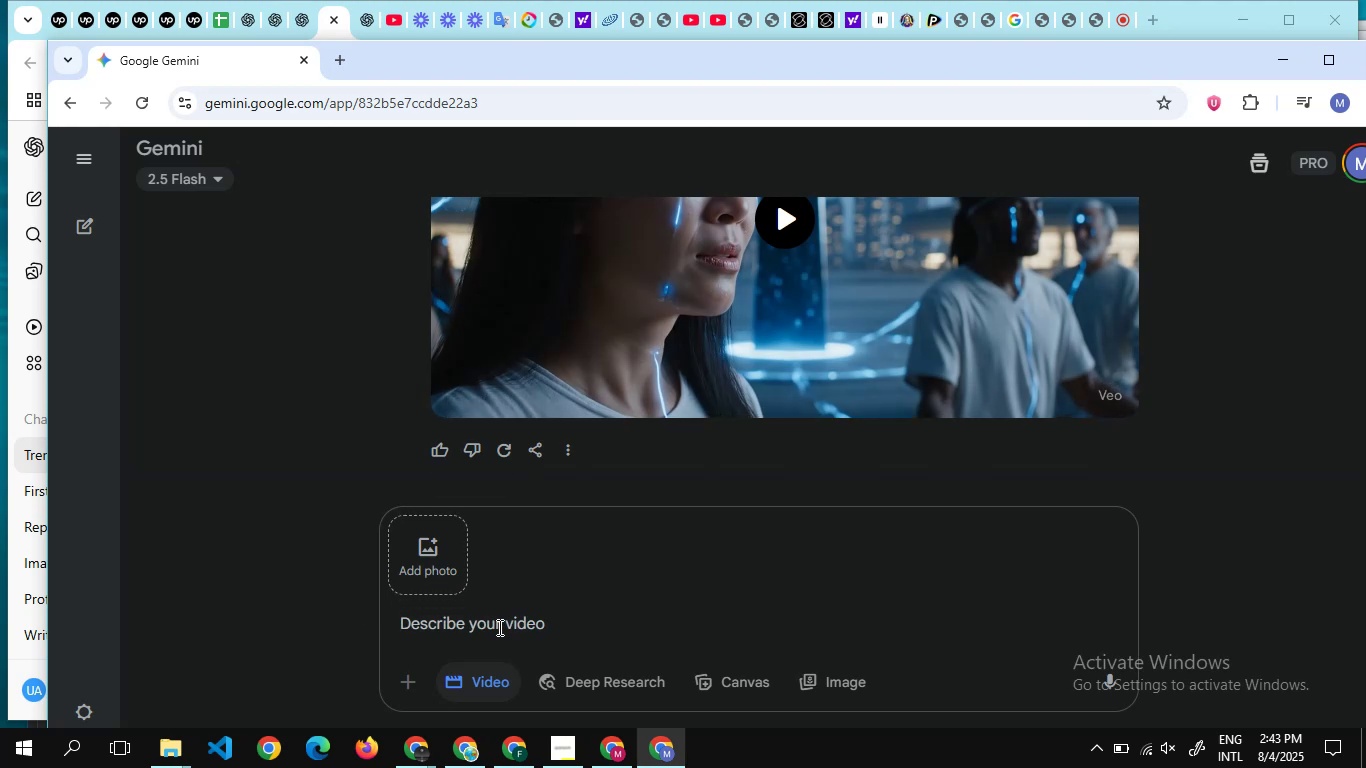 
hold_key(key=ControlLeft, duration=0.82)
 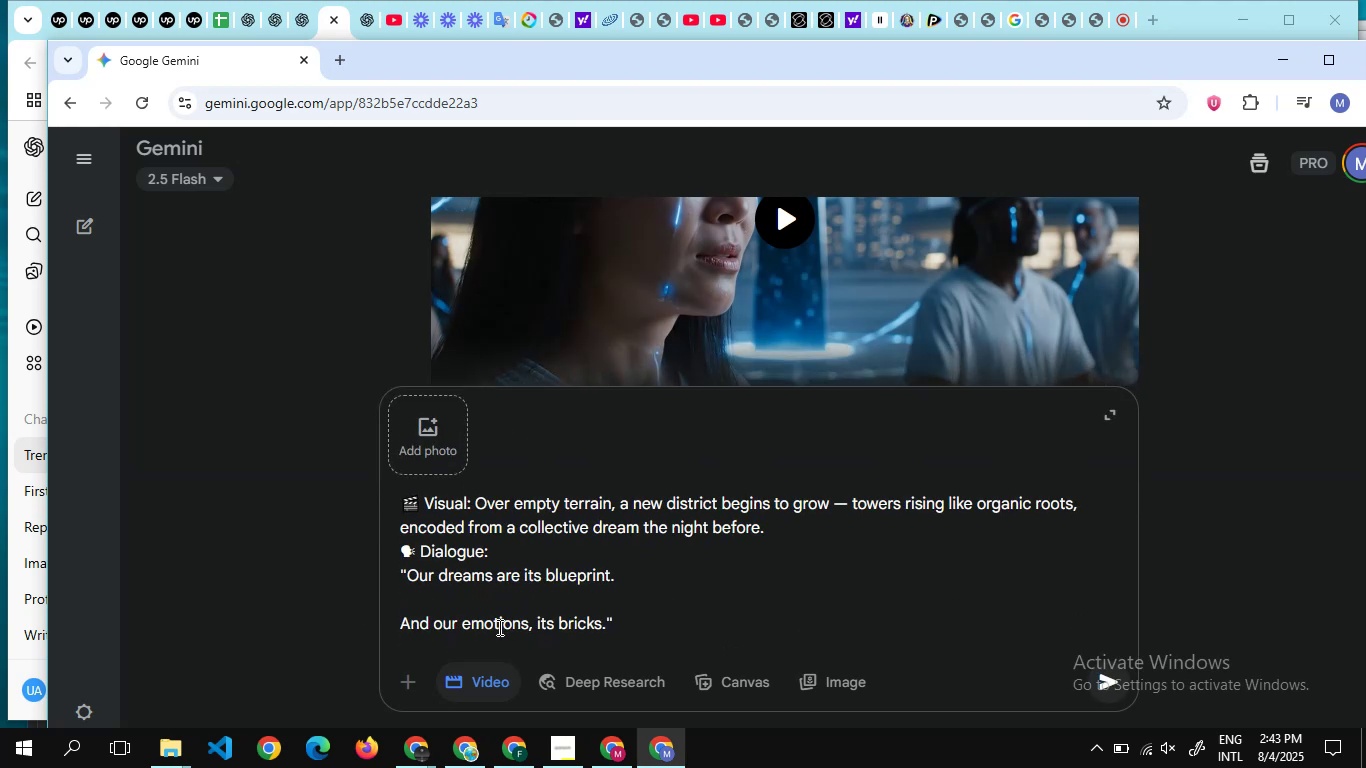 
left_click([498, 611])
 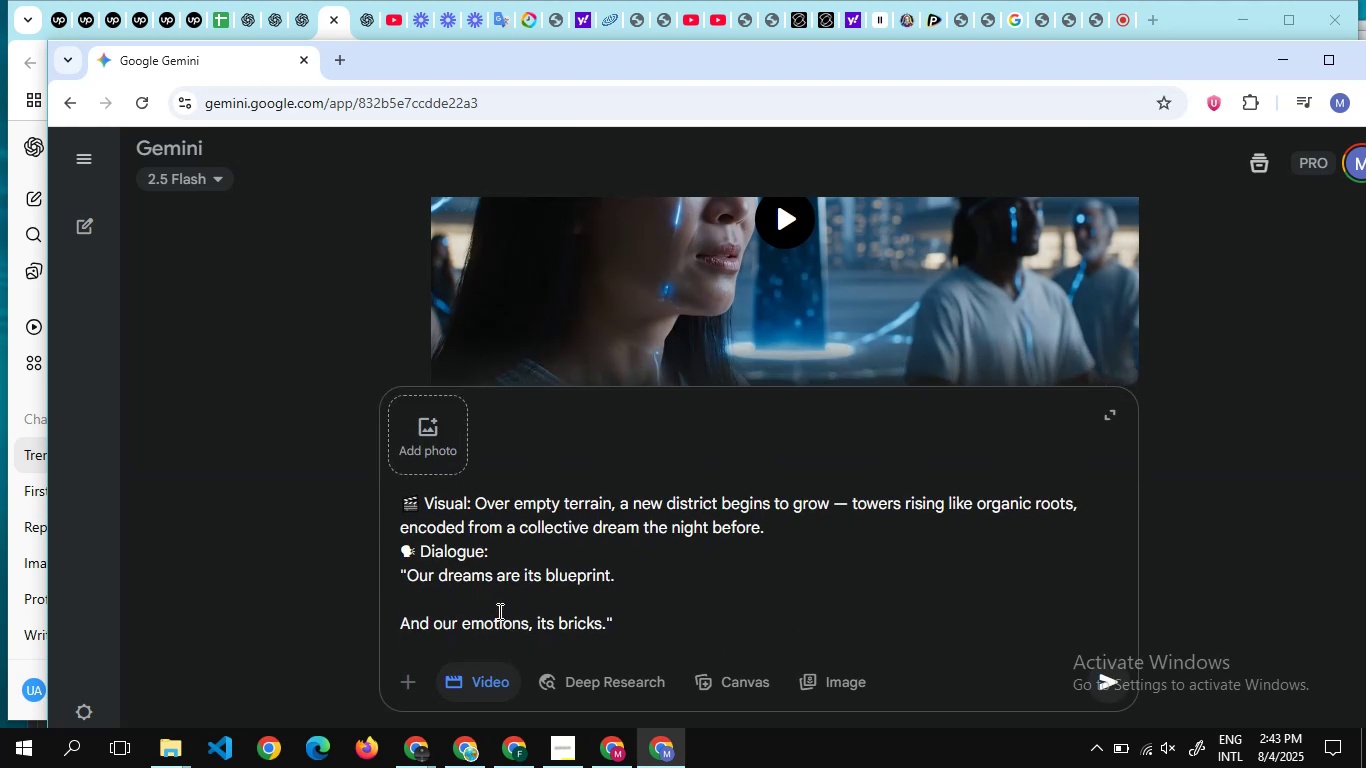 
key(Backspace)
 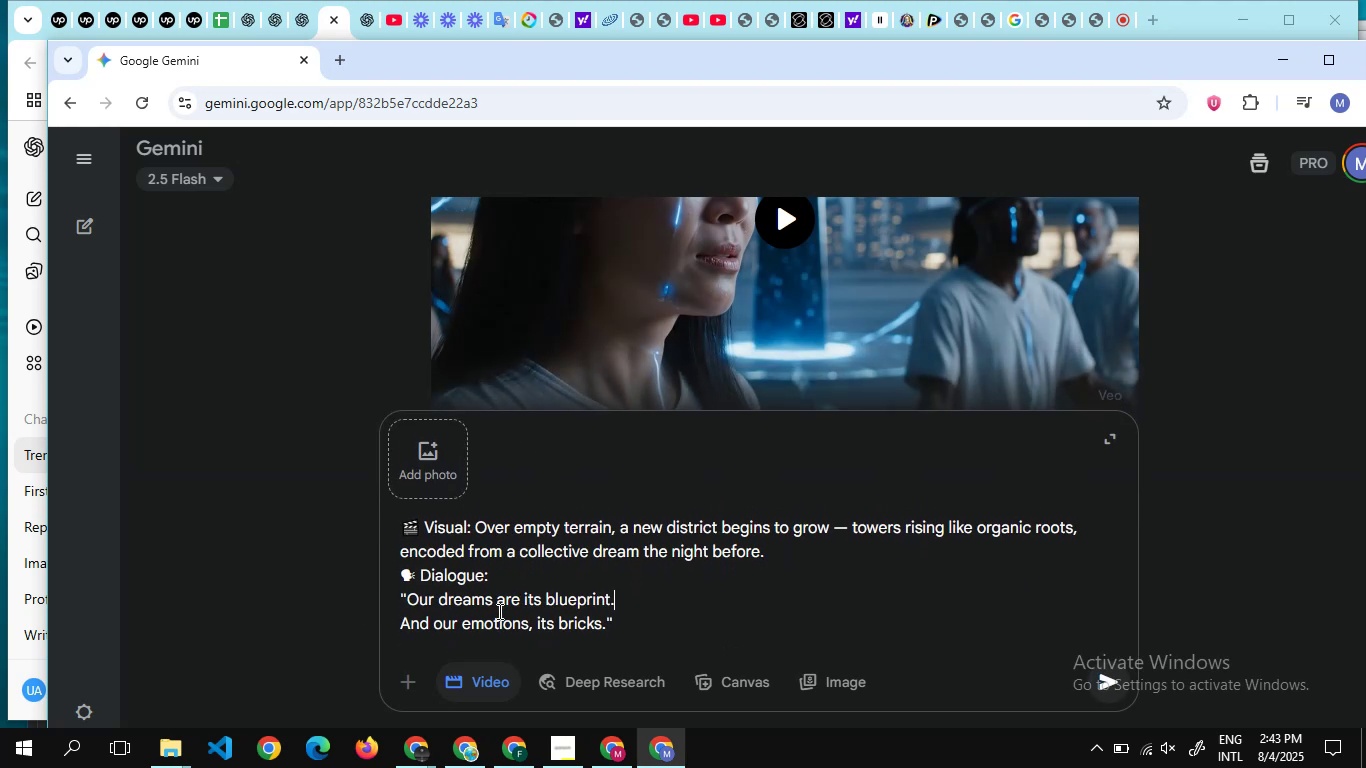 
key(Enter)
 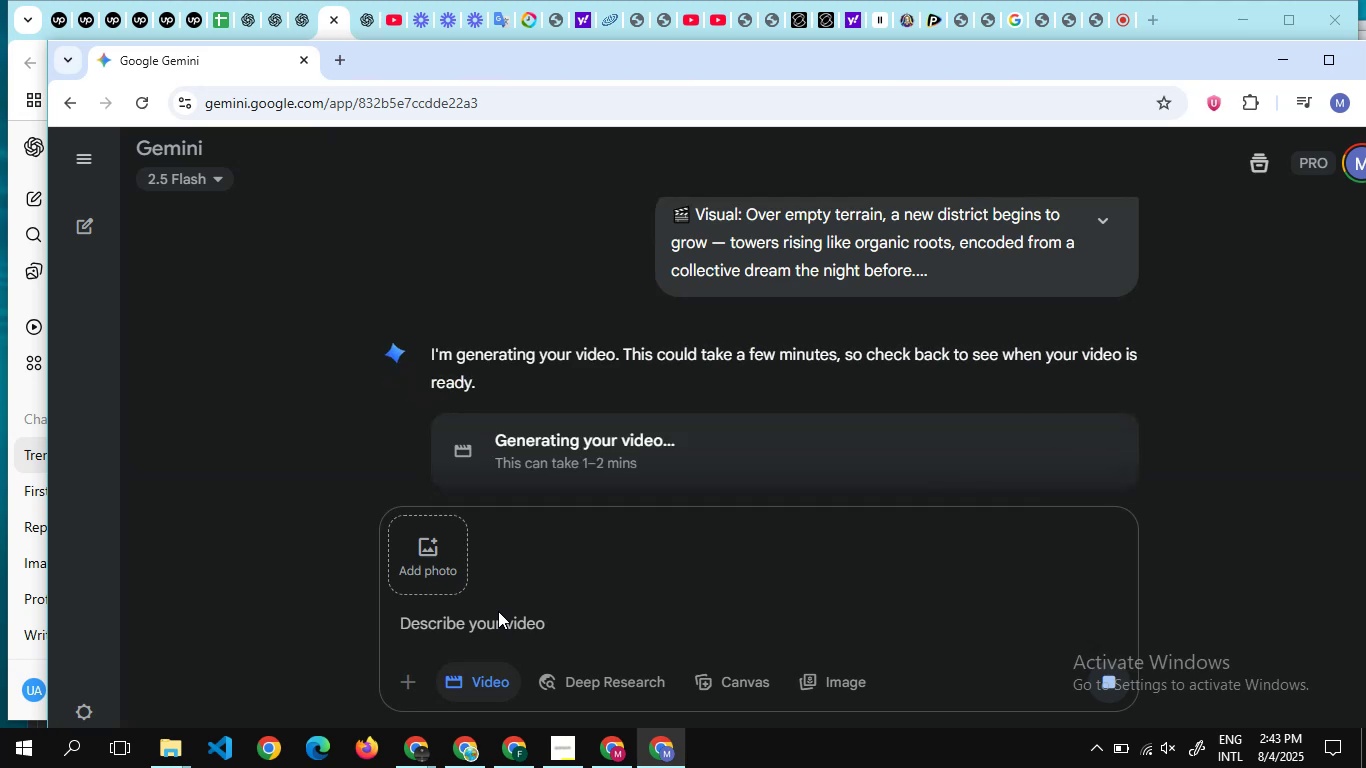 
wait(10.13)
 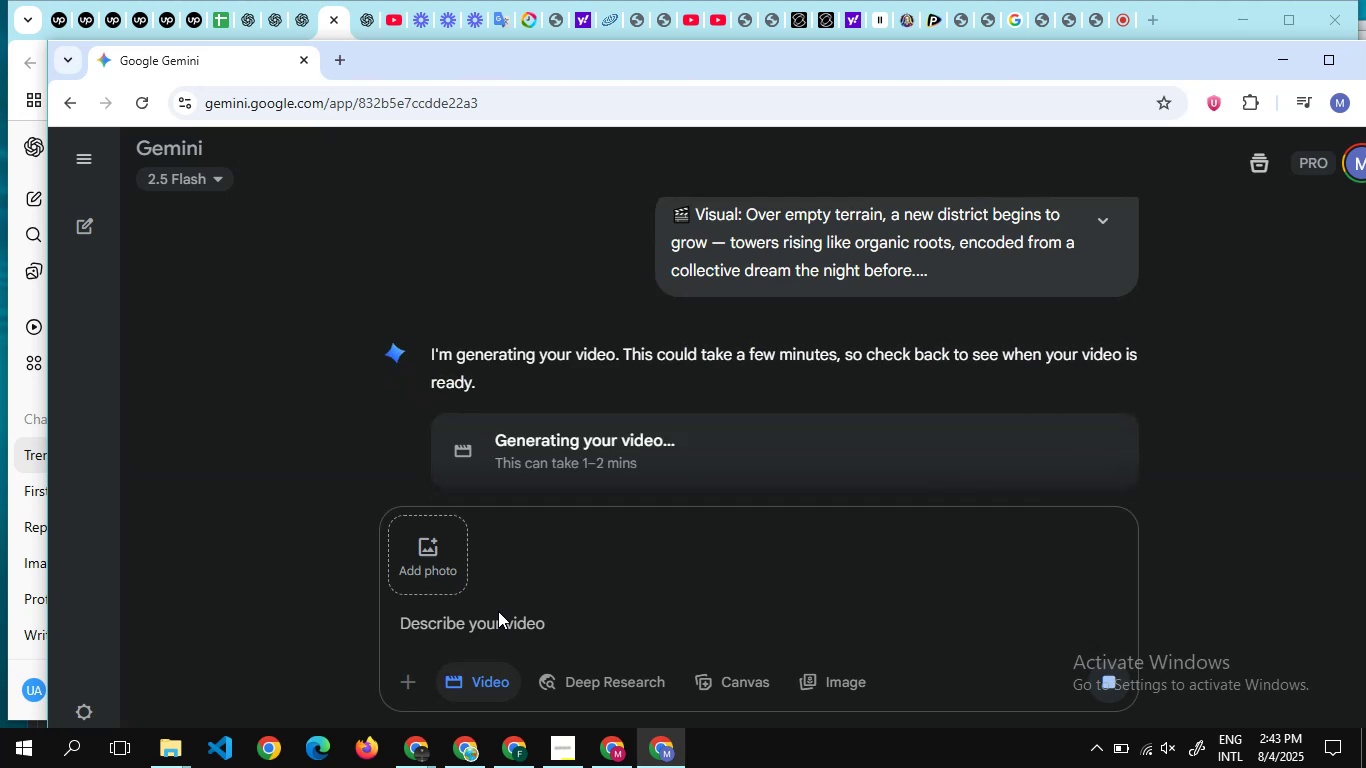 
scroll: coordinate [701, 455], scroll_direction: down, amount: 3.0
 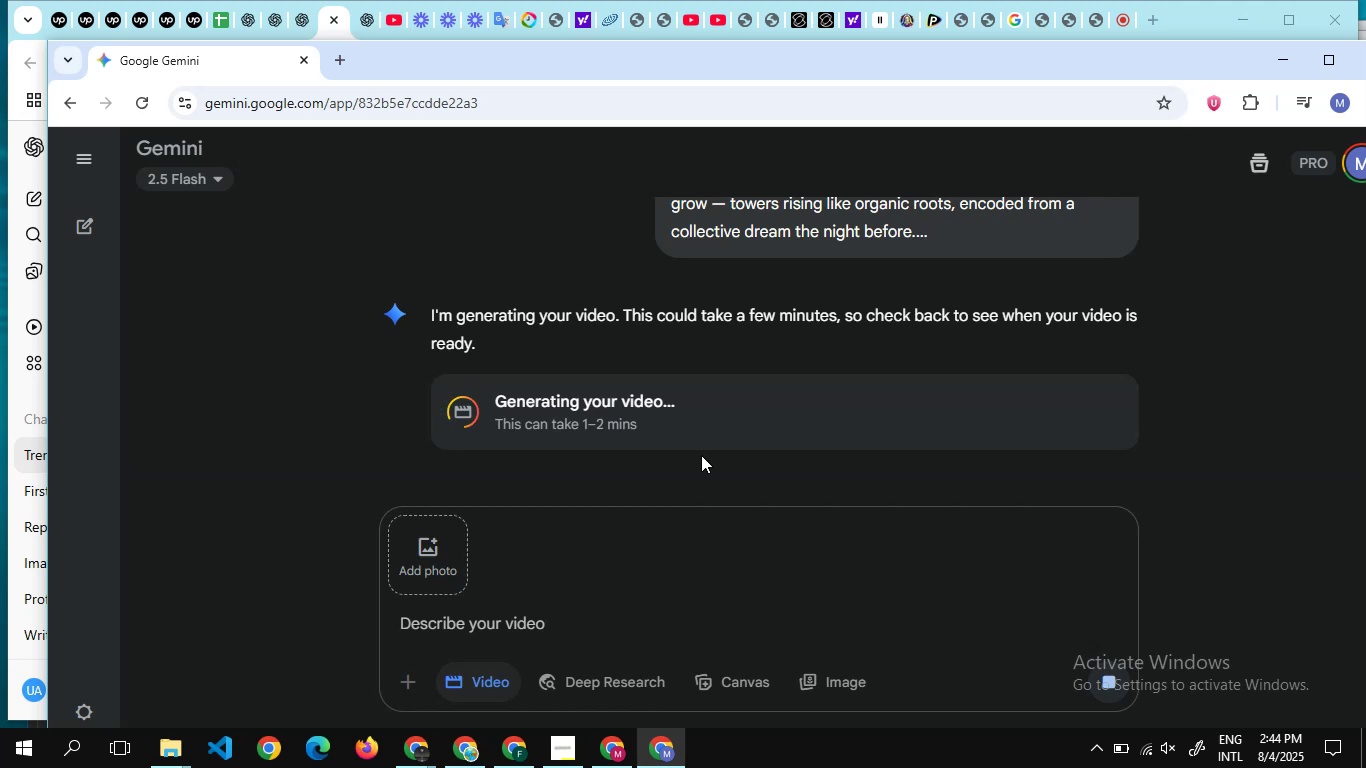 
wait(6.99)
 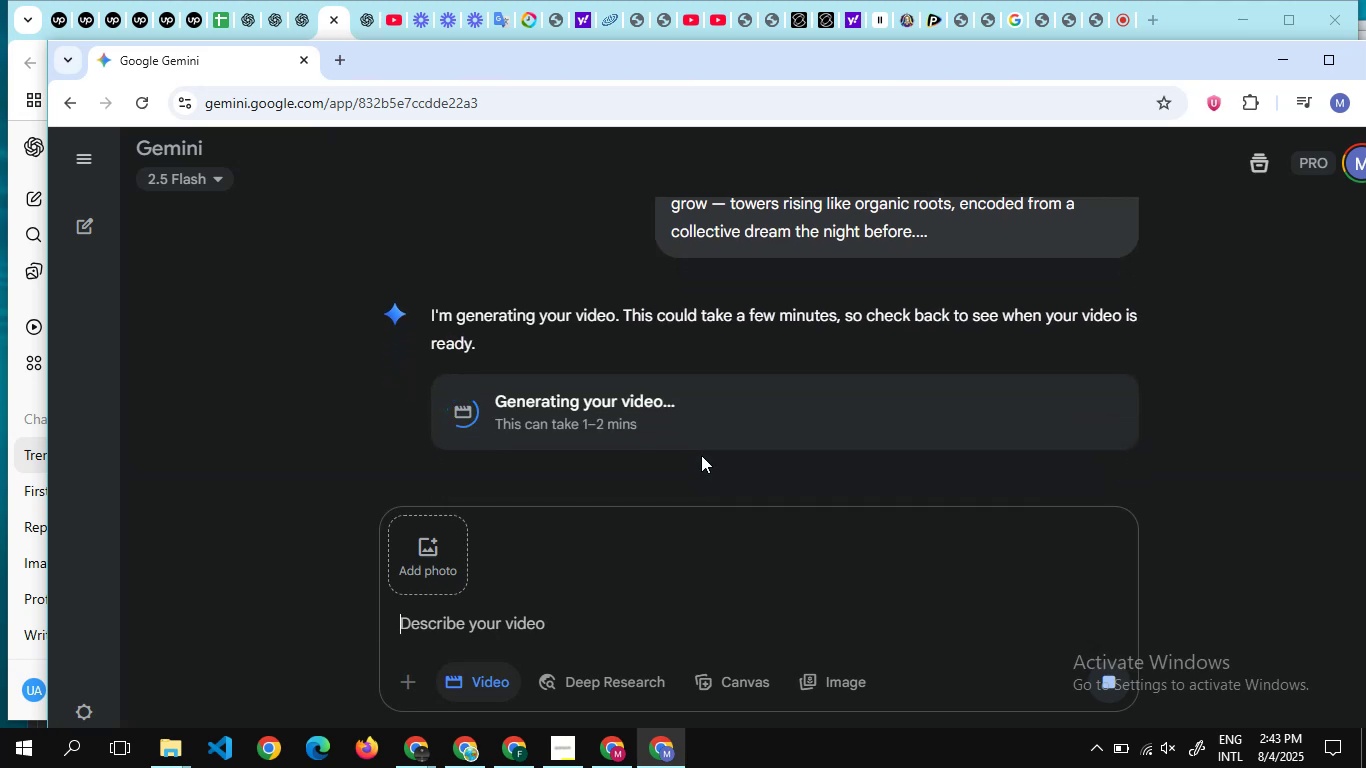 
scroll: coordinate [618, 336], scroll_direction: up, amount: 1.0
 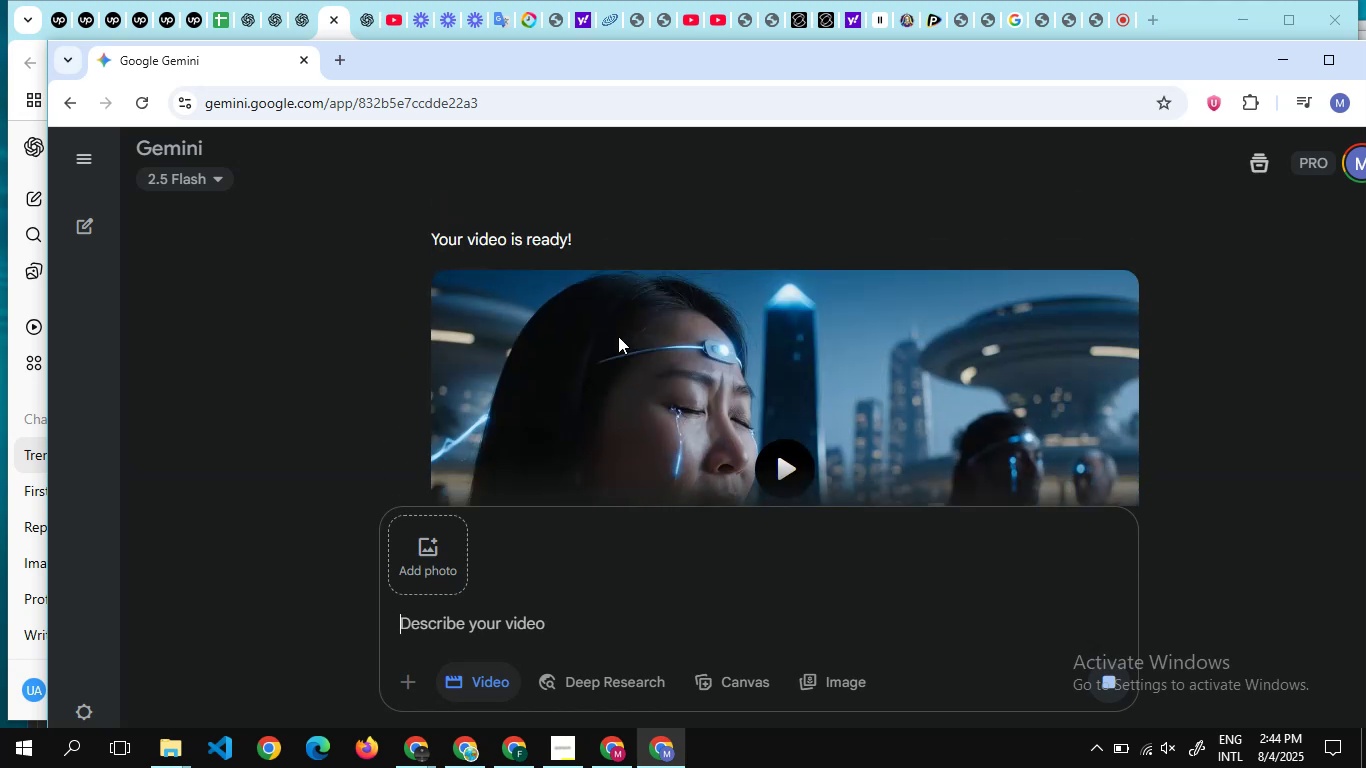 
scroll: coordinate [618, 336], scroll_direction: down, amount: 7.0
 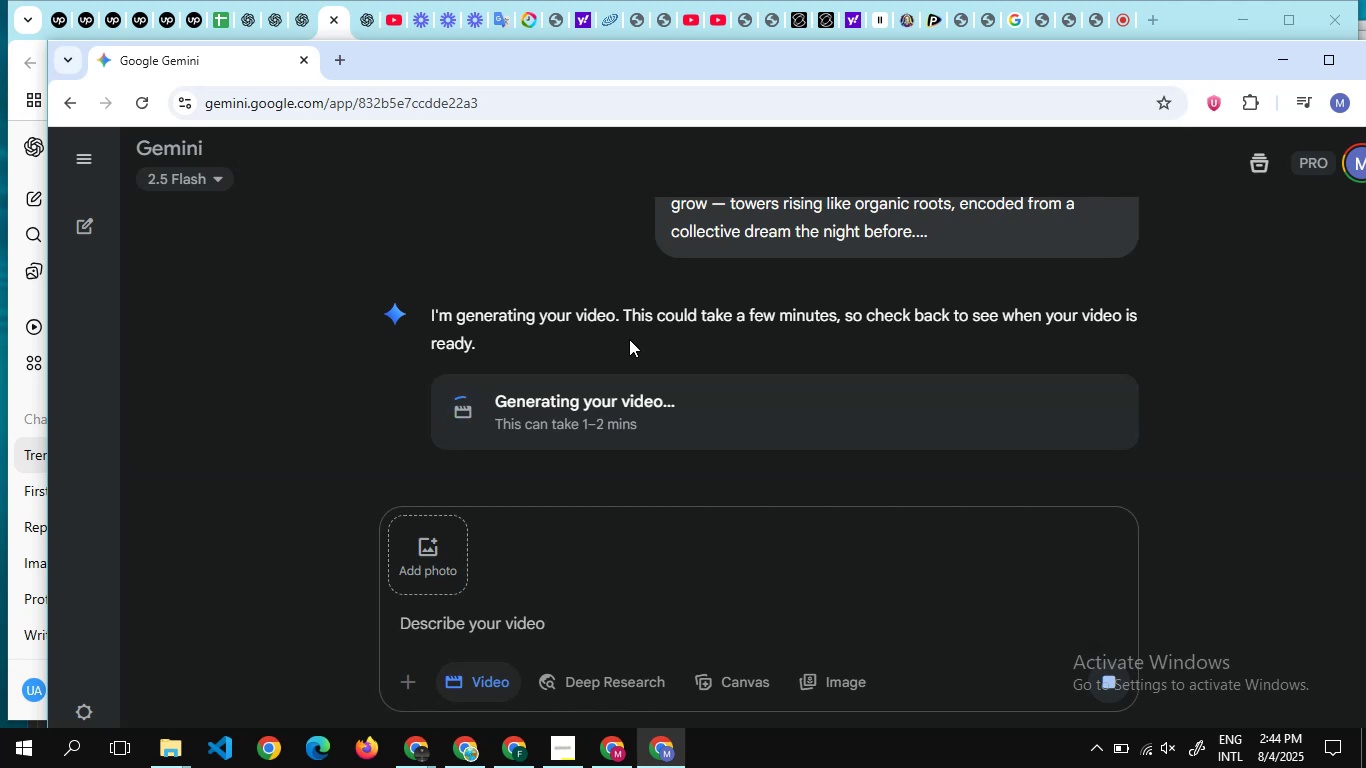 
wait(17.28)
 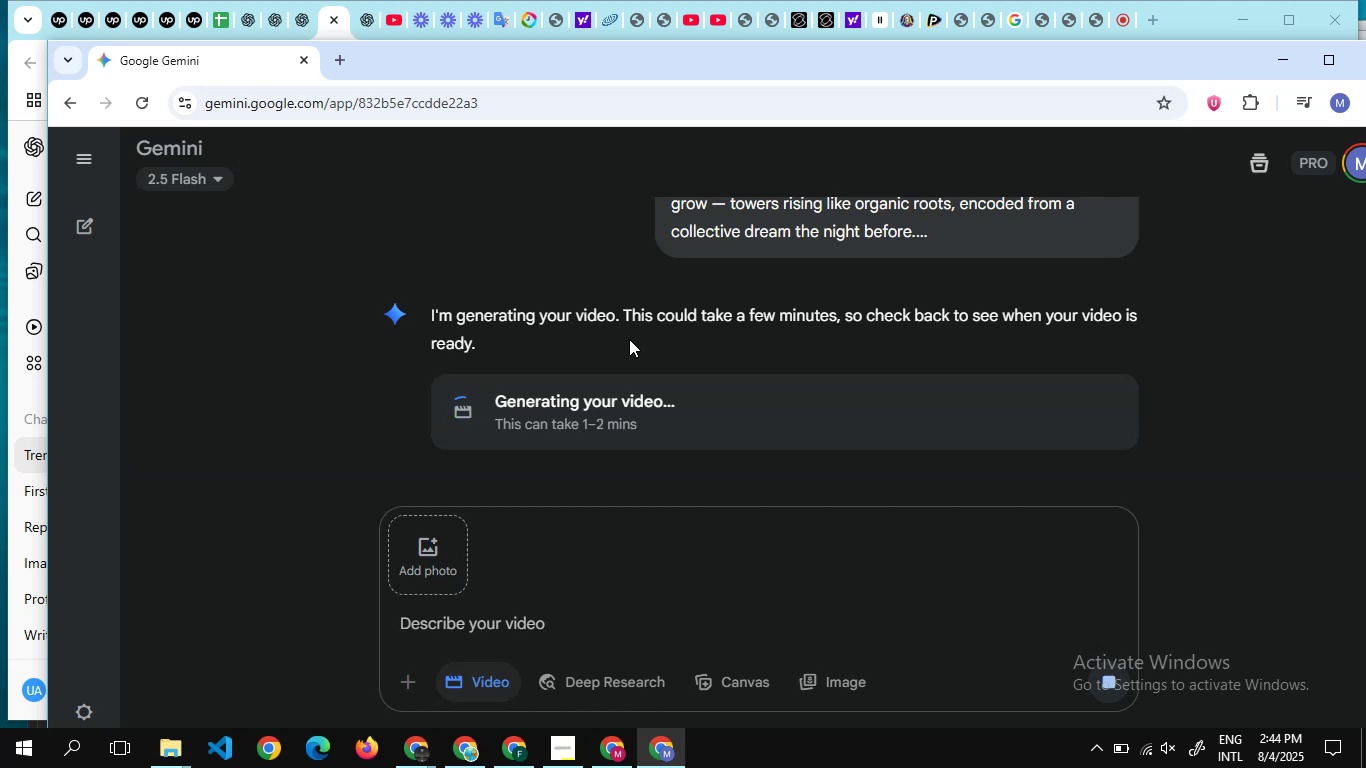 
scroll: coordinate [715, 317], scroll_direction: up, amount: 6.0
 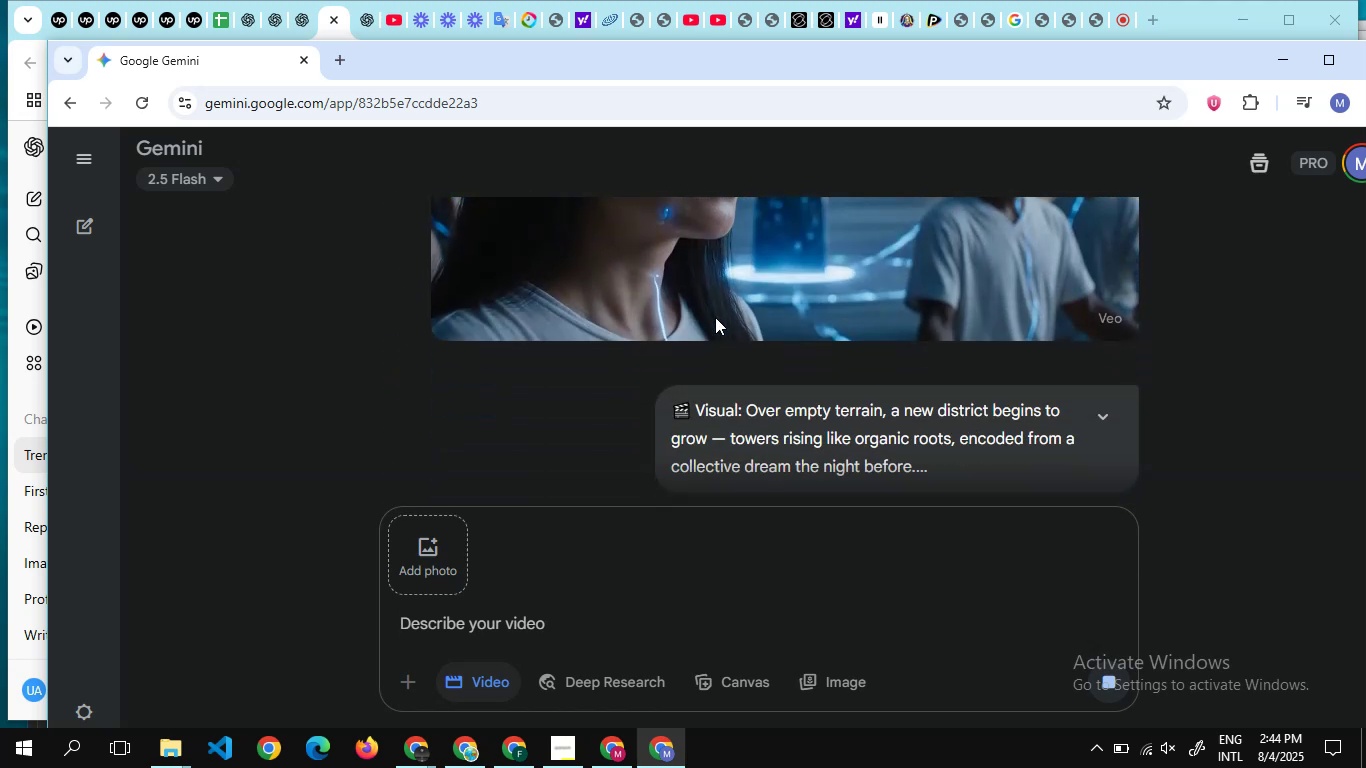 
scroll: coordinate [715, 317], scroll_direction: down, amount: 4.0
 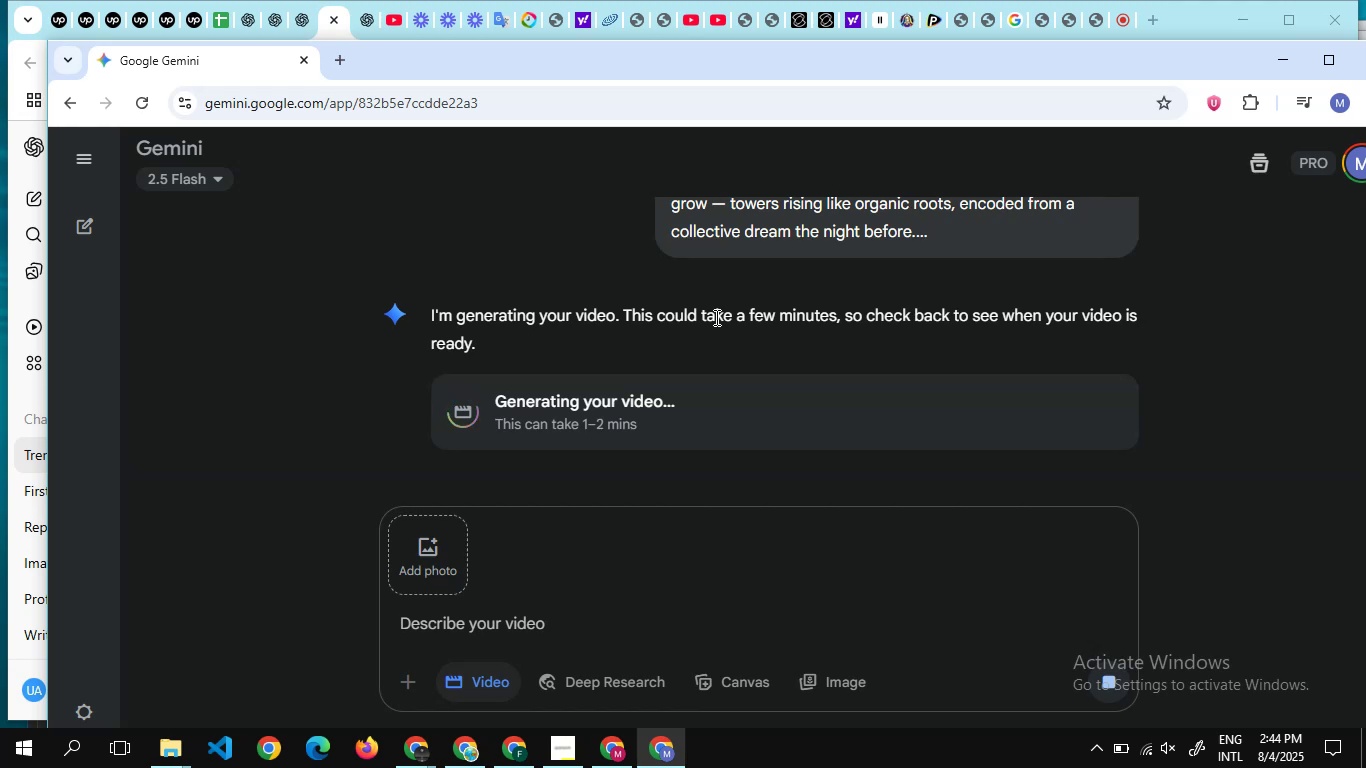 
scroll: coordinate [715, 317], scroll_direction: none, amount: 0.0
 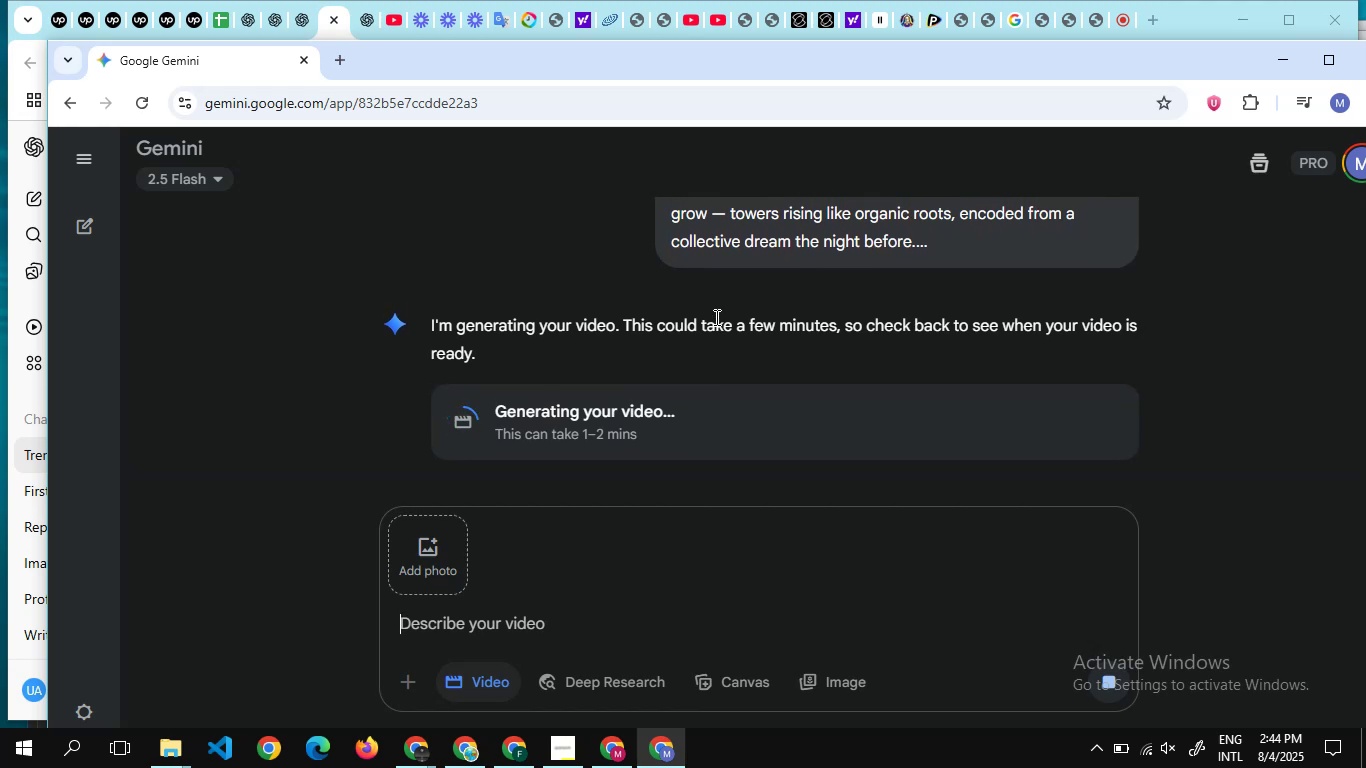 
wait(9.98)
 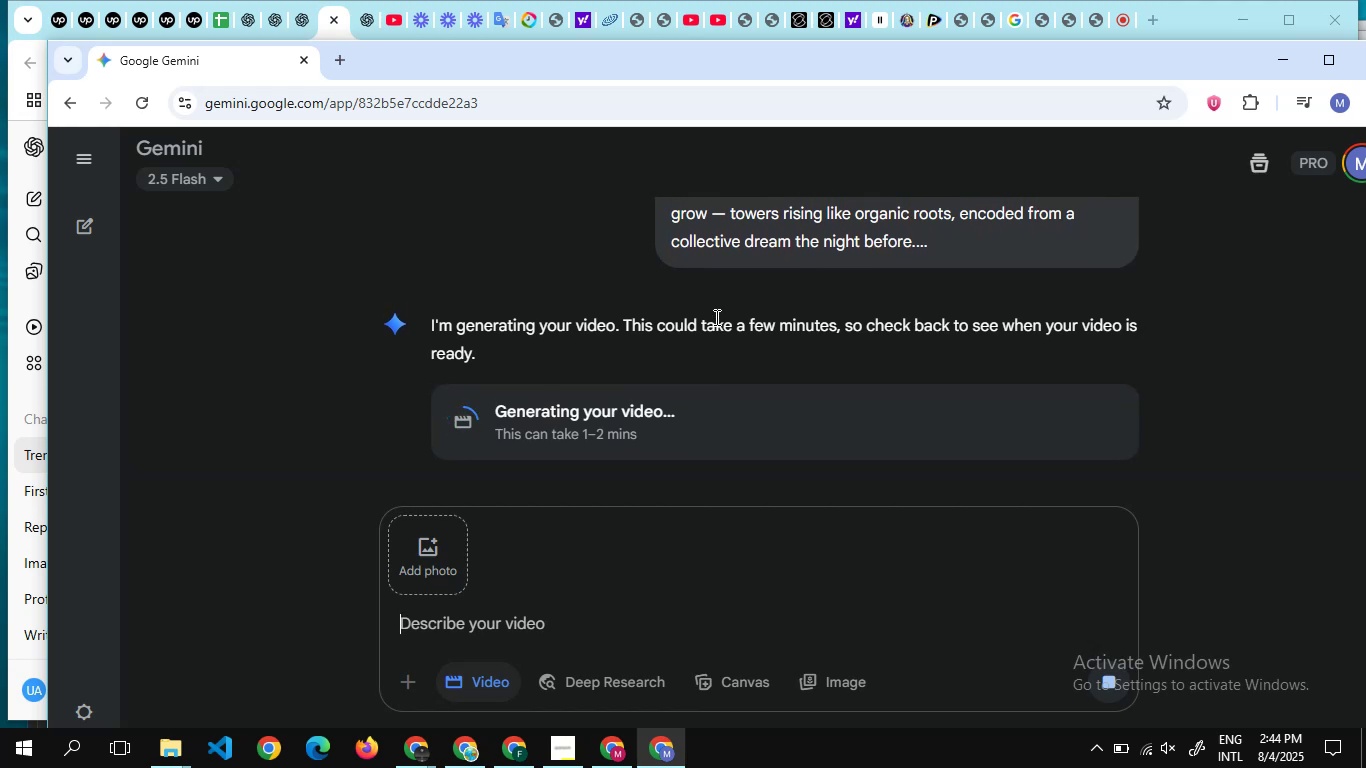 
scroll: coordinate [644, 394], scroll_direction: down, amount: 6.0
 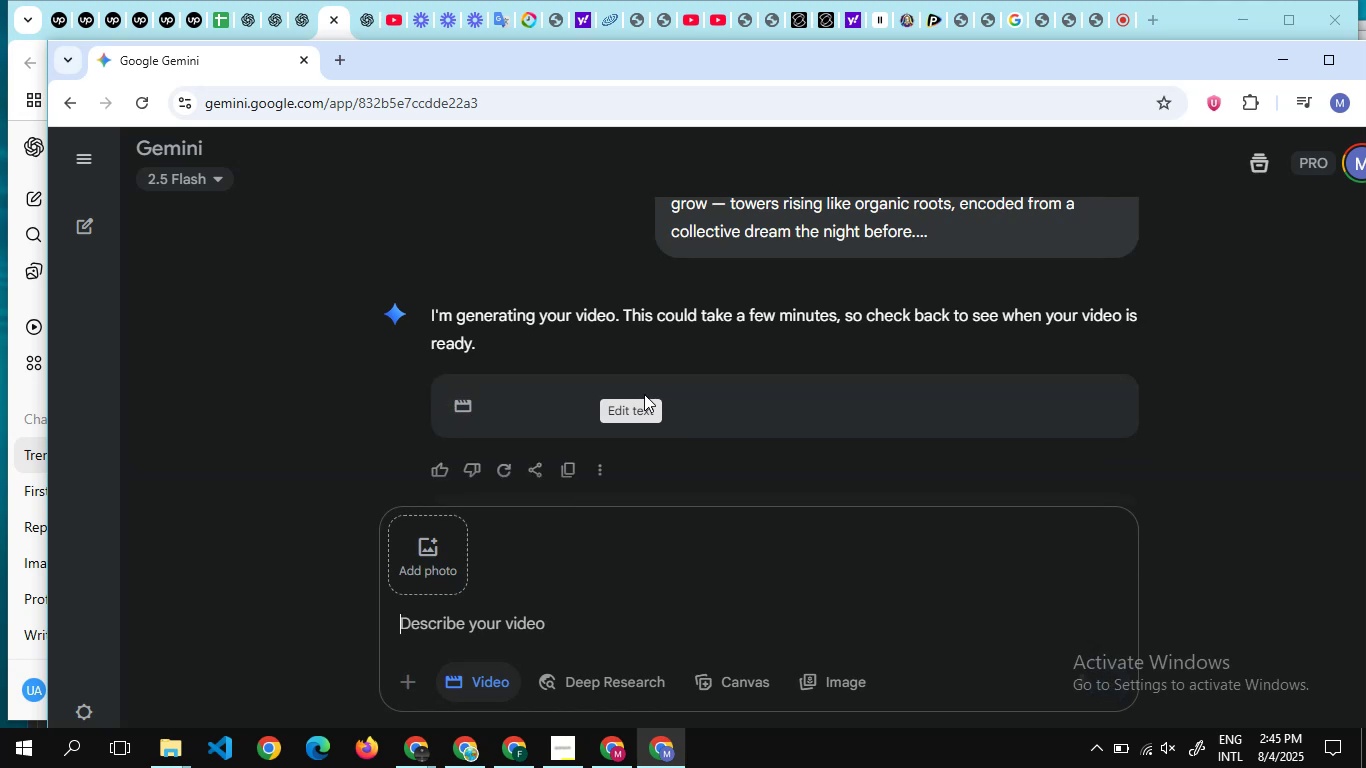 
wait(28.06)
 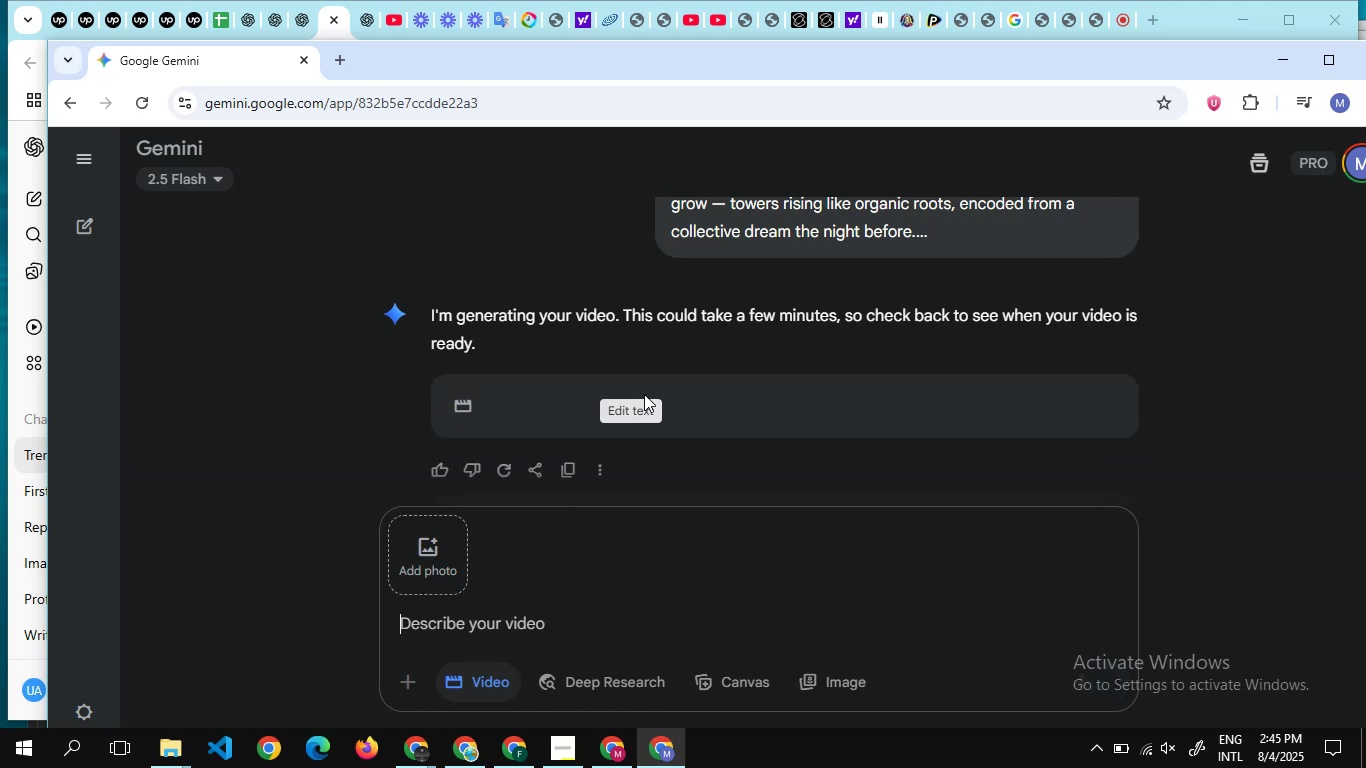 
scroll: coordinate [674, 267], scroll_direction: down, amount: 7.0
 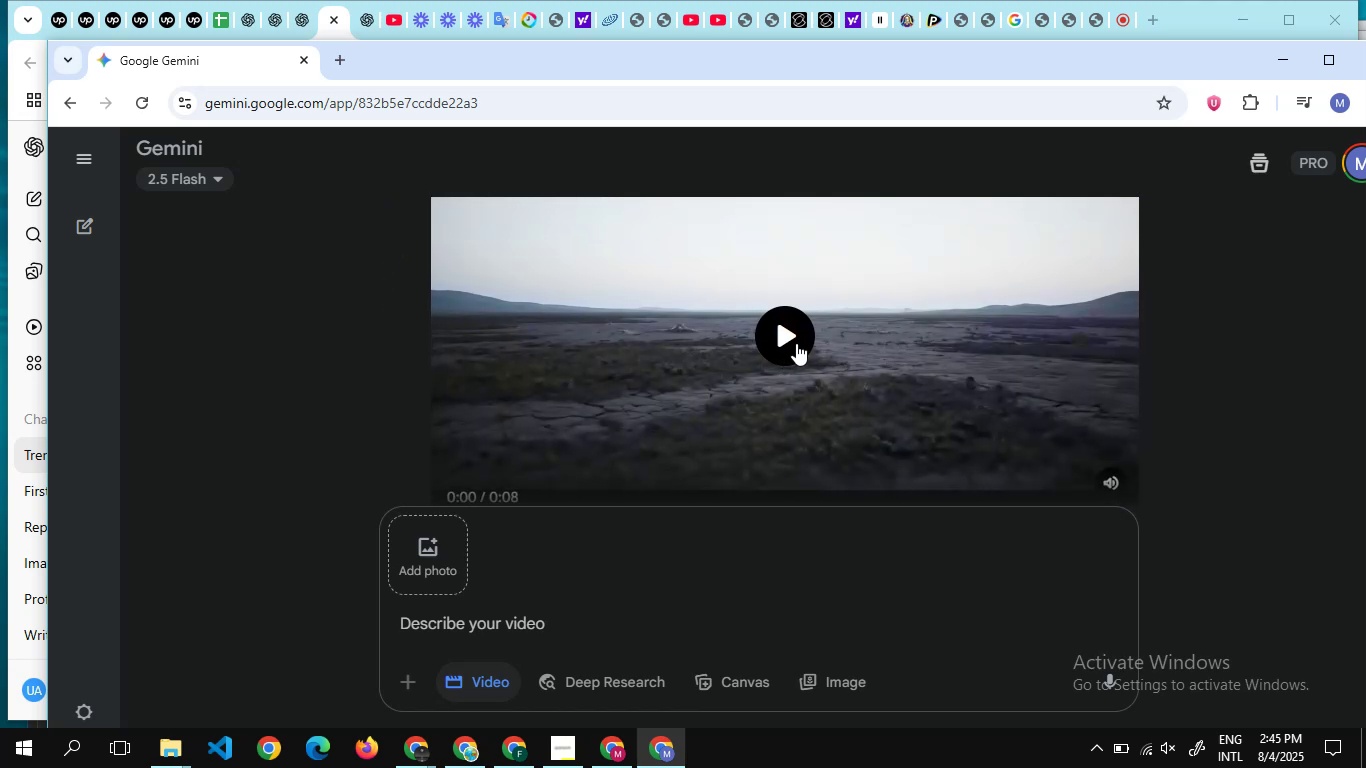 
left_click([797, 342])
 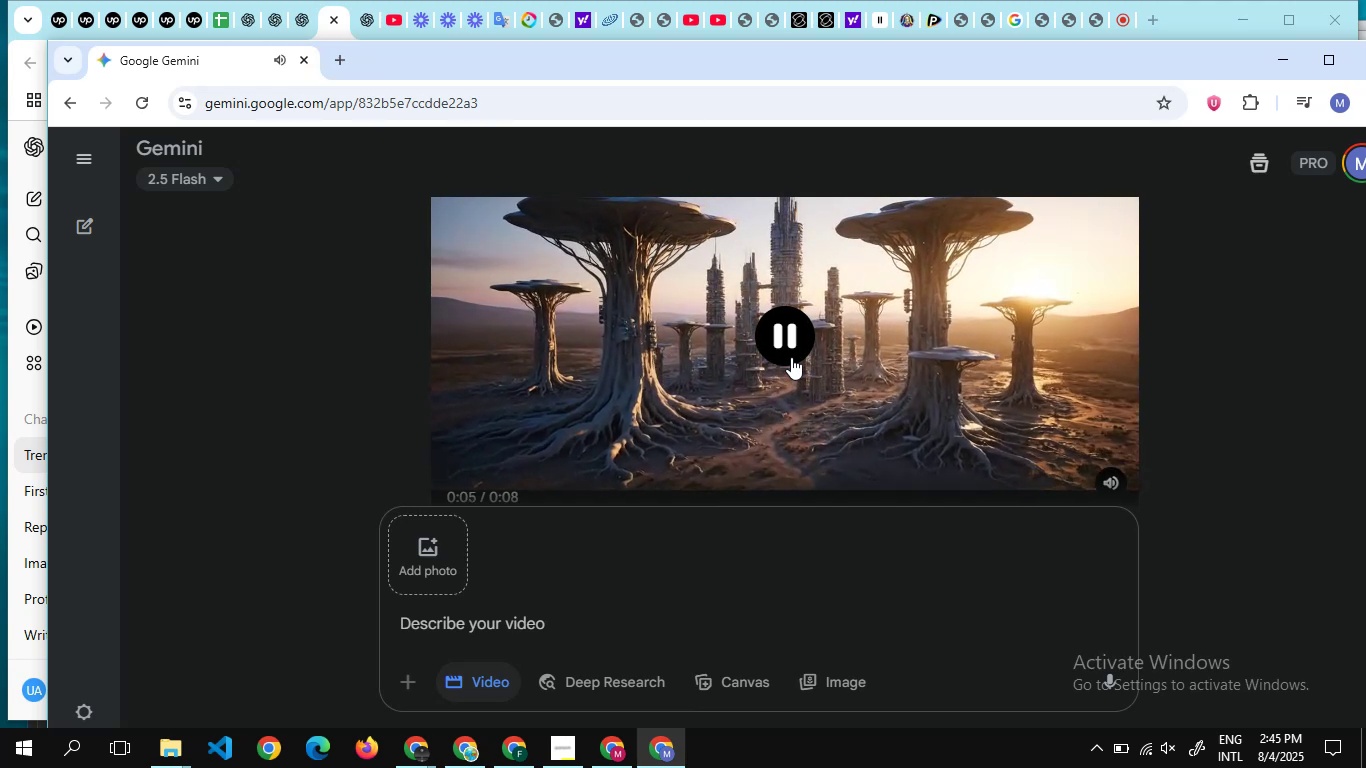 
wait(18.91)
 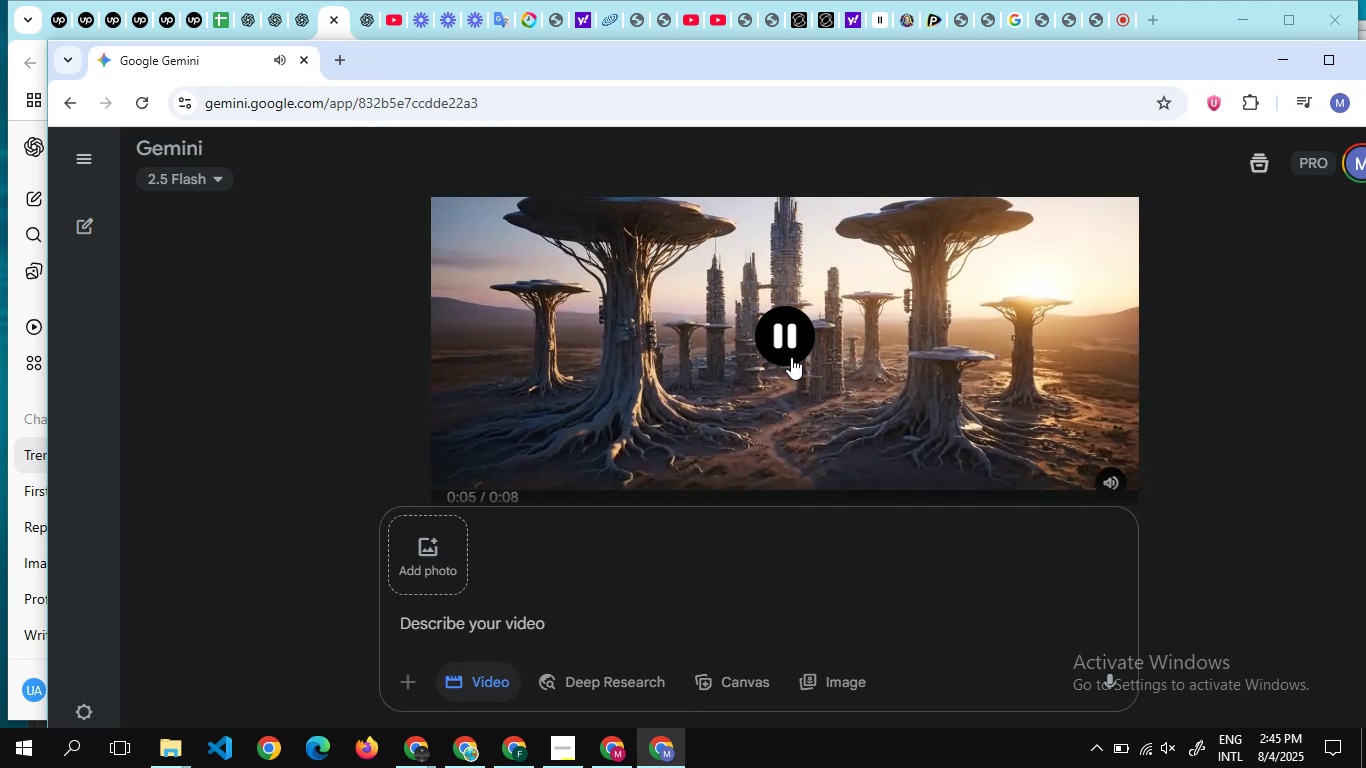 
left_click([777, 332])
 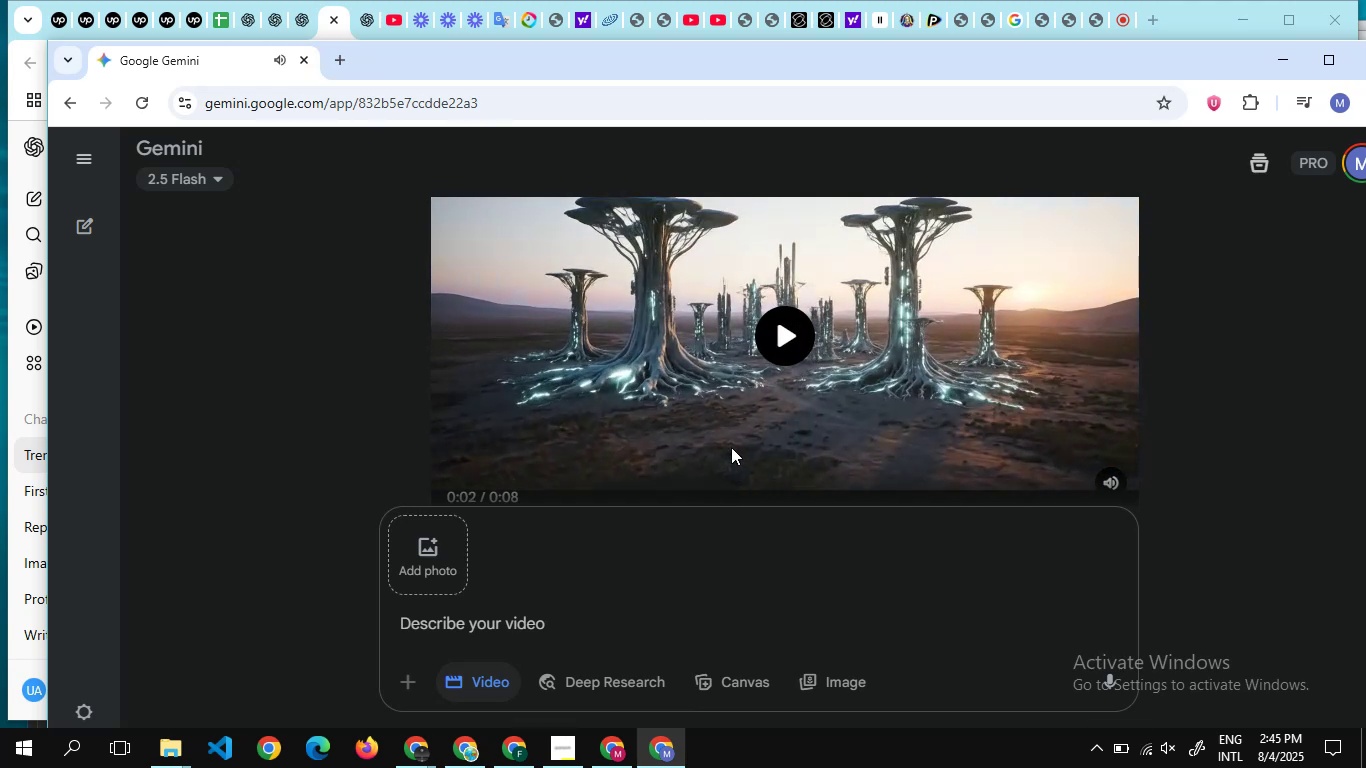 
scroll: coordinate [731, 447], scroll_direction: down, amount: 3.0
 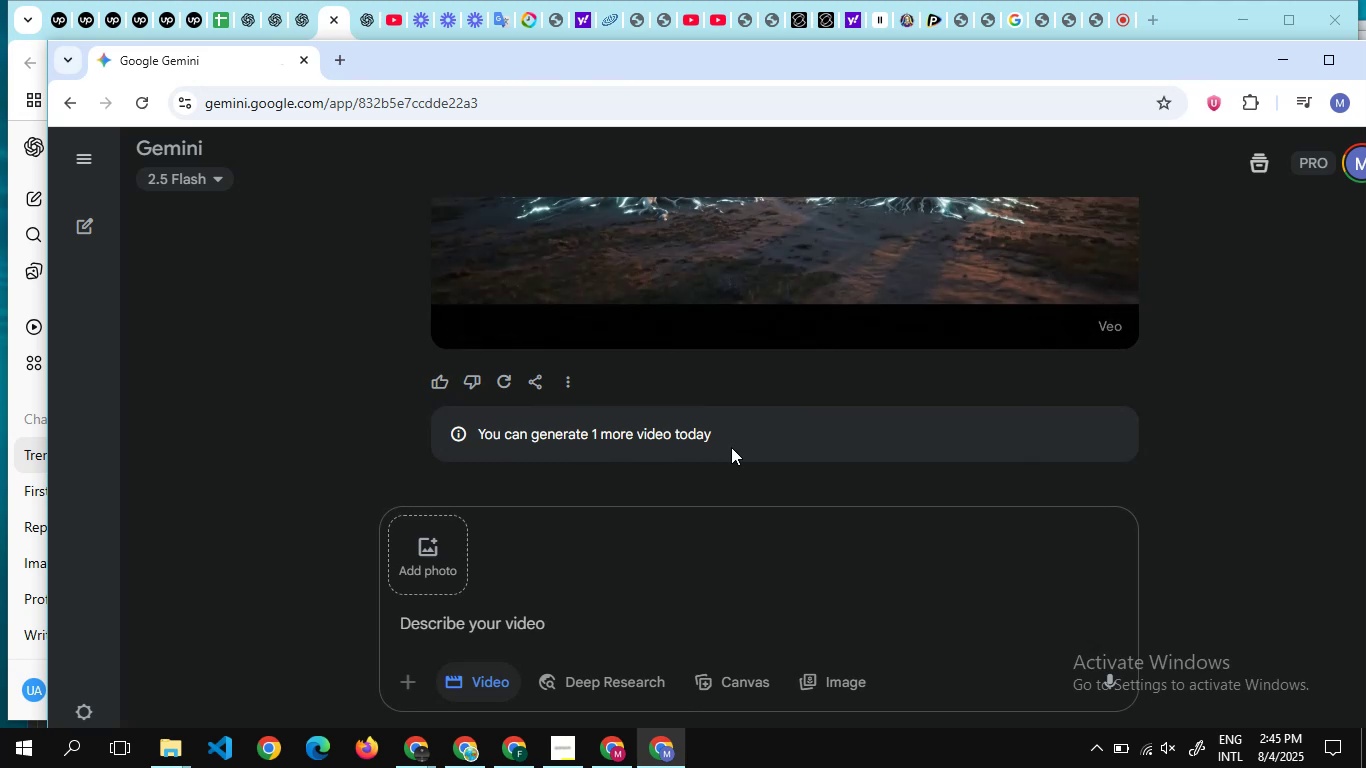 
wait(14.36)
 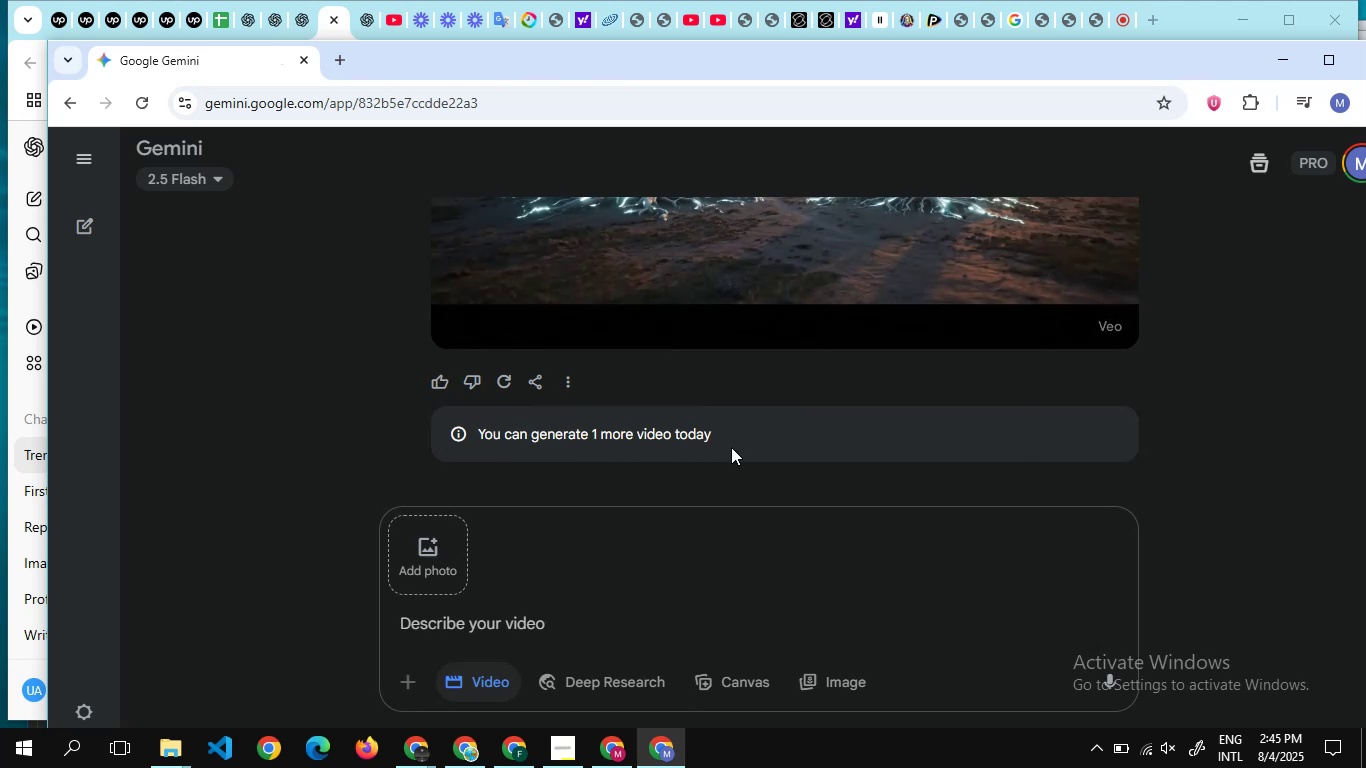 
scroll: coordinate [688, 315], scroll_direction: down, amount: 10.0
 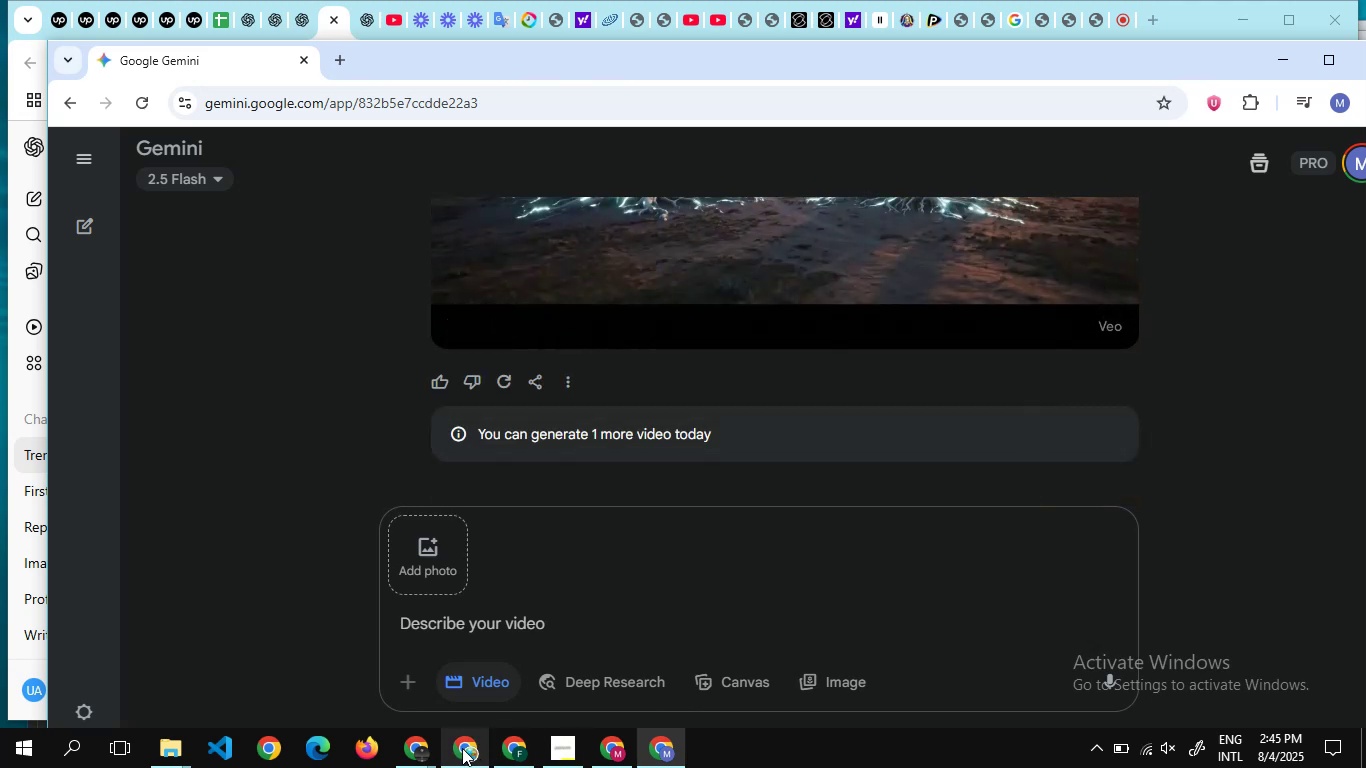 
mouse_move([396, 748])
 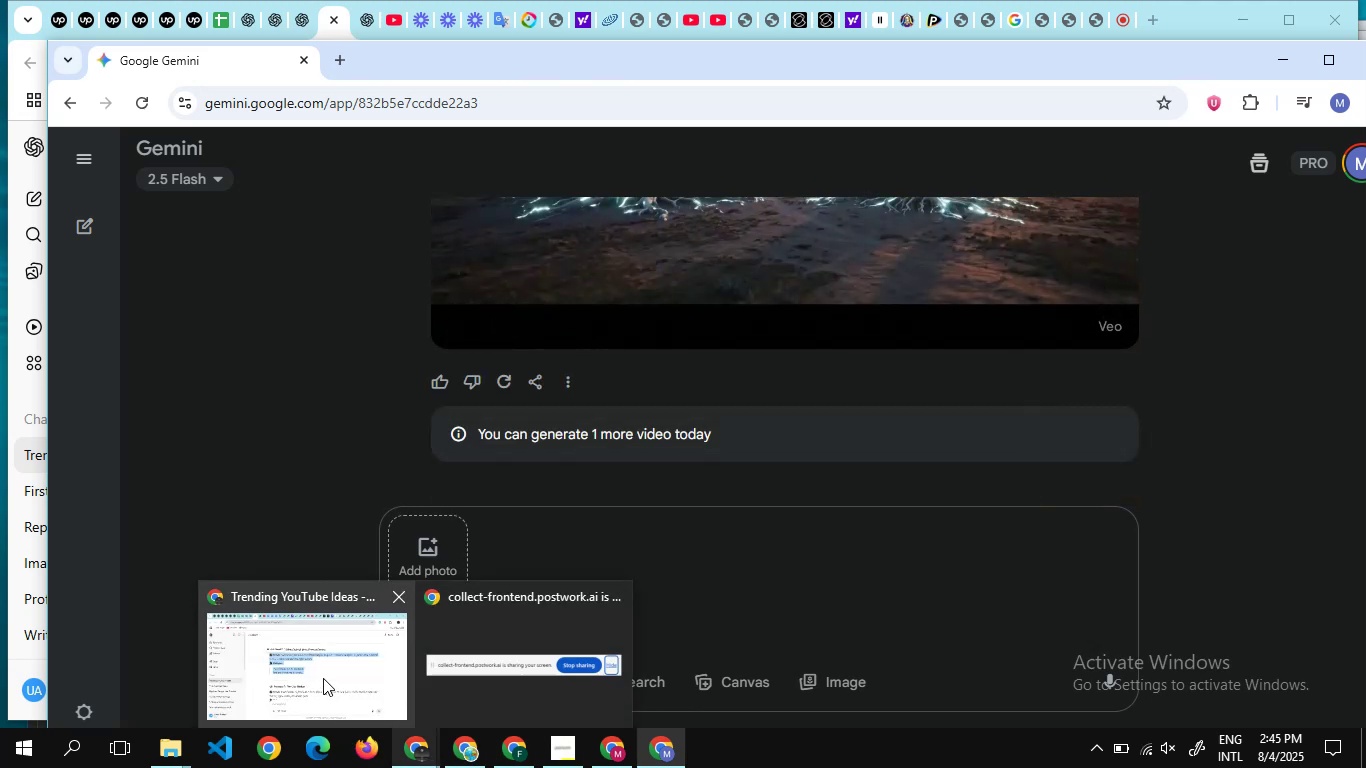 
left_click([323, 678])
 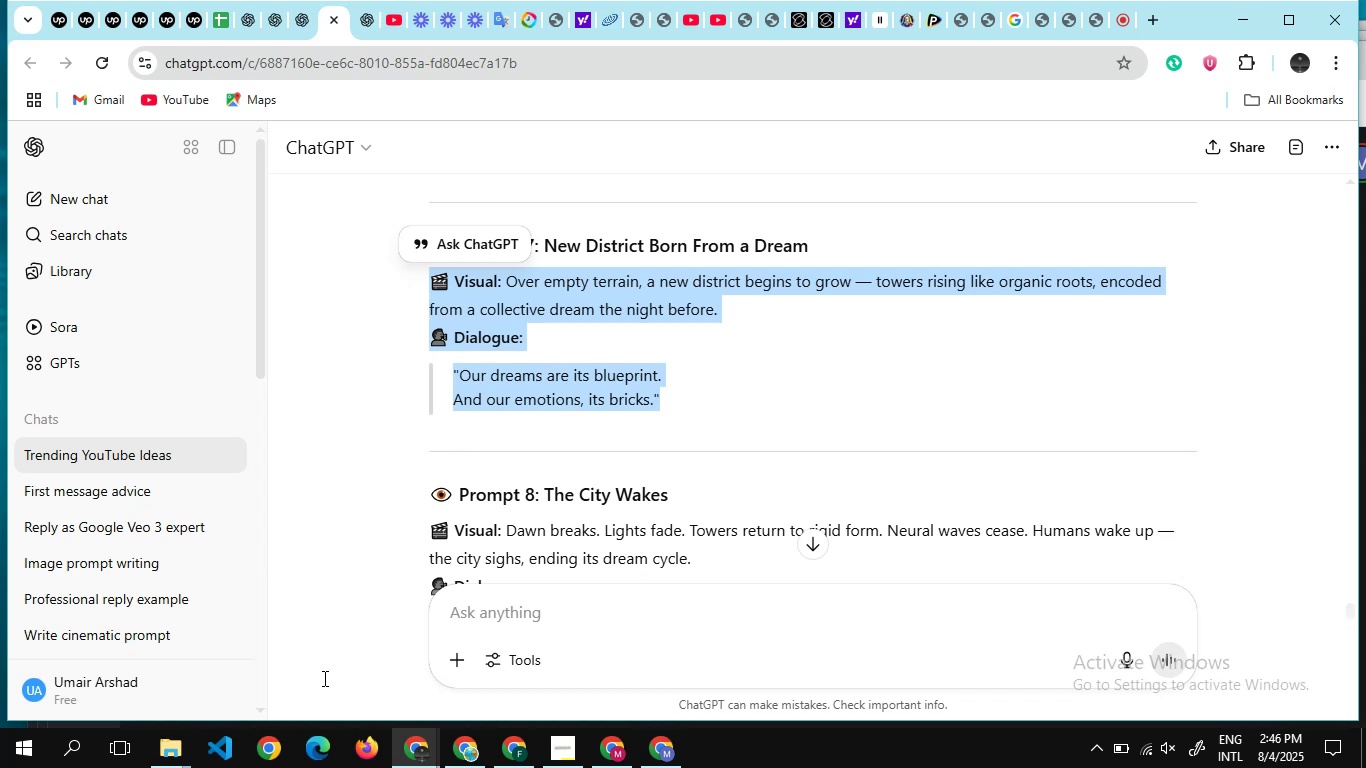 
wait(8.24)
 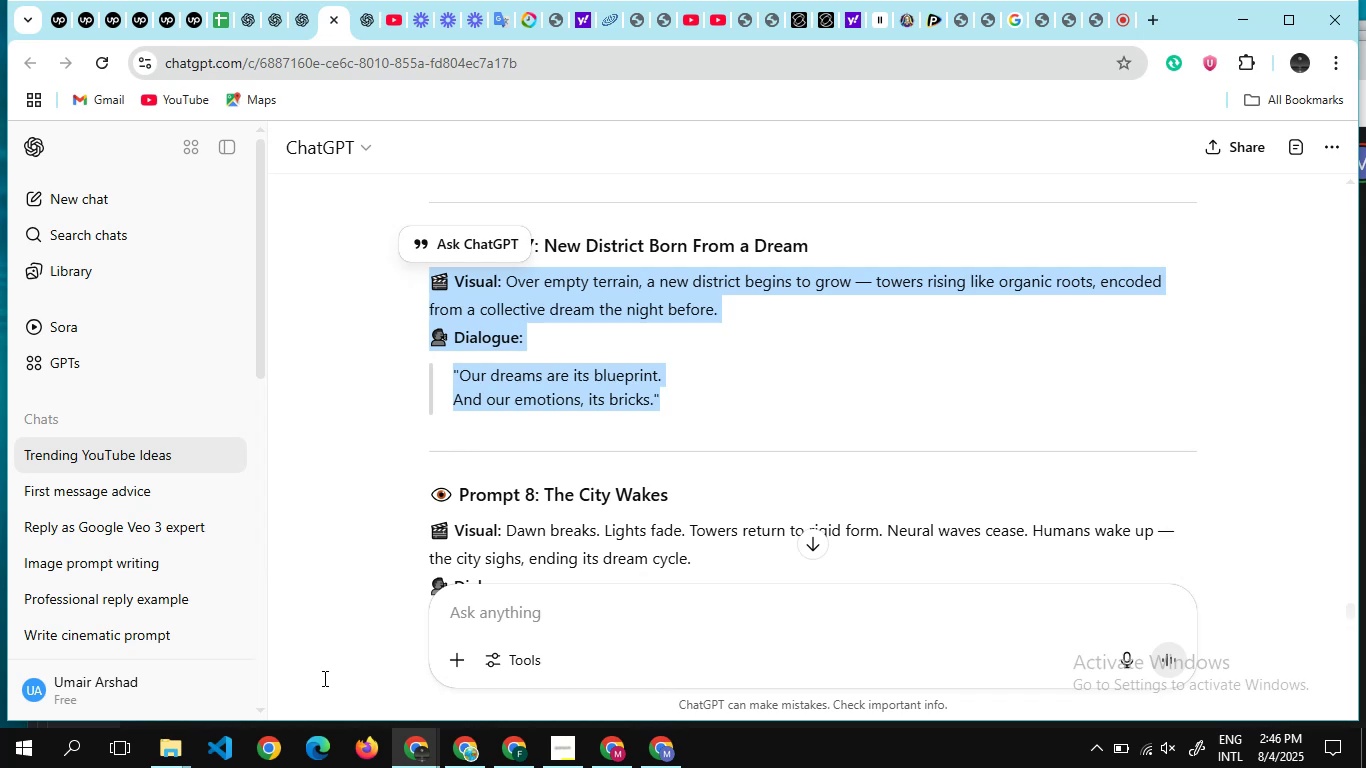 
scroll: coordinate [704, 425], scroll_direction: down, amount: 2.0
 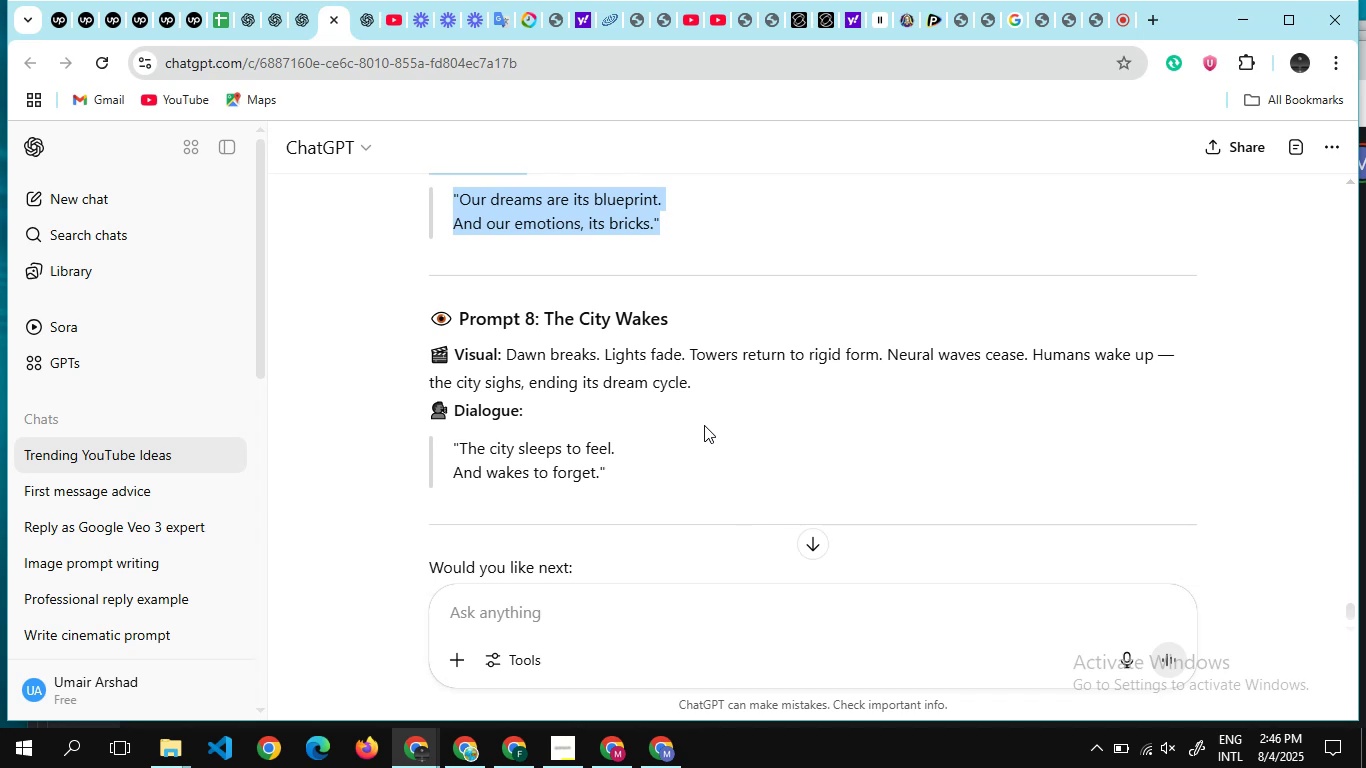 
scroll: coordinate [704, 425], scroll_direction: none, amount: 0.0
 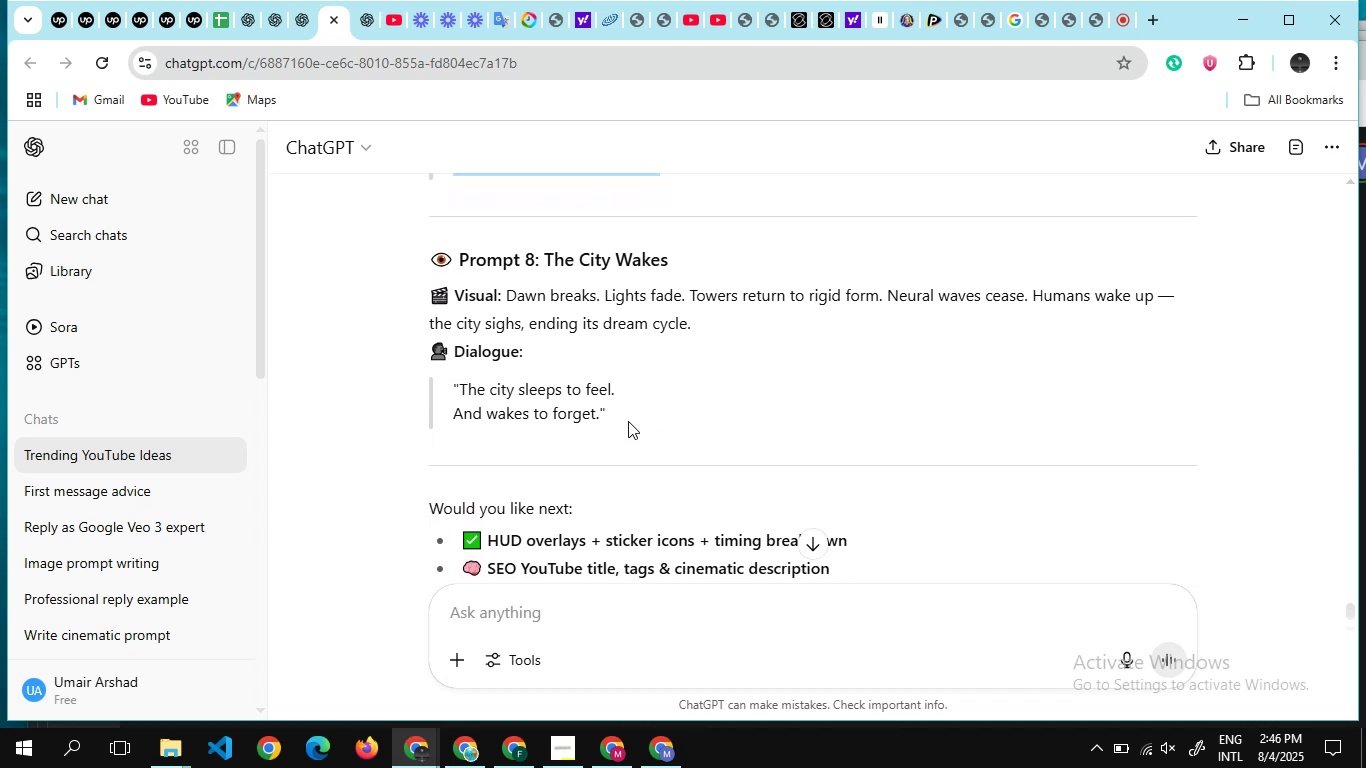 
left_click_drag(start_coordinate=[628, 421], to_coordinate=[417, 301])
 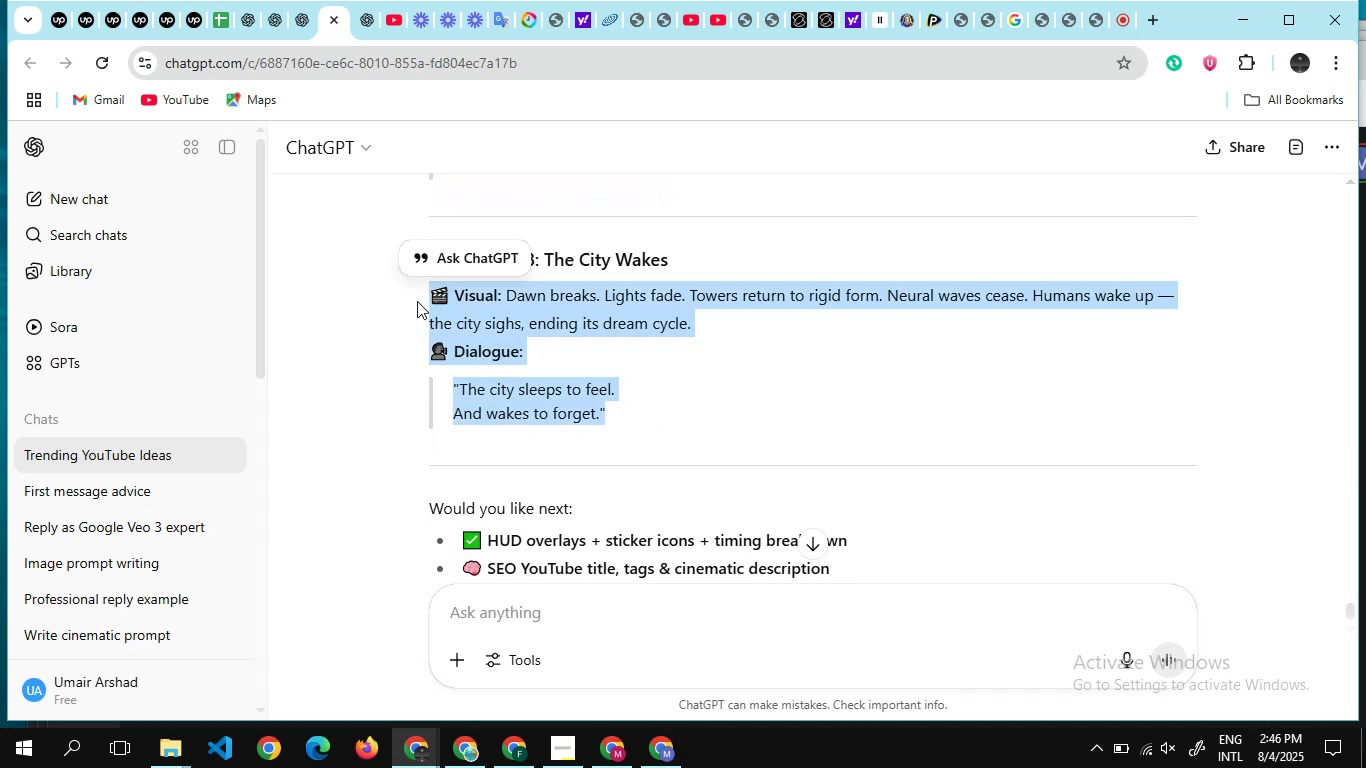 
key(Control+C)
 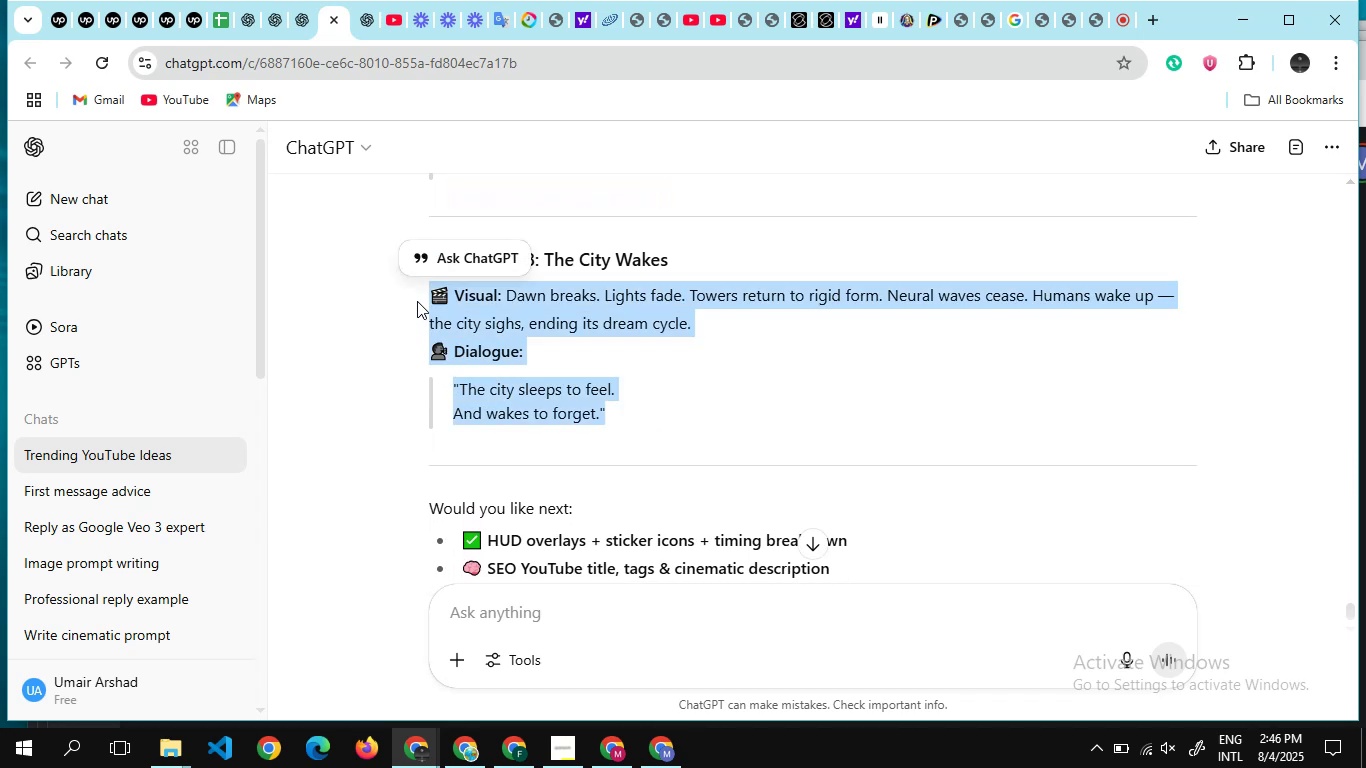 
key(Alt+Tab)
 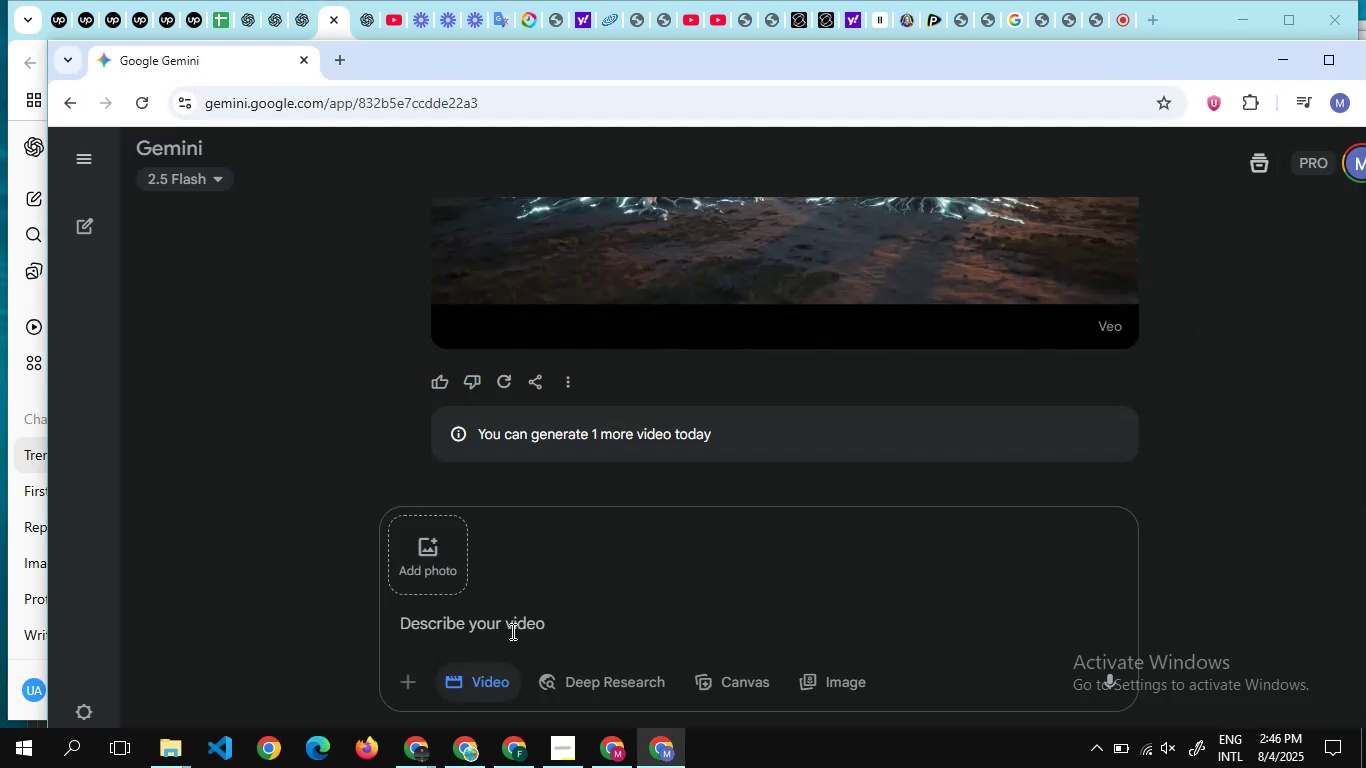 
left_click([498, 624])
 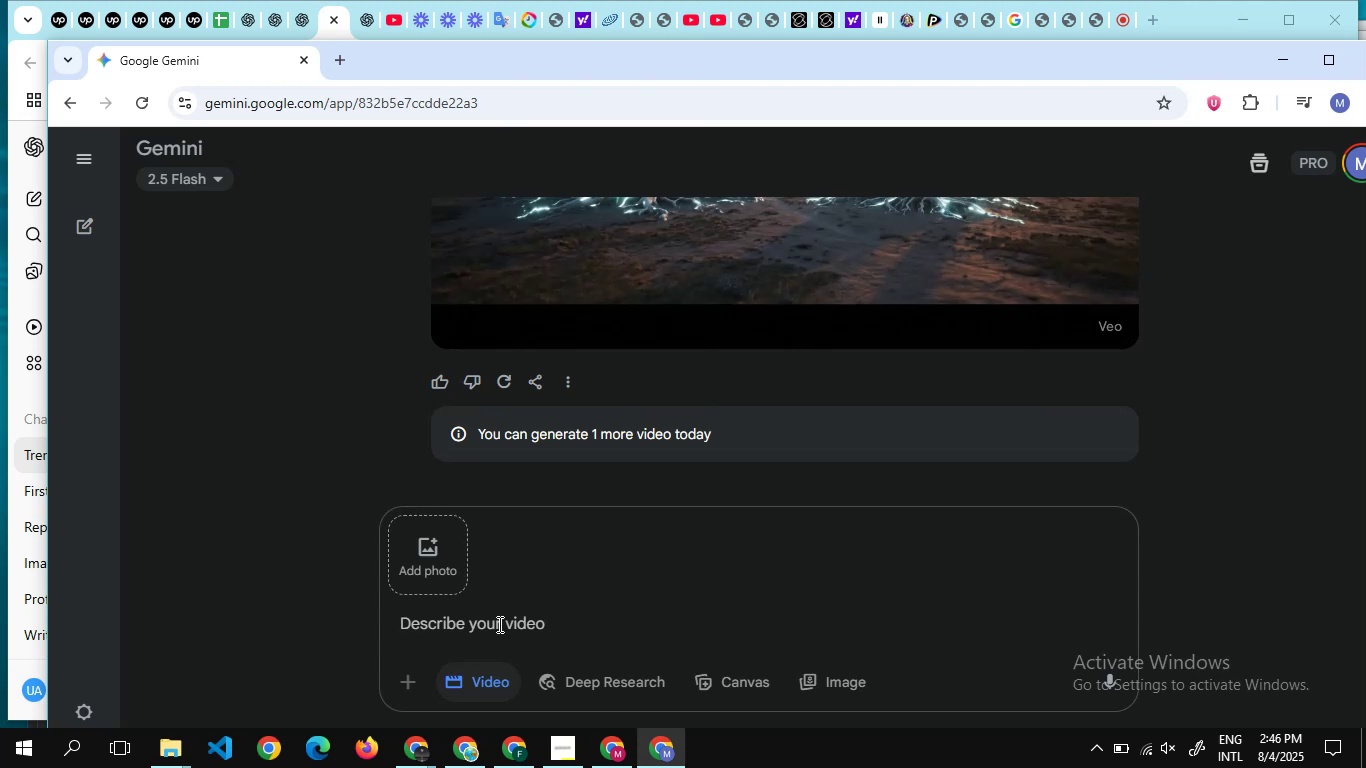 
key(Control+V)
 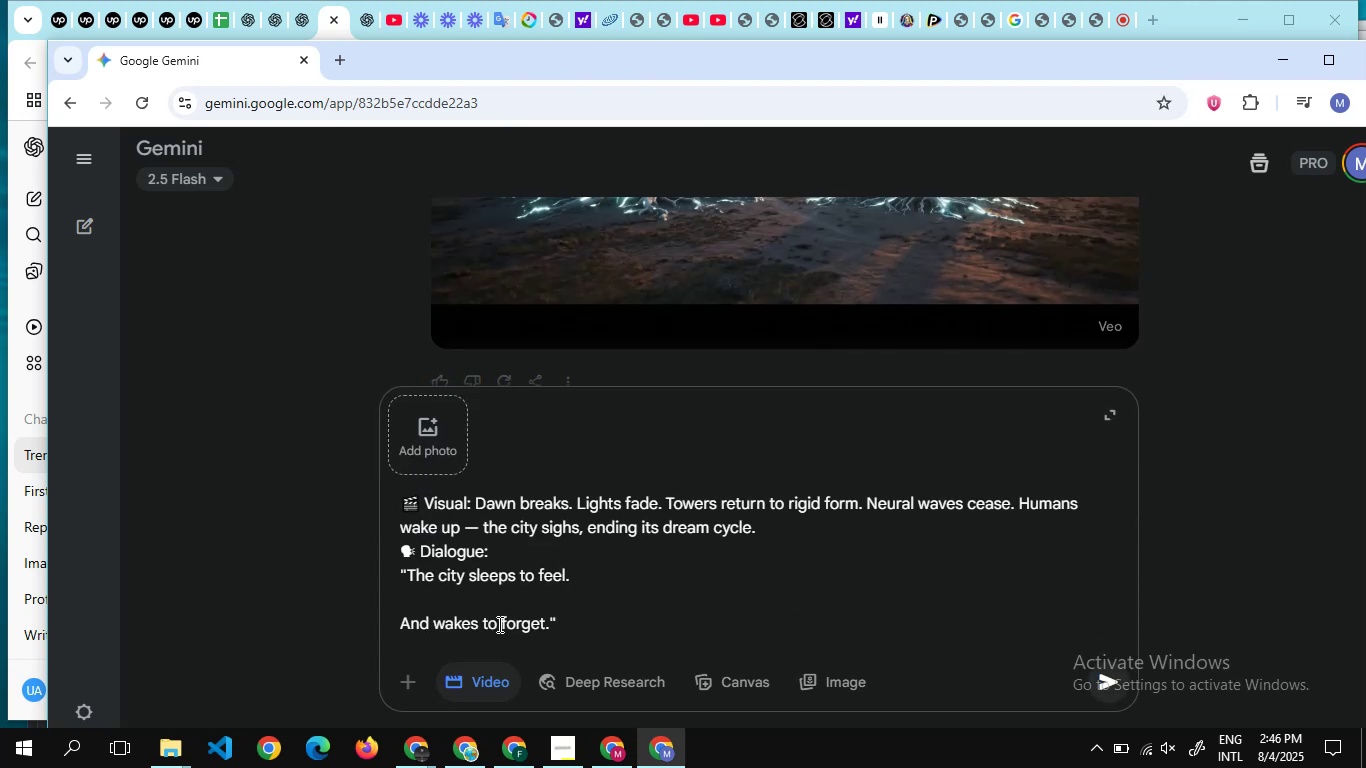 
key(Enter)
 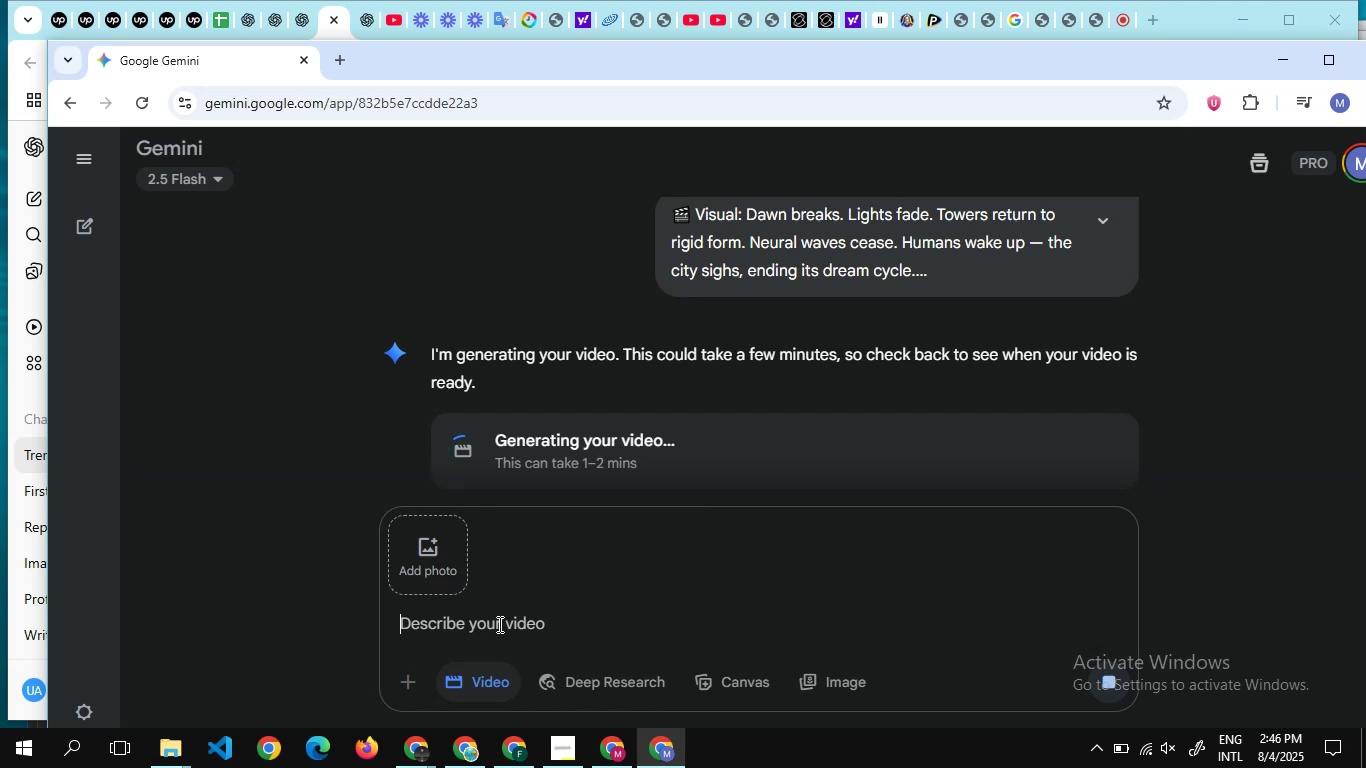 
wait(23.35)
 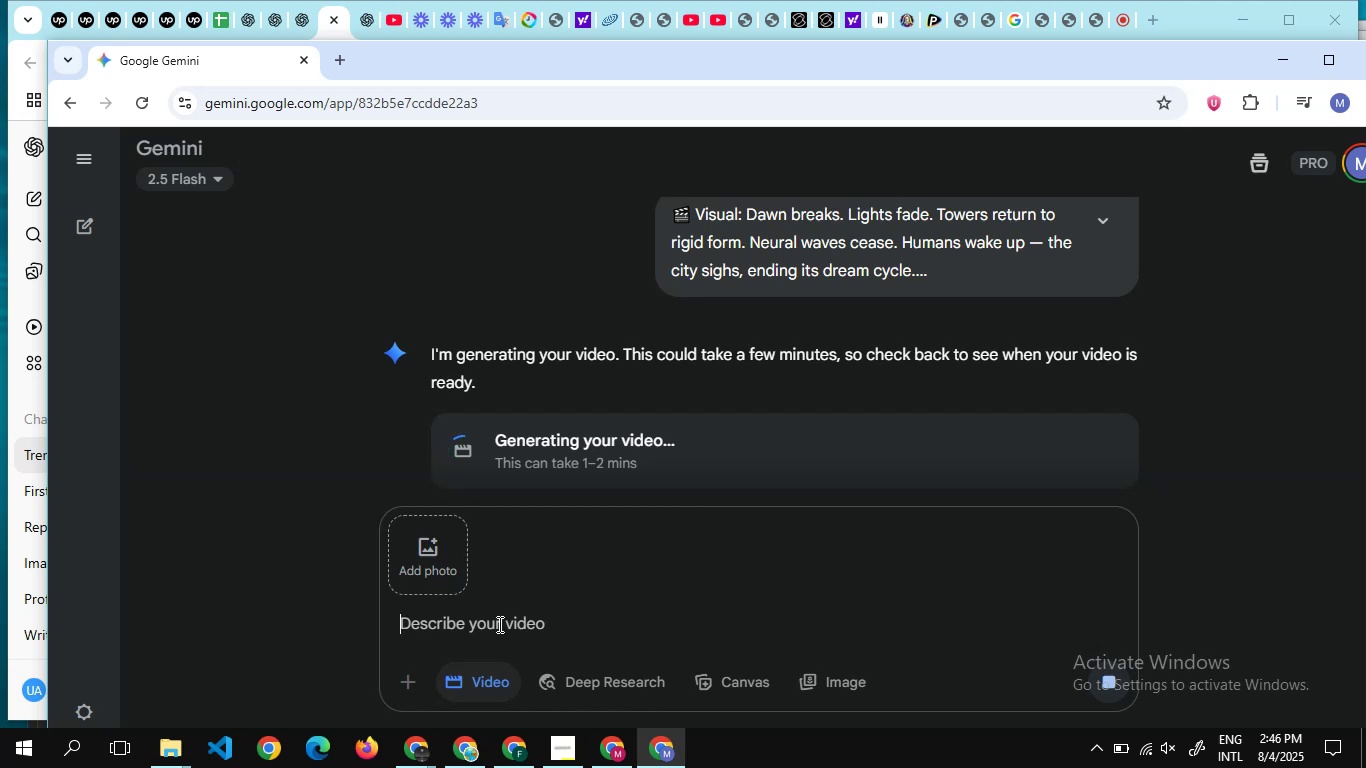 
scroll: coordinate [584, 446], scroll_direction: up, amount: 1.0
 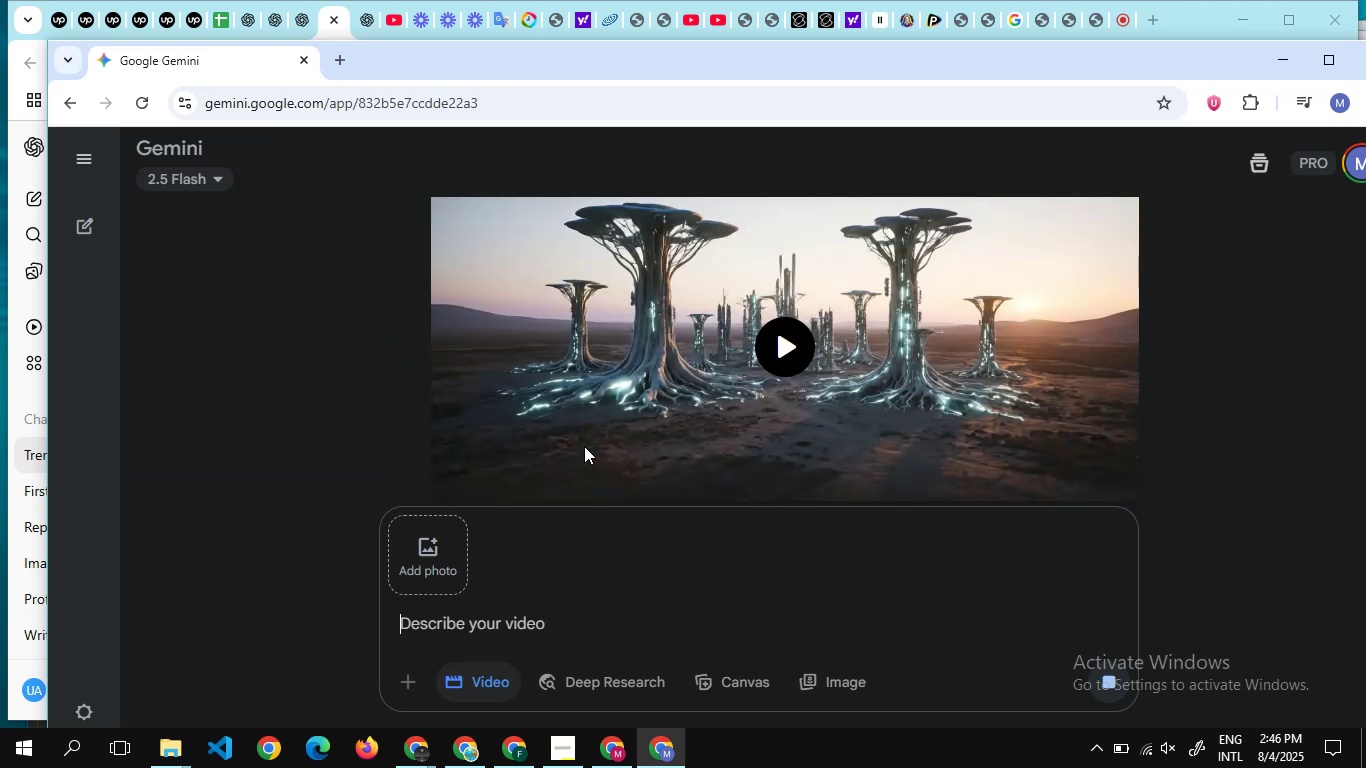 
scroll: coordinate [584, 446], scroll_direction: down, amount: 2.0
 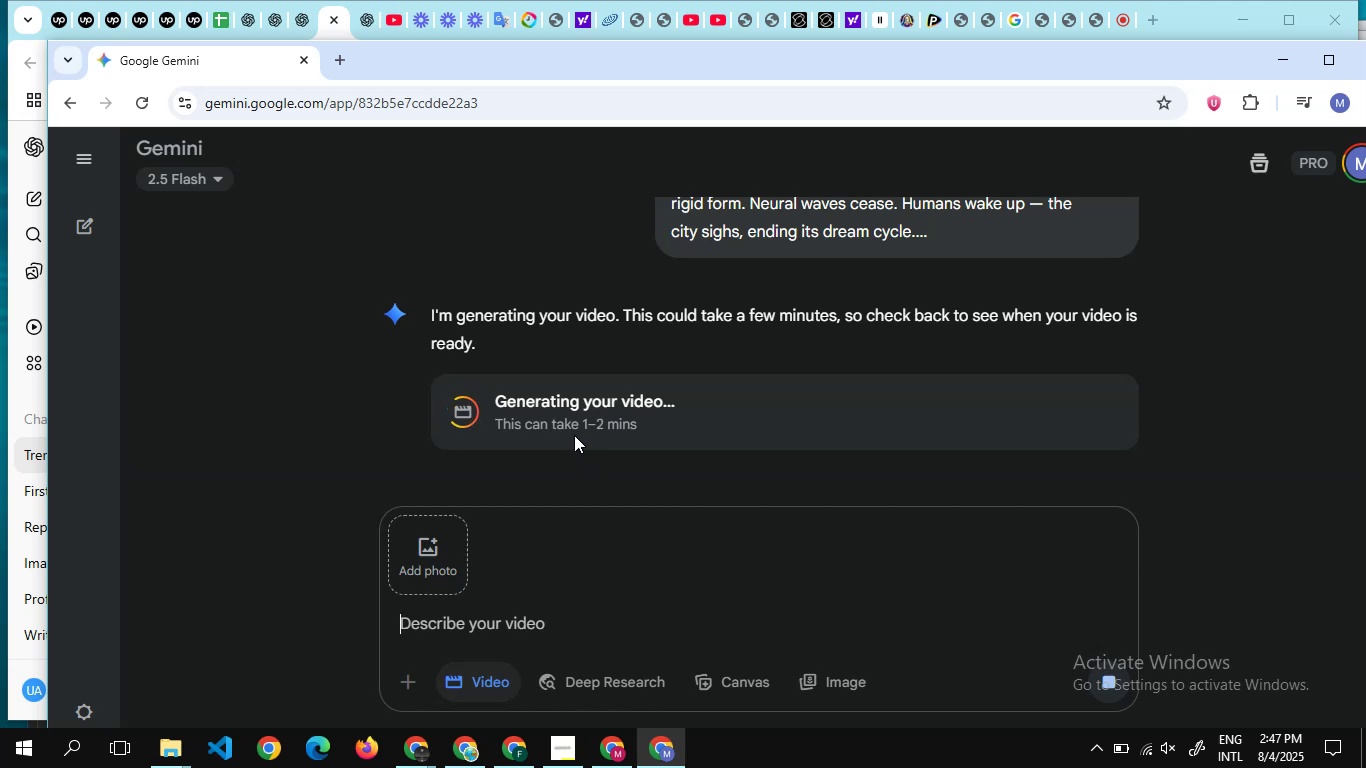 
wait(38.53)
 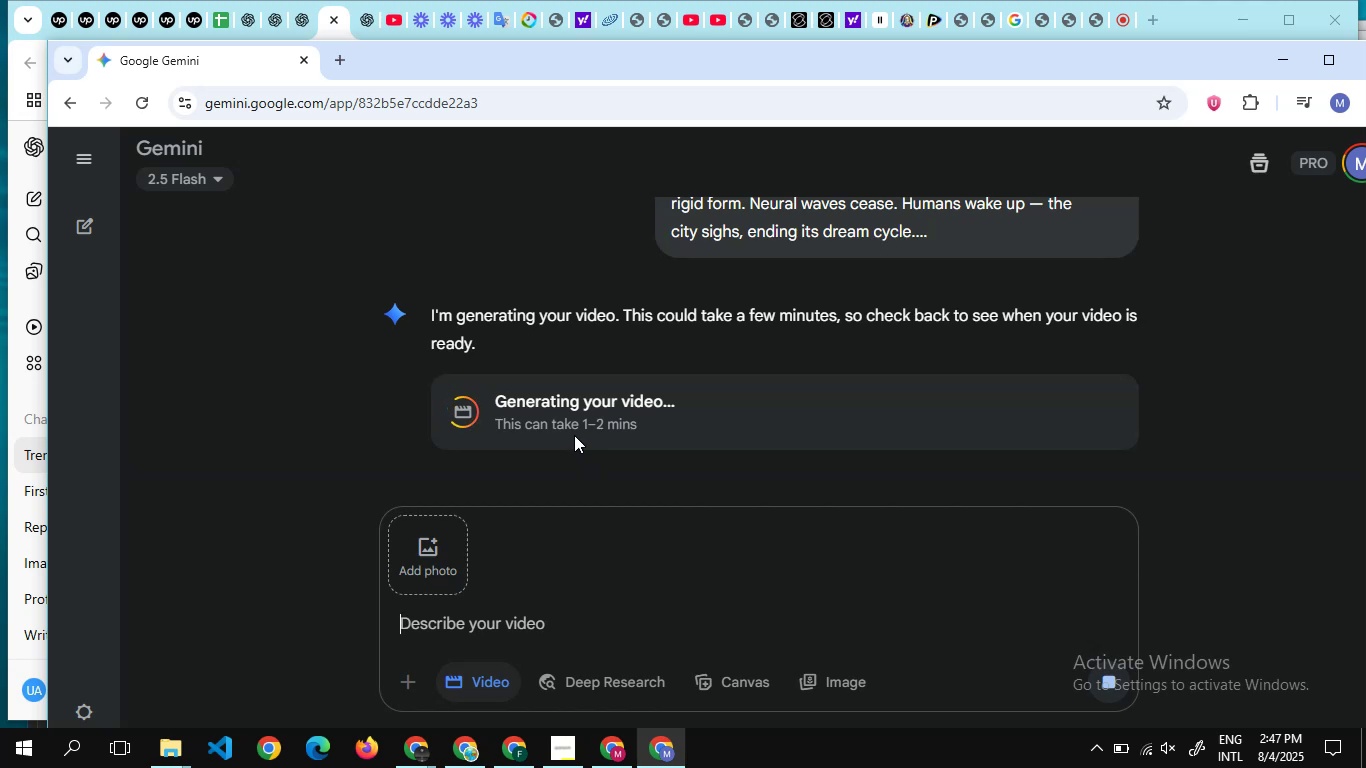 
scroll: coordinate [755, 309], scroll_direction: down, amount: 8.0
 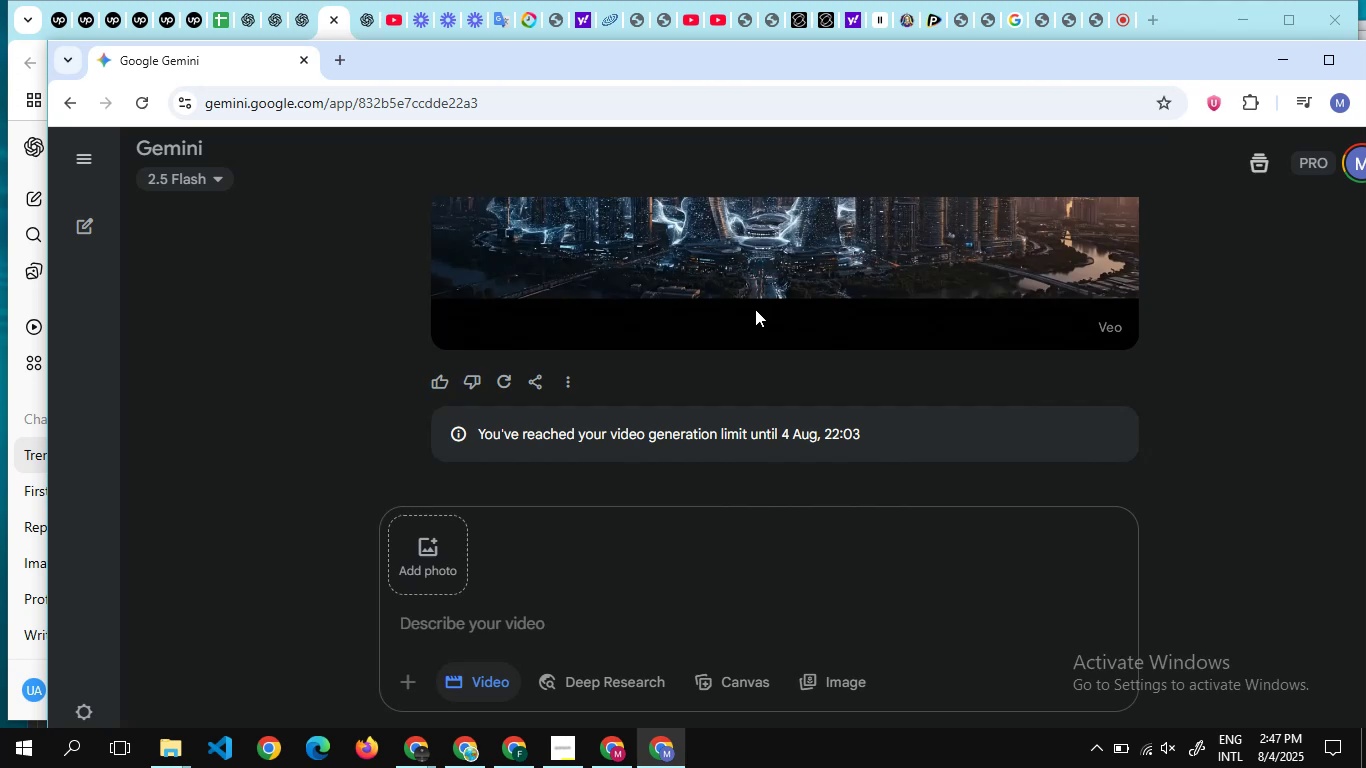 
wait(10.24)
 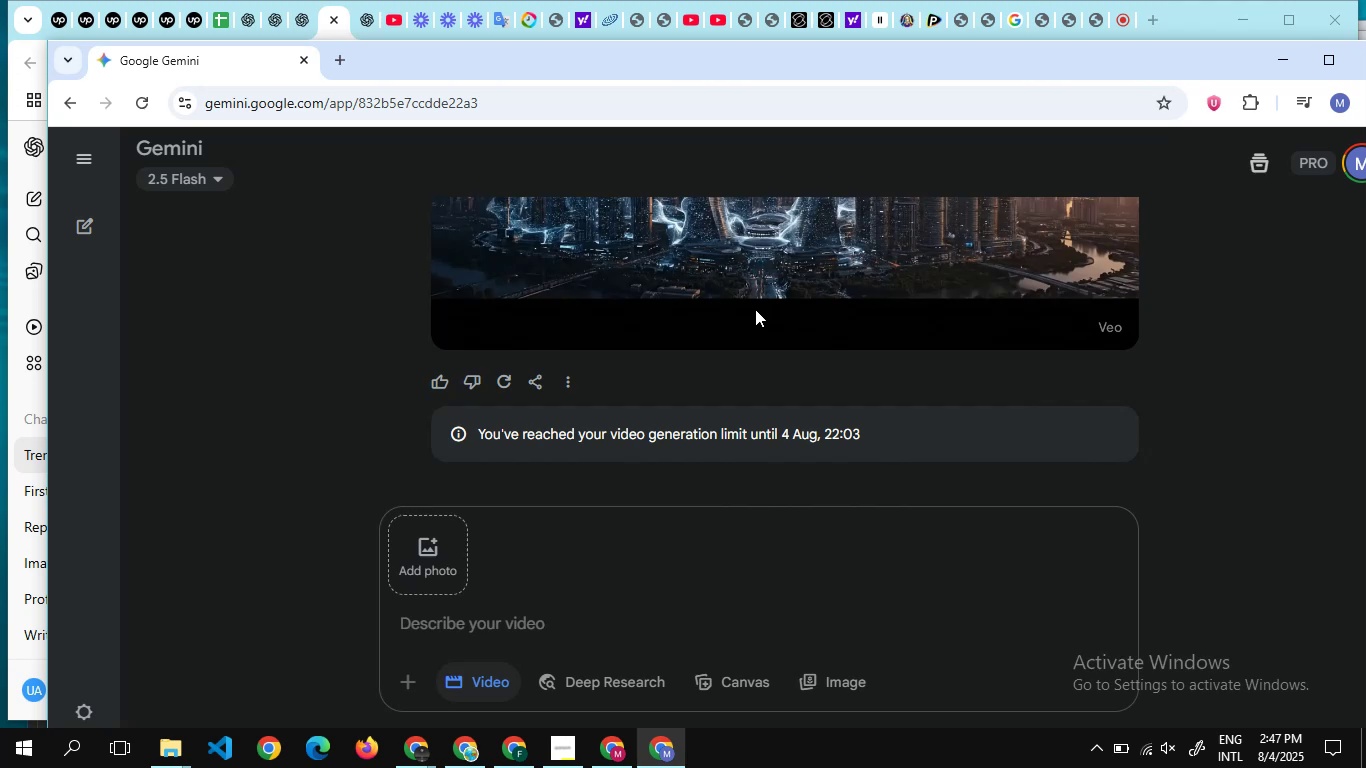 
scroll: coordinate [764, 352], scroll_direction: down, amount: 4.0
 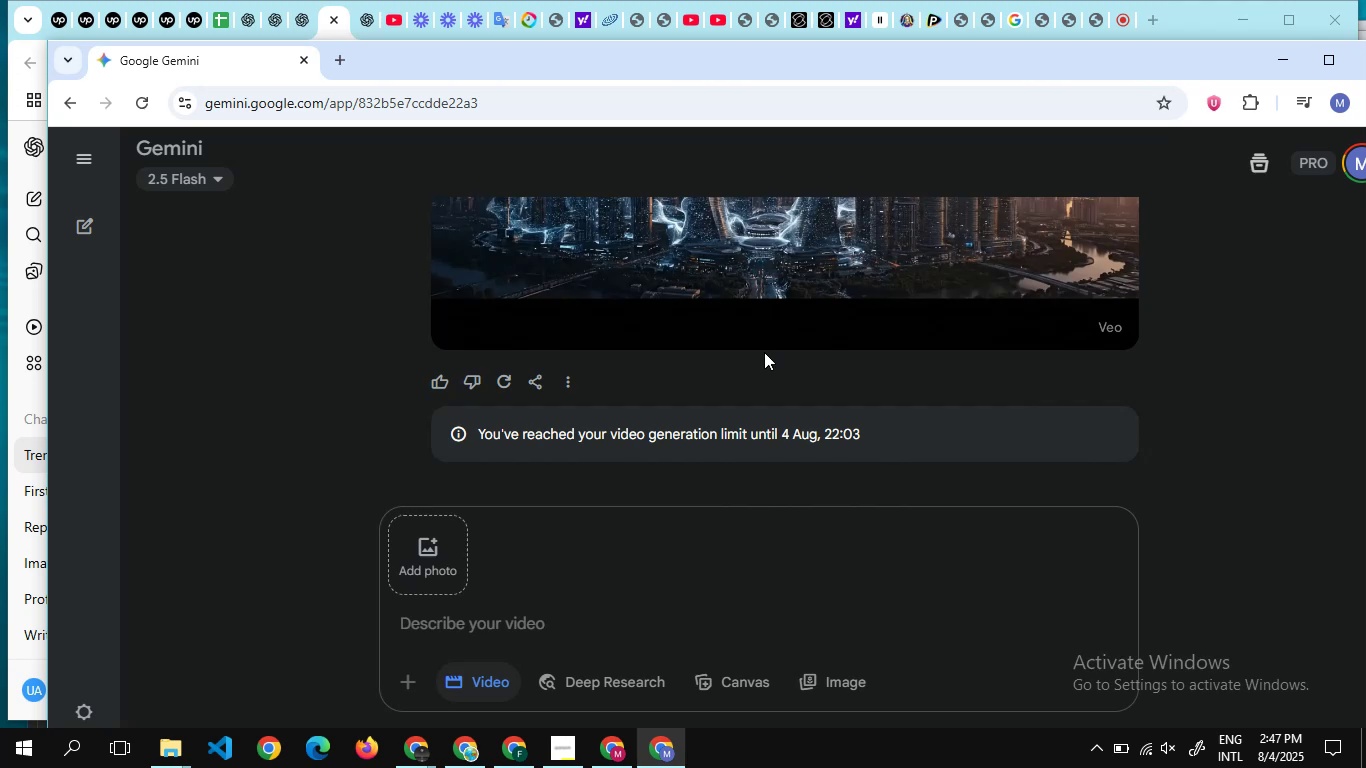 
scroll: coordinate [764, 352], scroll_direction: none, amount: 0.0
 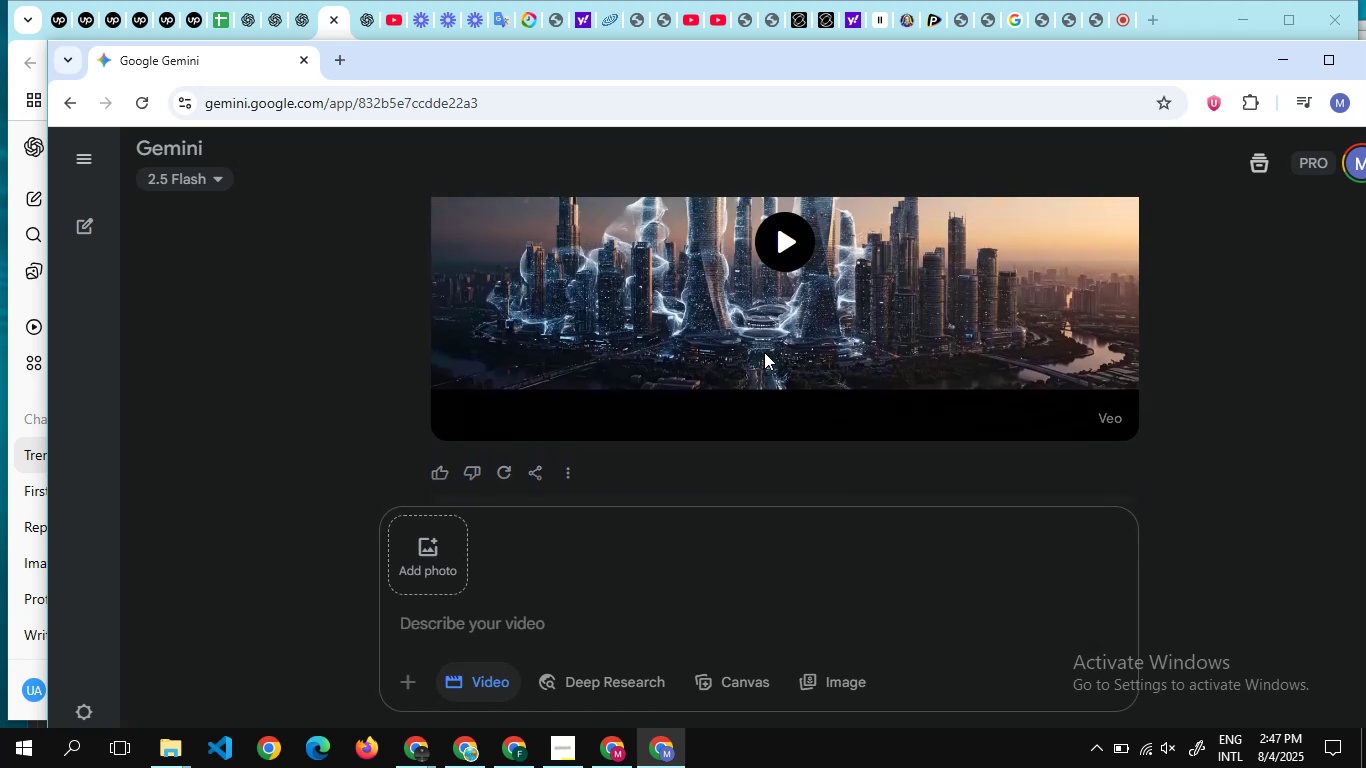 
scroll: coordinate [764, 352], scroll_direction: up, amount: 2.0
 